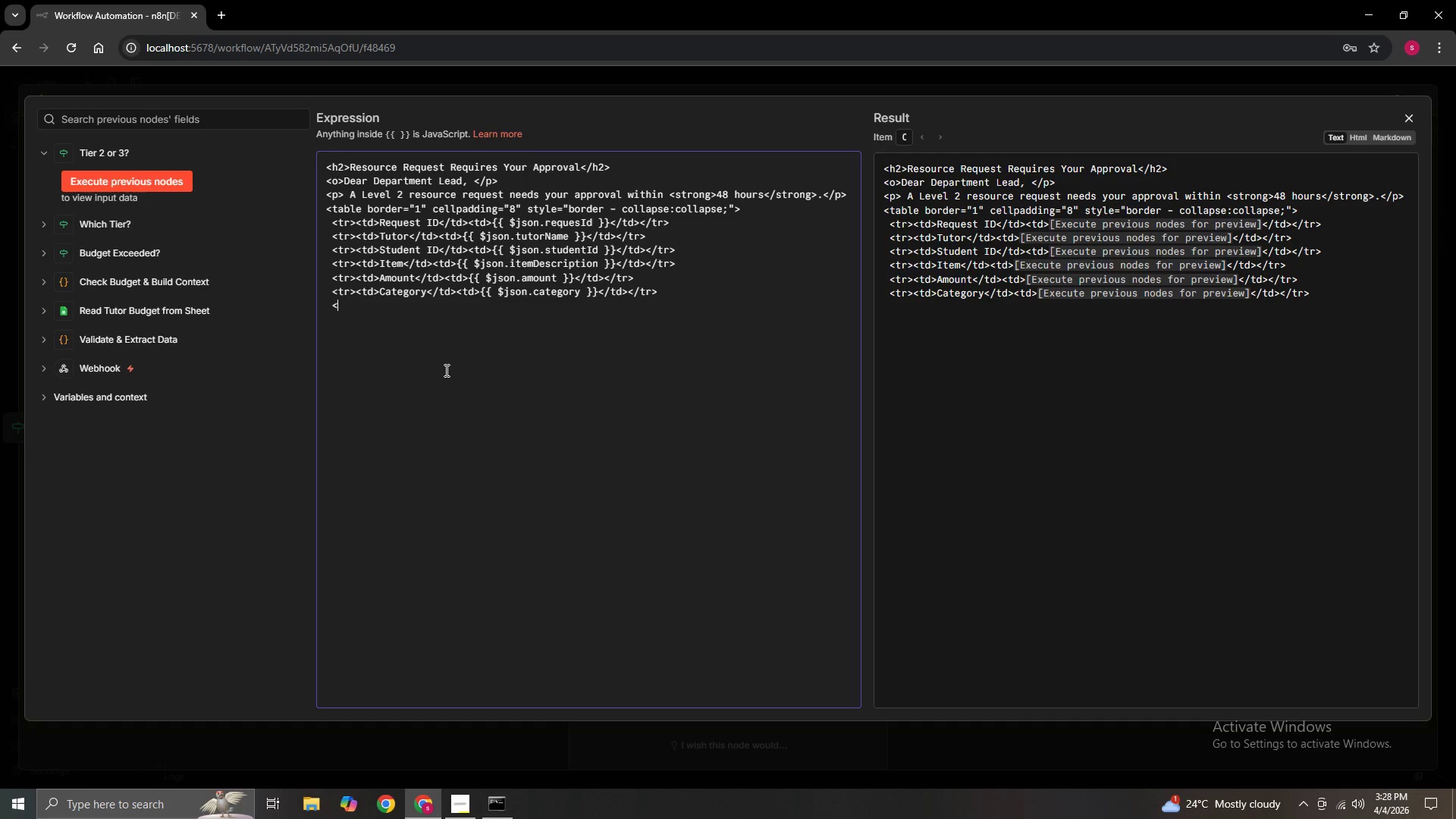 
type(<tr><td>Remaining B)
 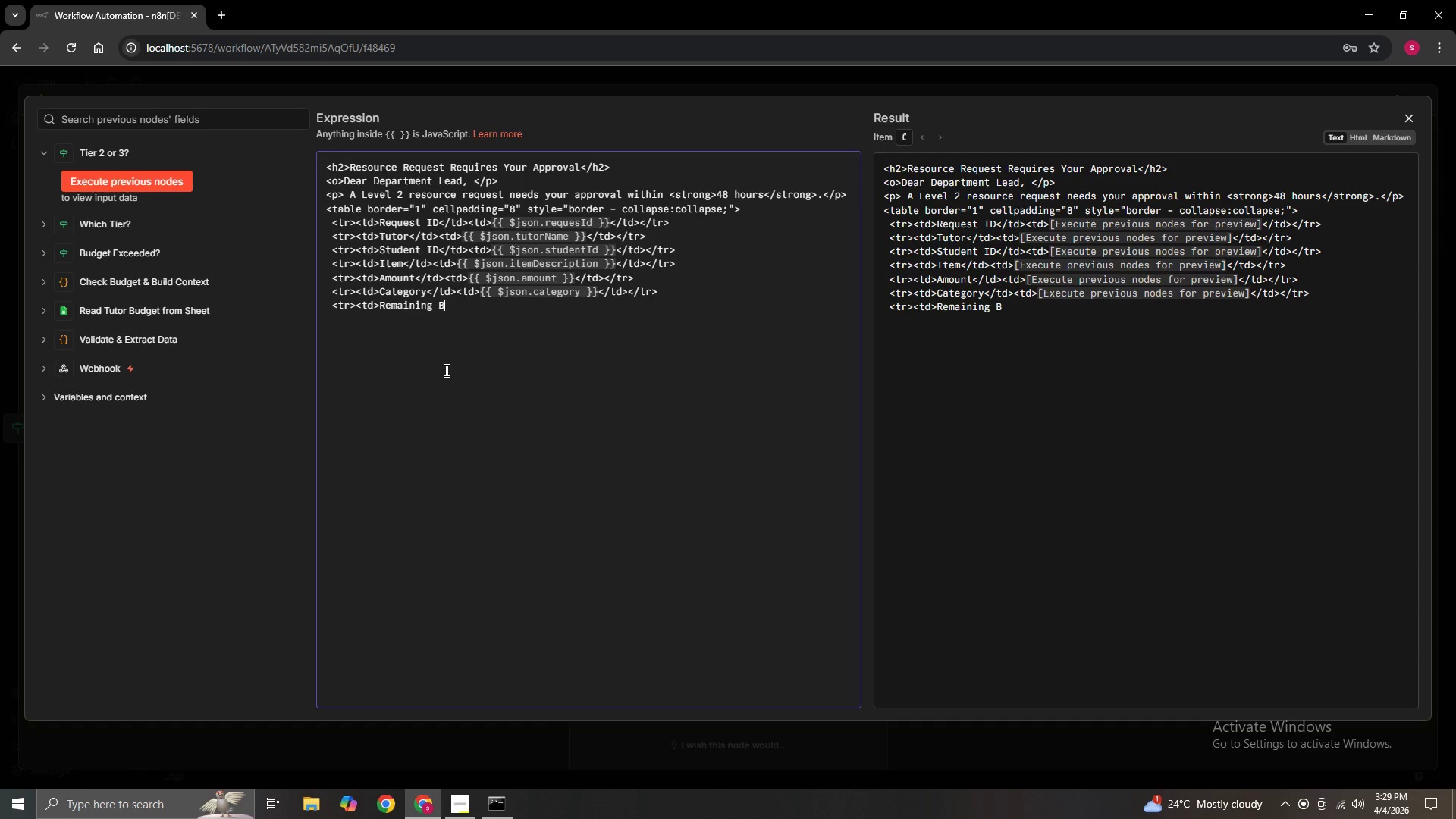 
 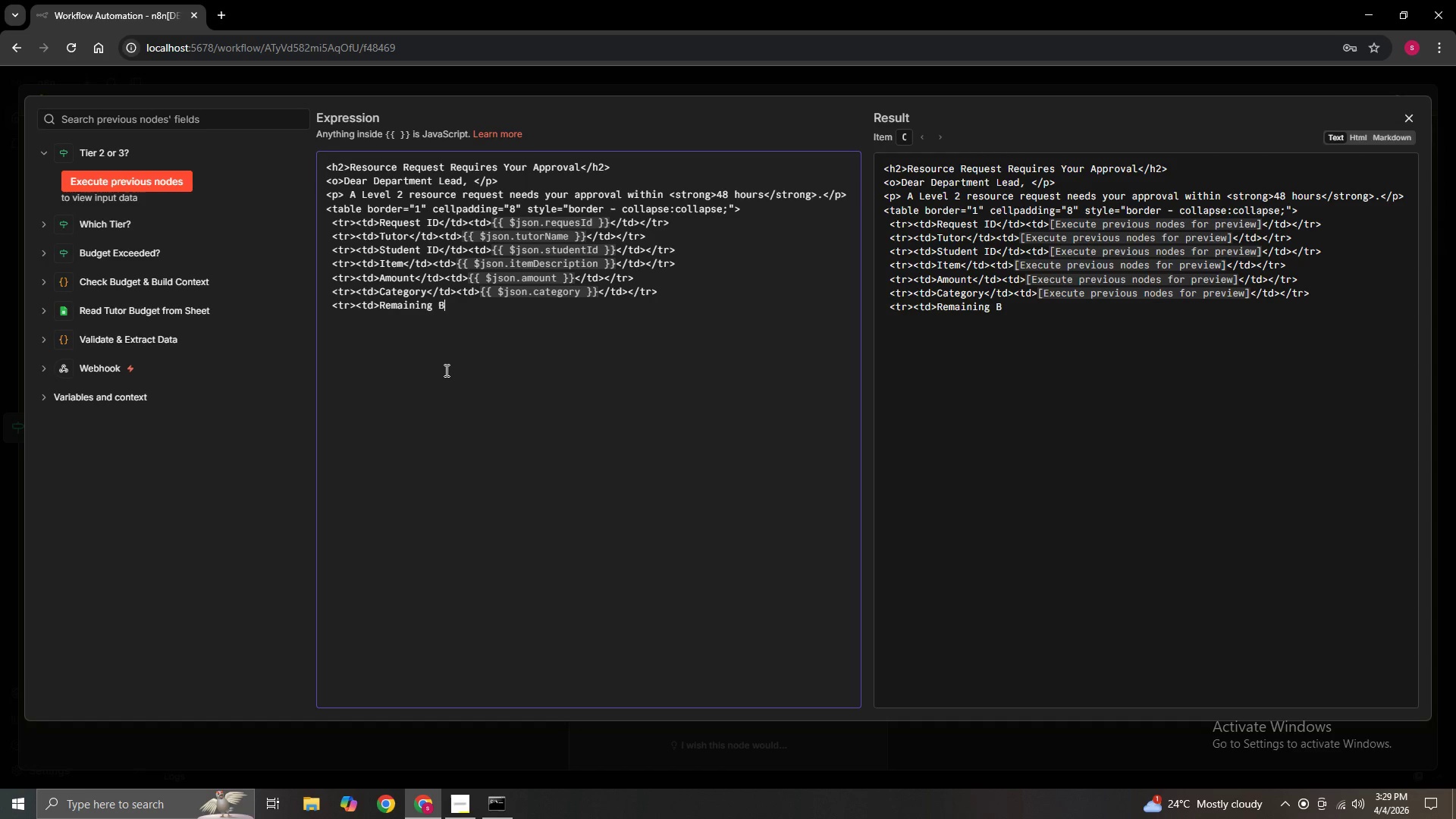 
hold_key(key=ShiftLeft, duration=0.55)
 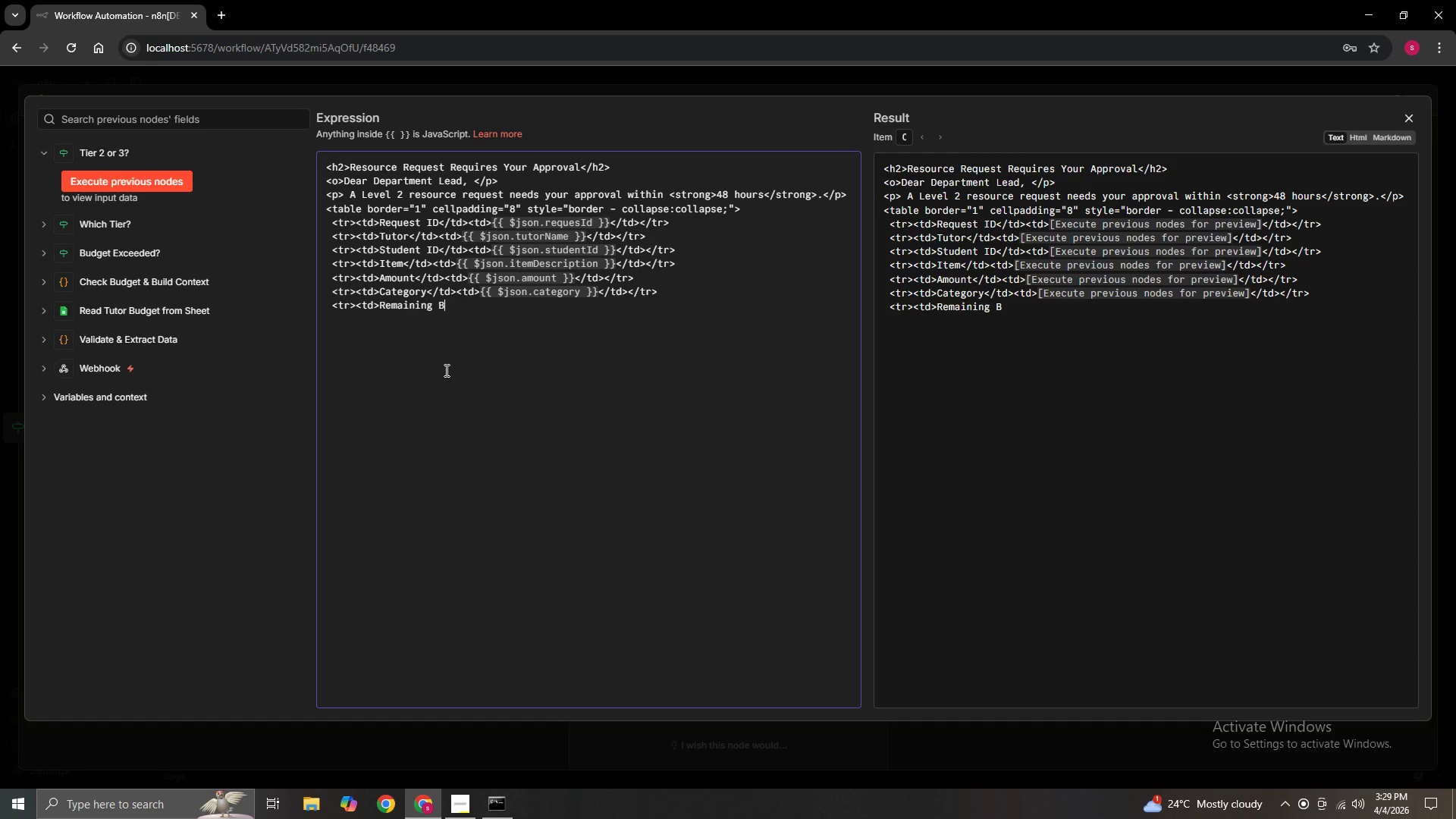 
type(udget</td?)
key(Backspace)
type(>)
 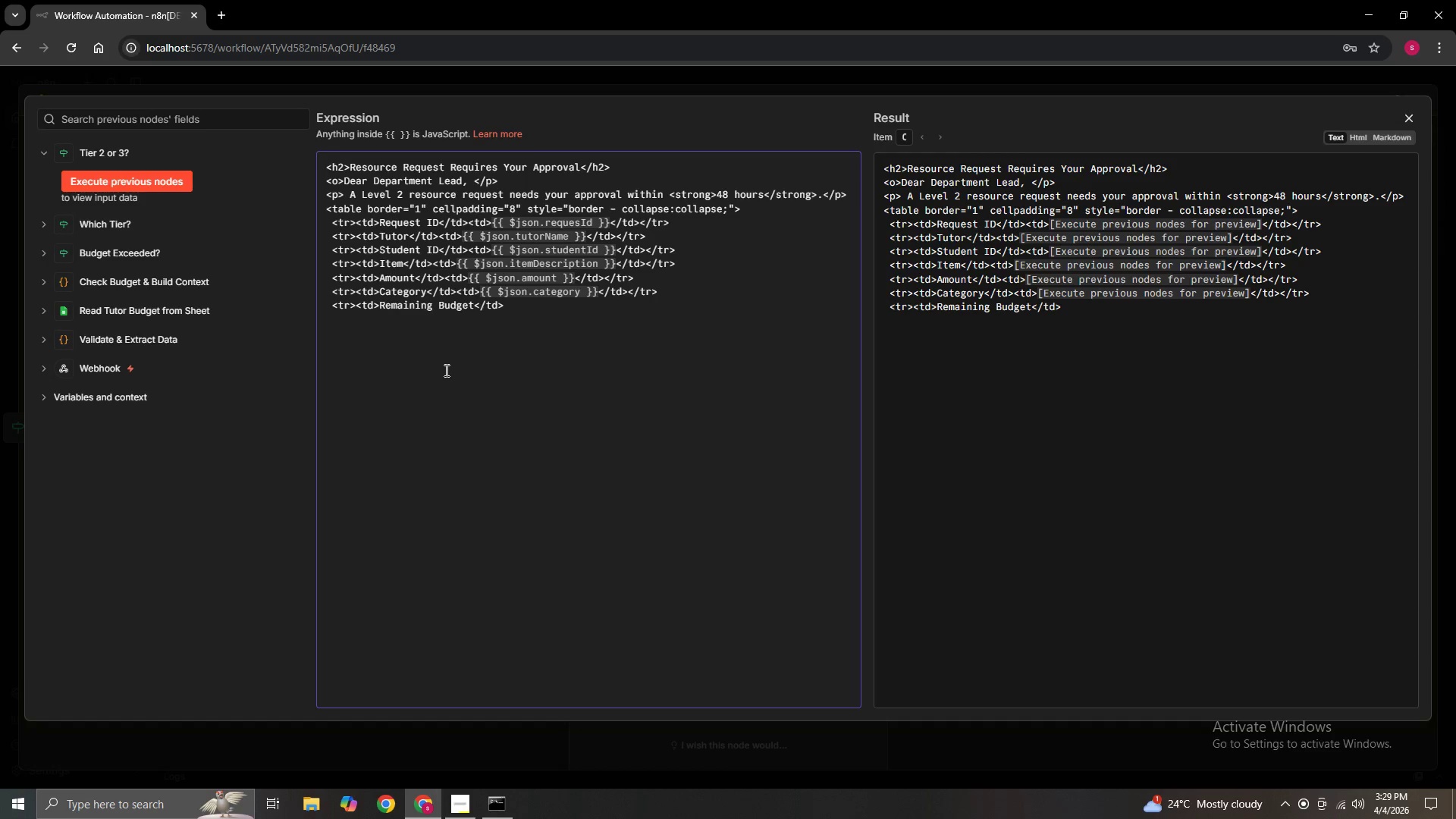 
type(<td>$)
 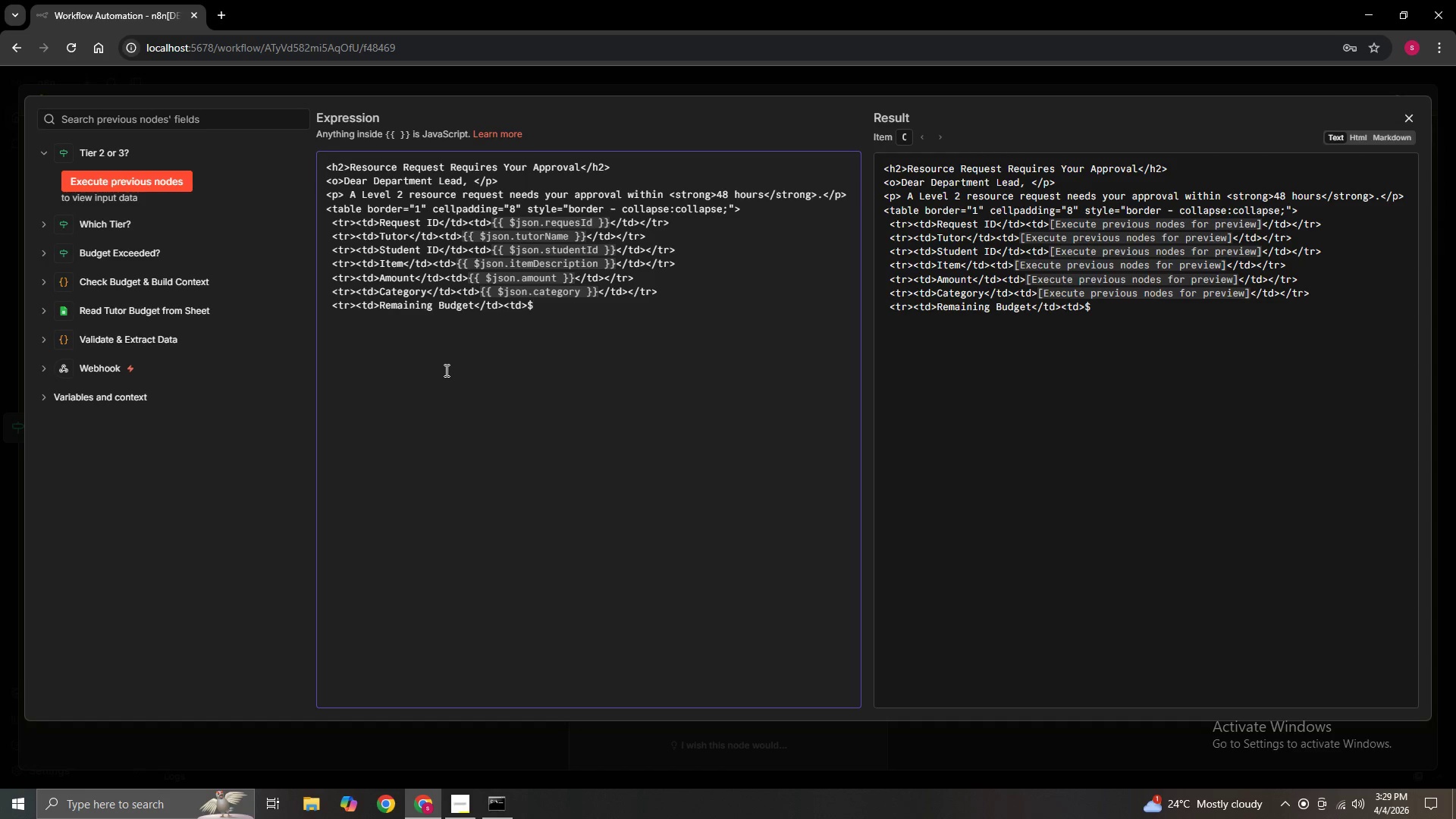 
key(Backspace)
type({{$json)
 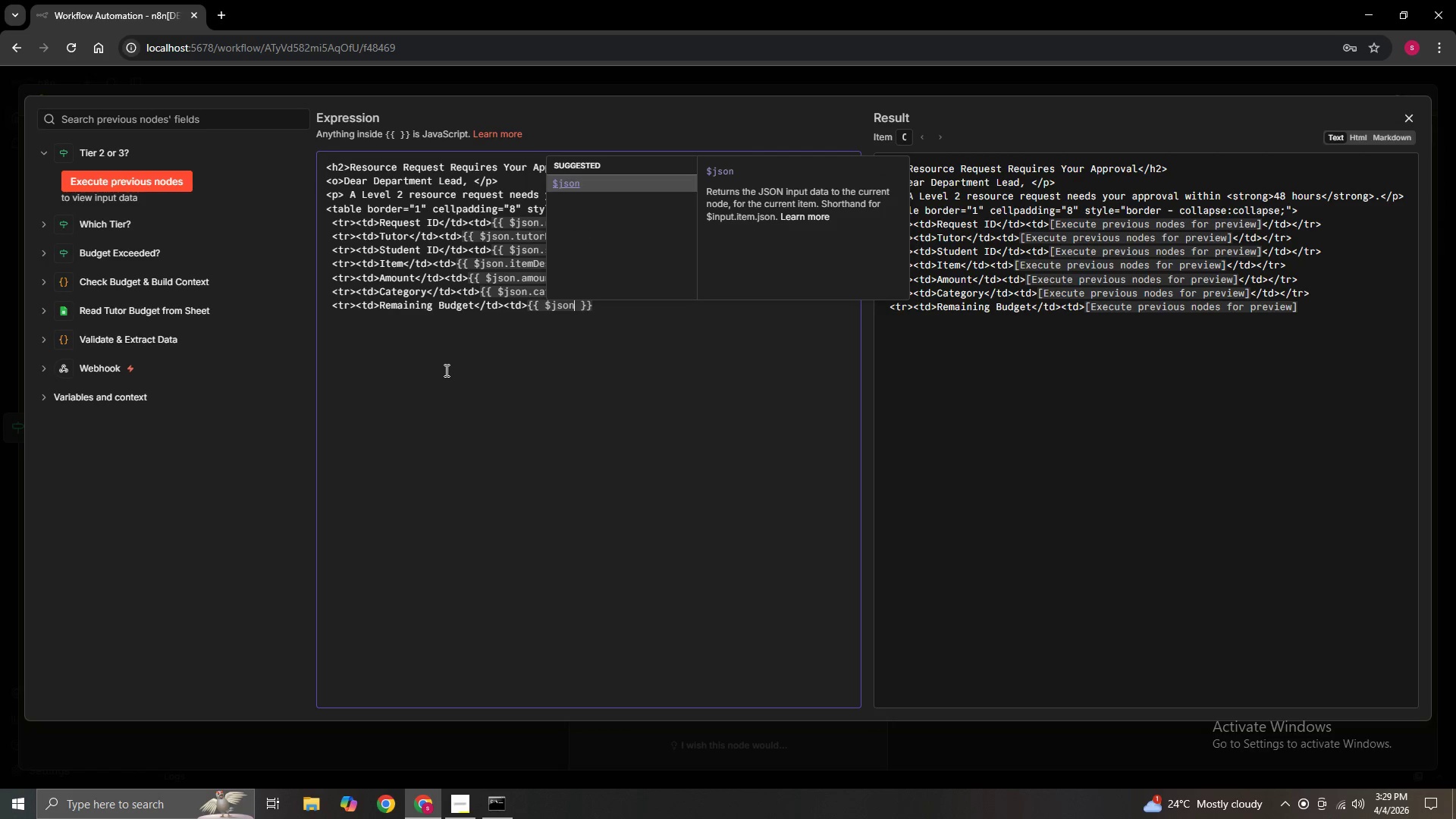 
type(.remaining)
 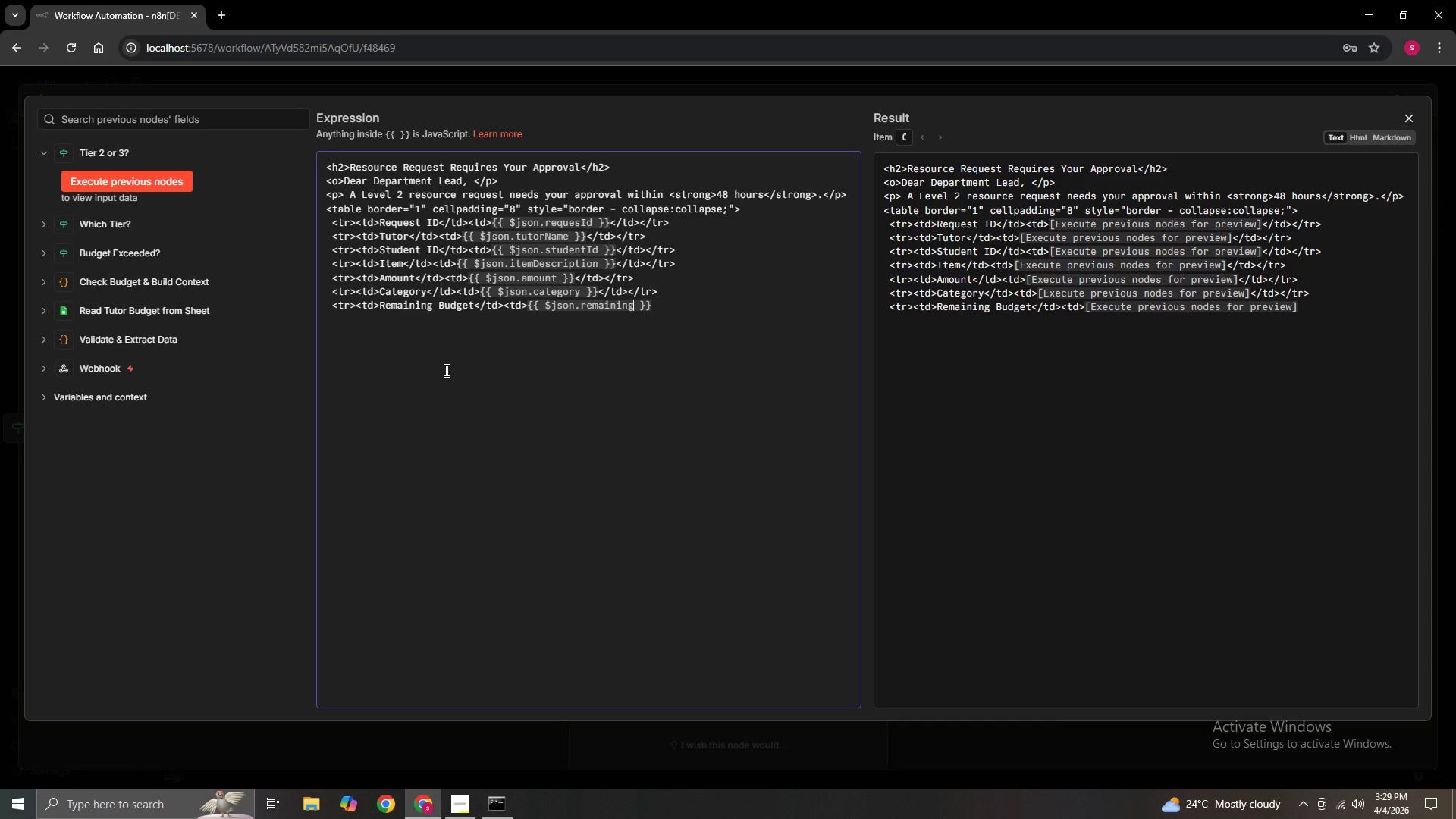 
wait(5.12)
 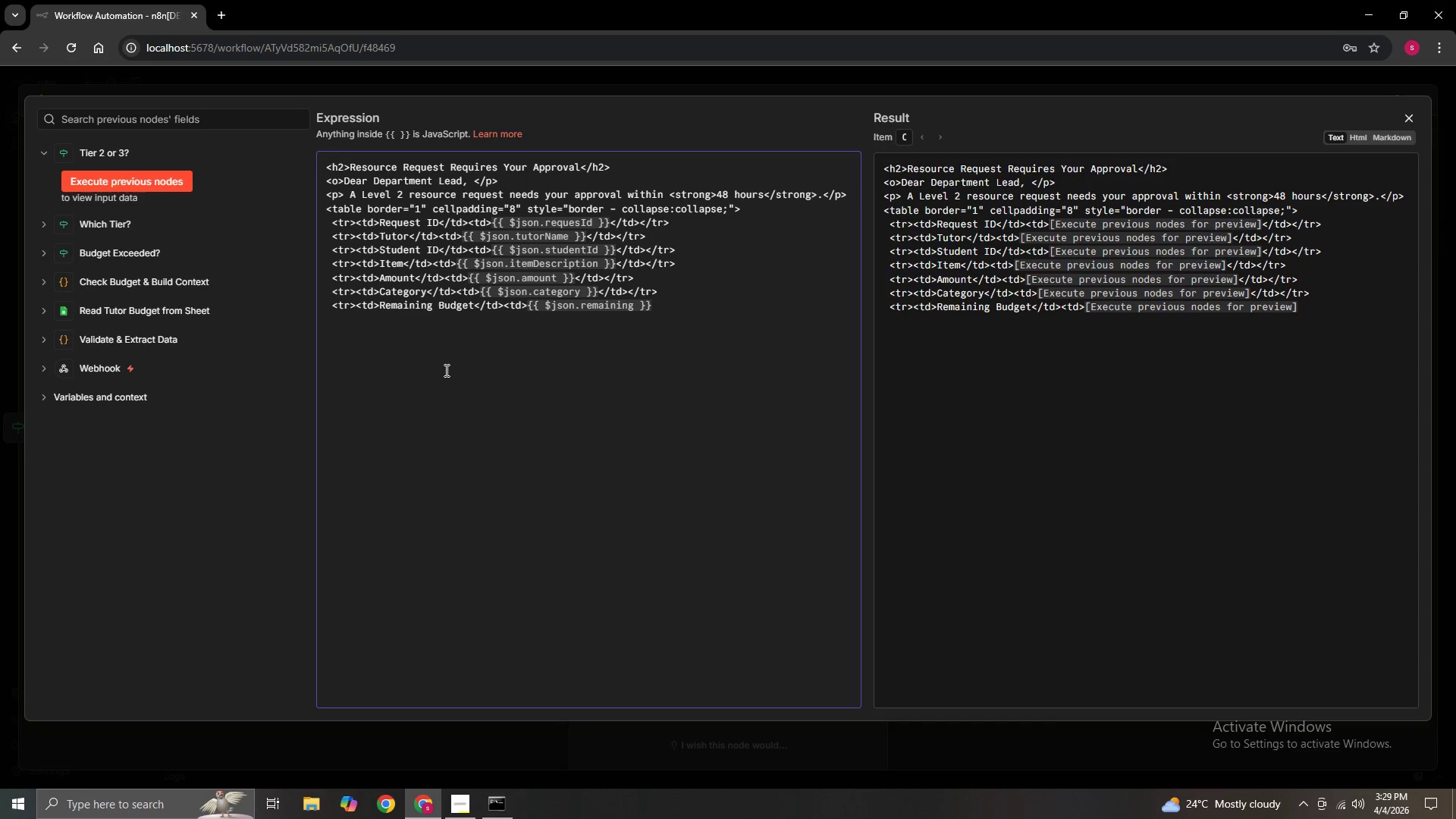 
hold_key(key=ShiftLeft, duration=0.83)
 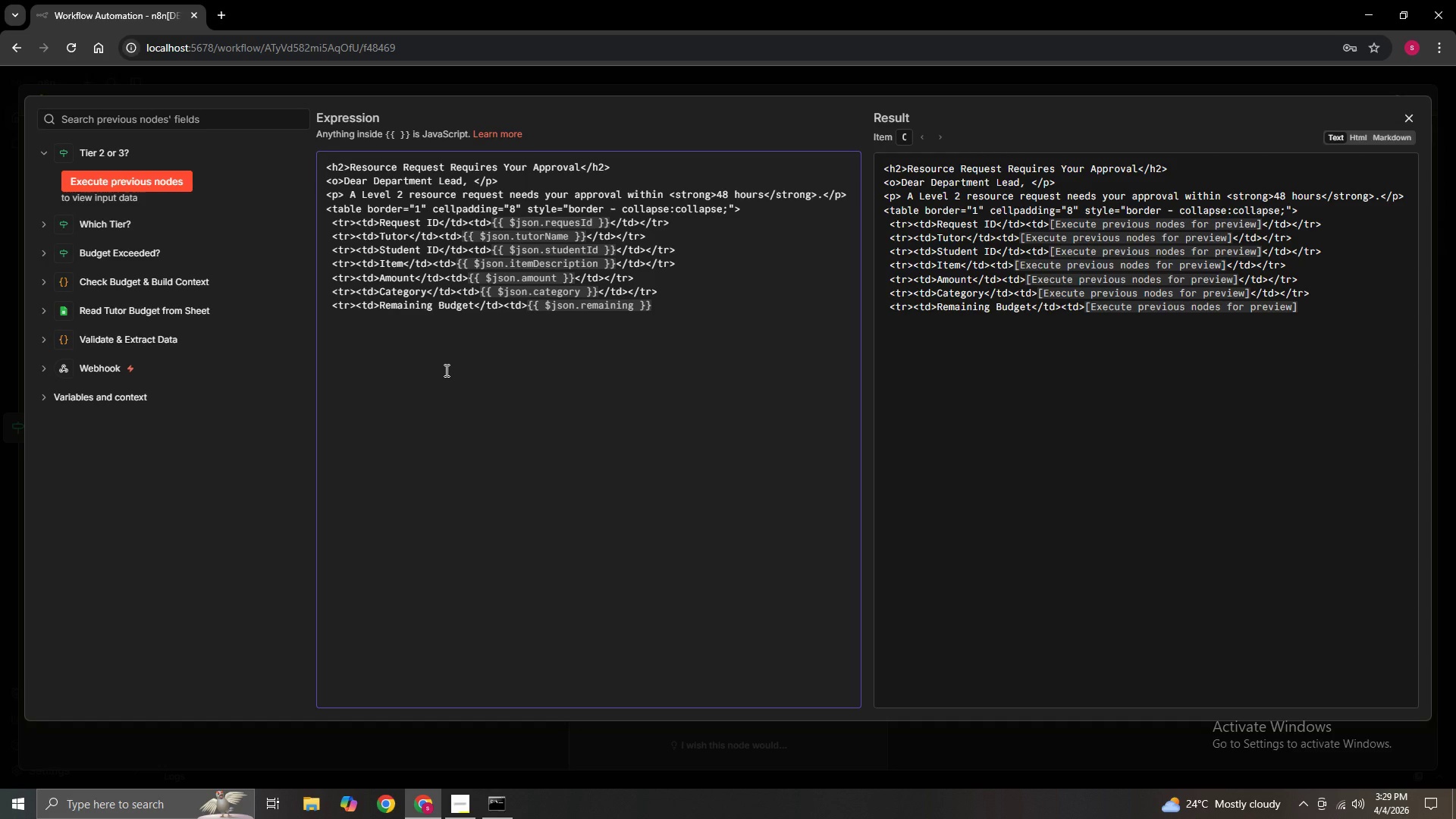 
type(Budget)
 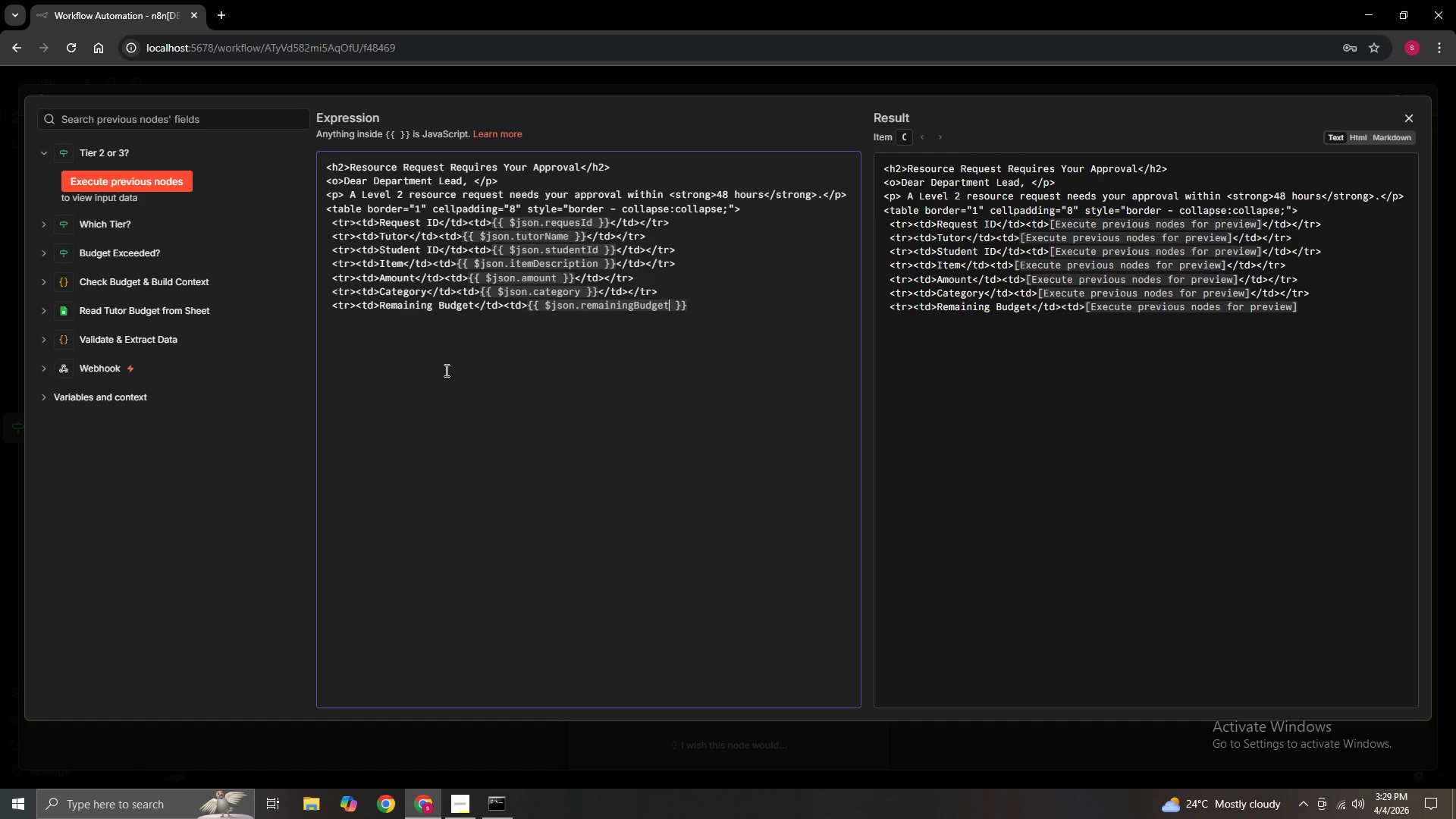 
key(ArrowRight)
 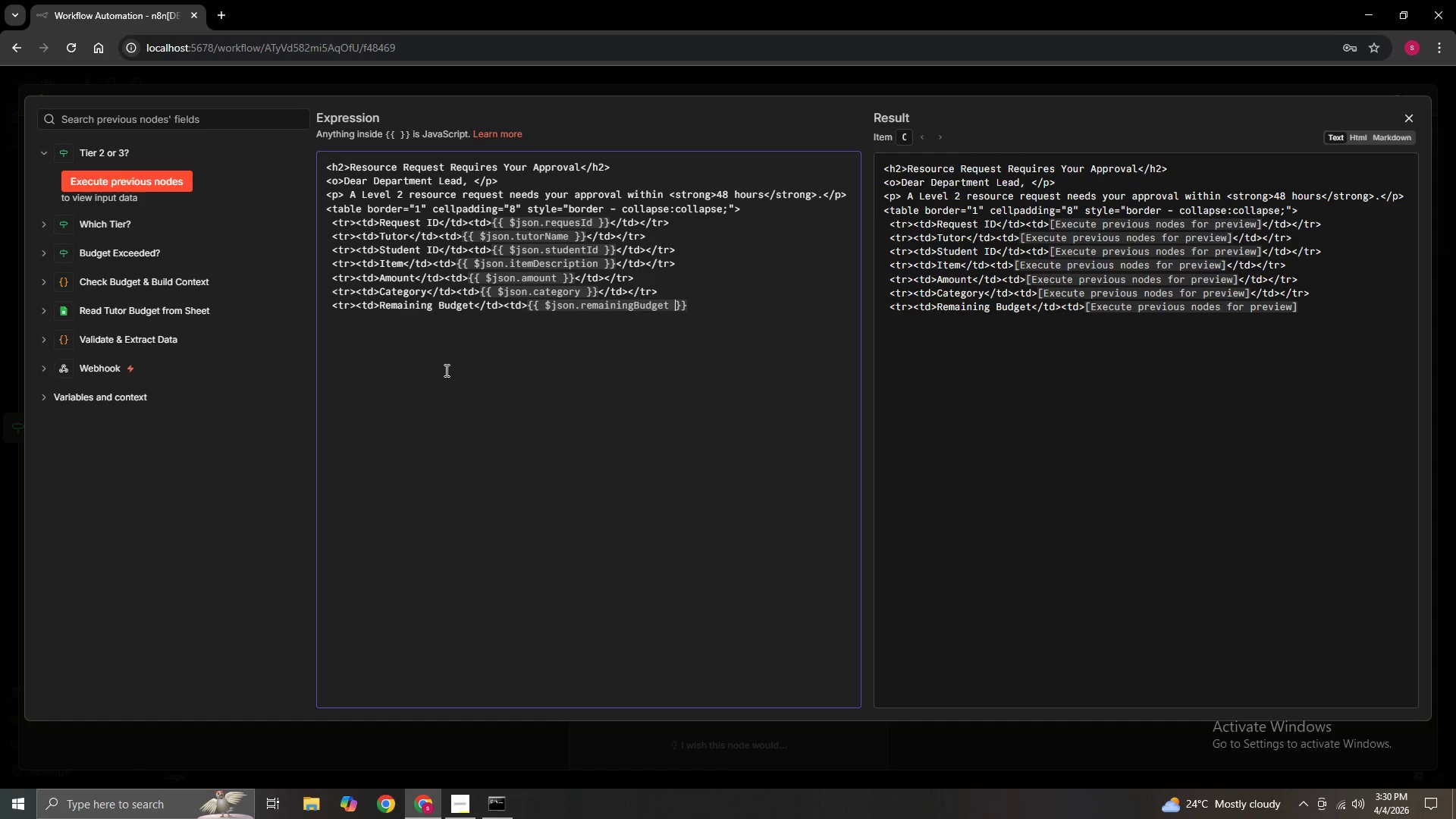 
key(ArrowRight)
 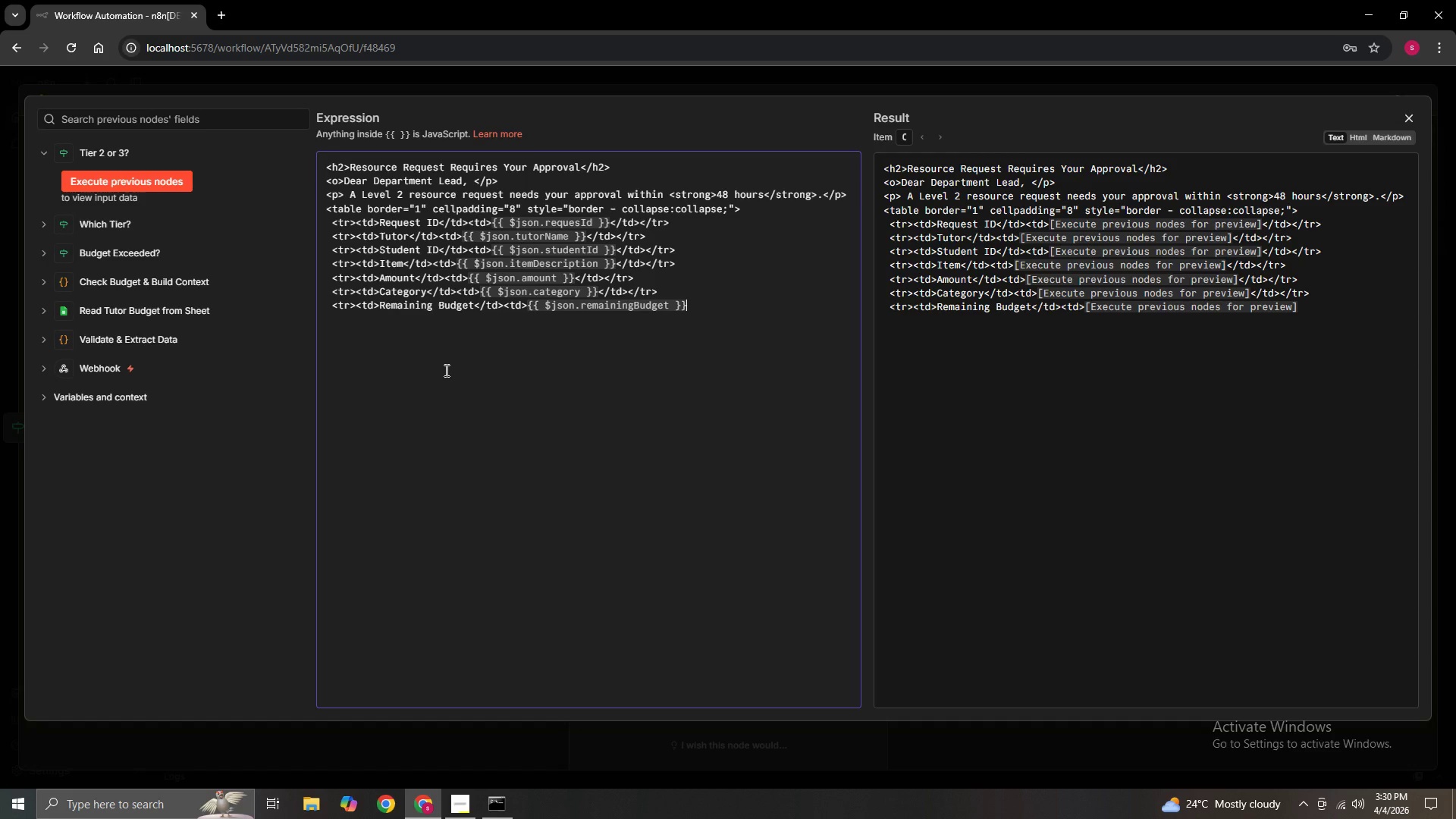 
key(ArrowRight)
 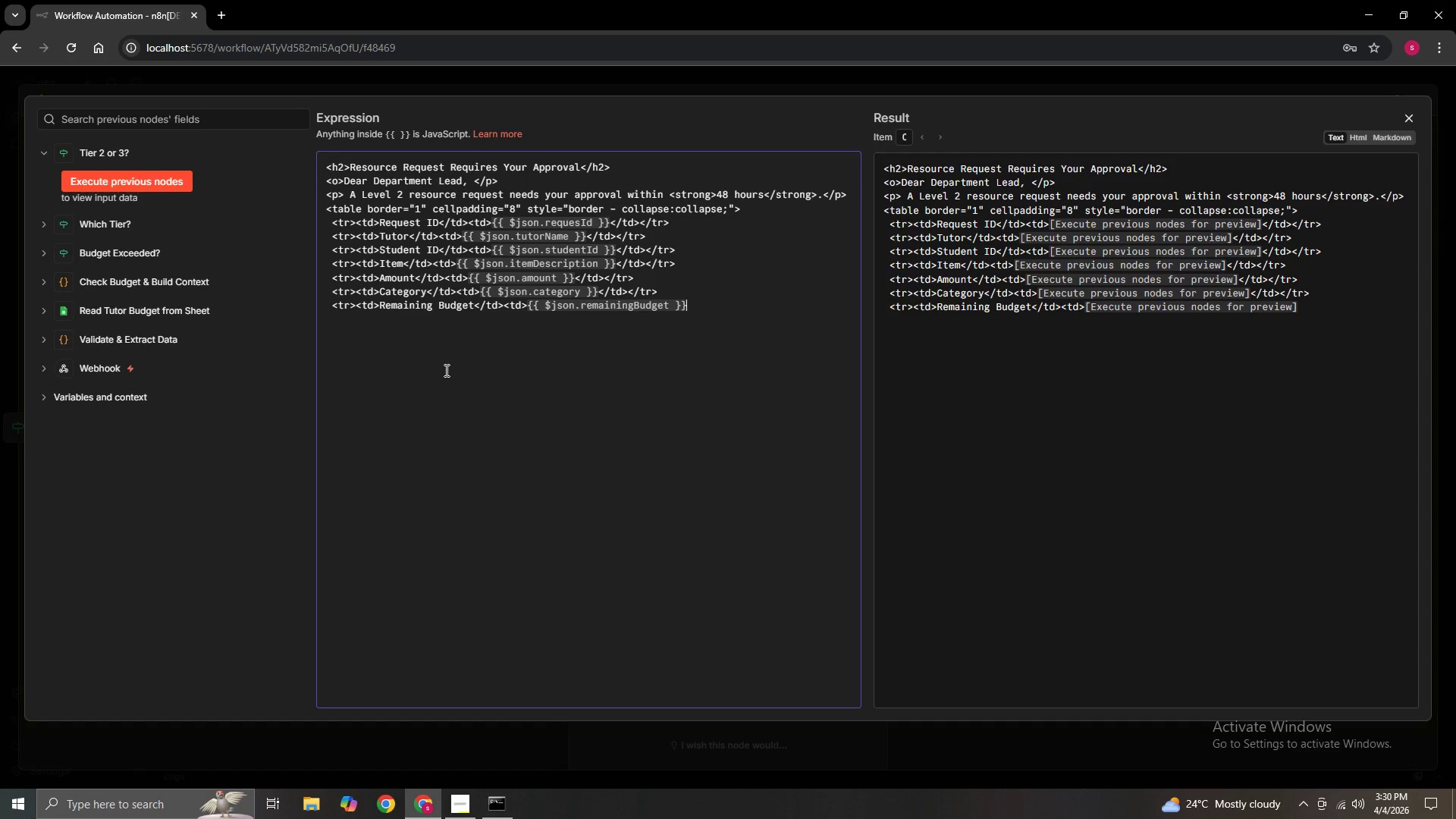 
type(<</td></tr>)
 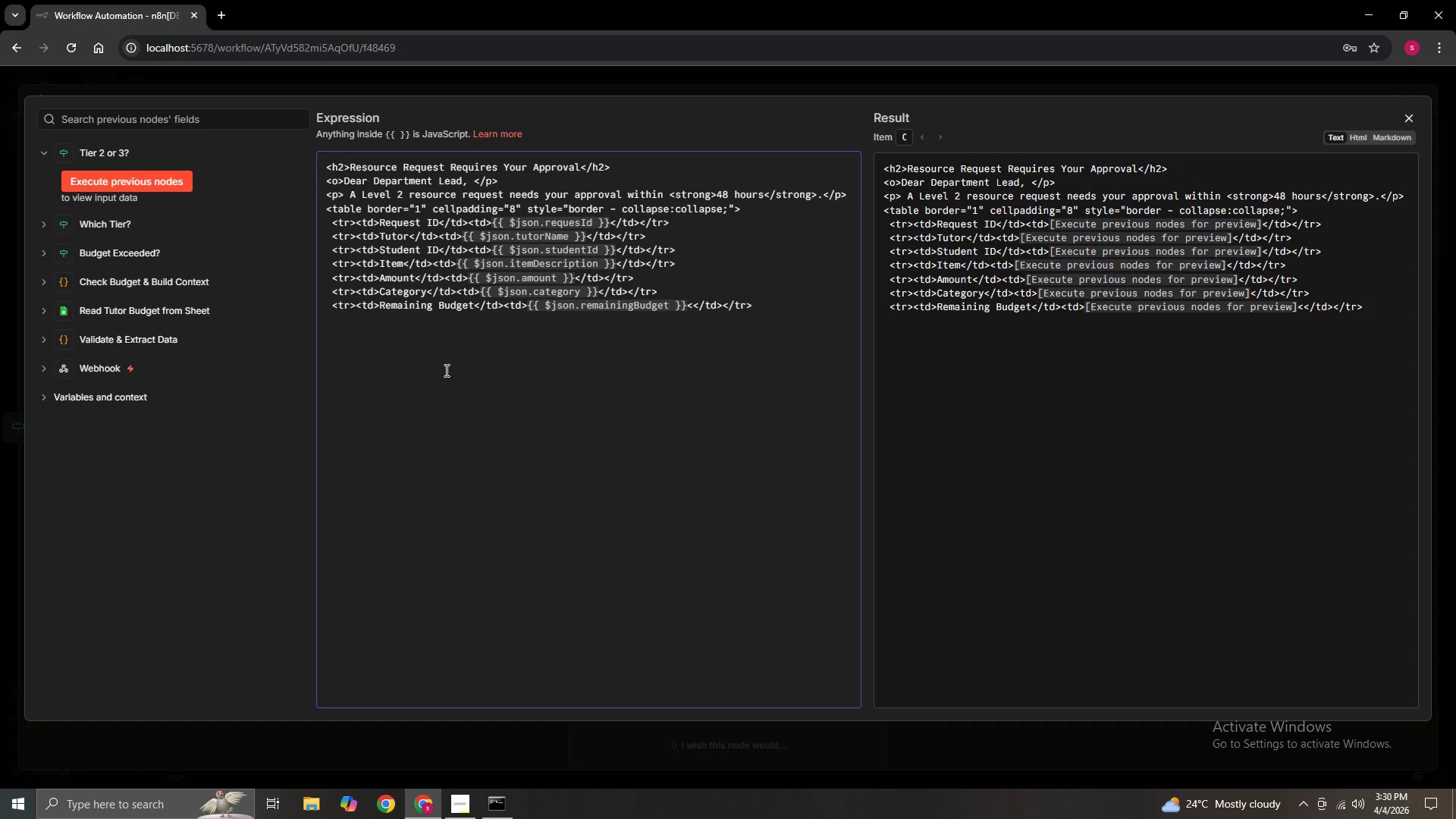 
key(Enter)
 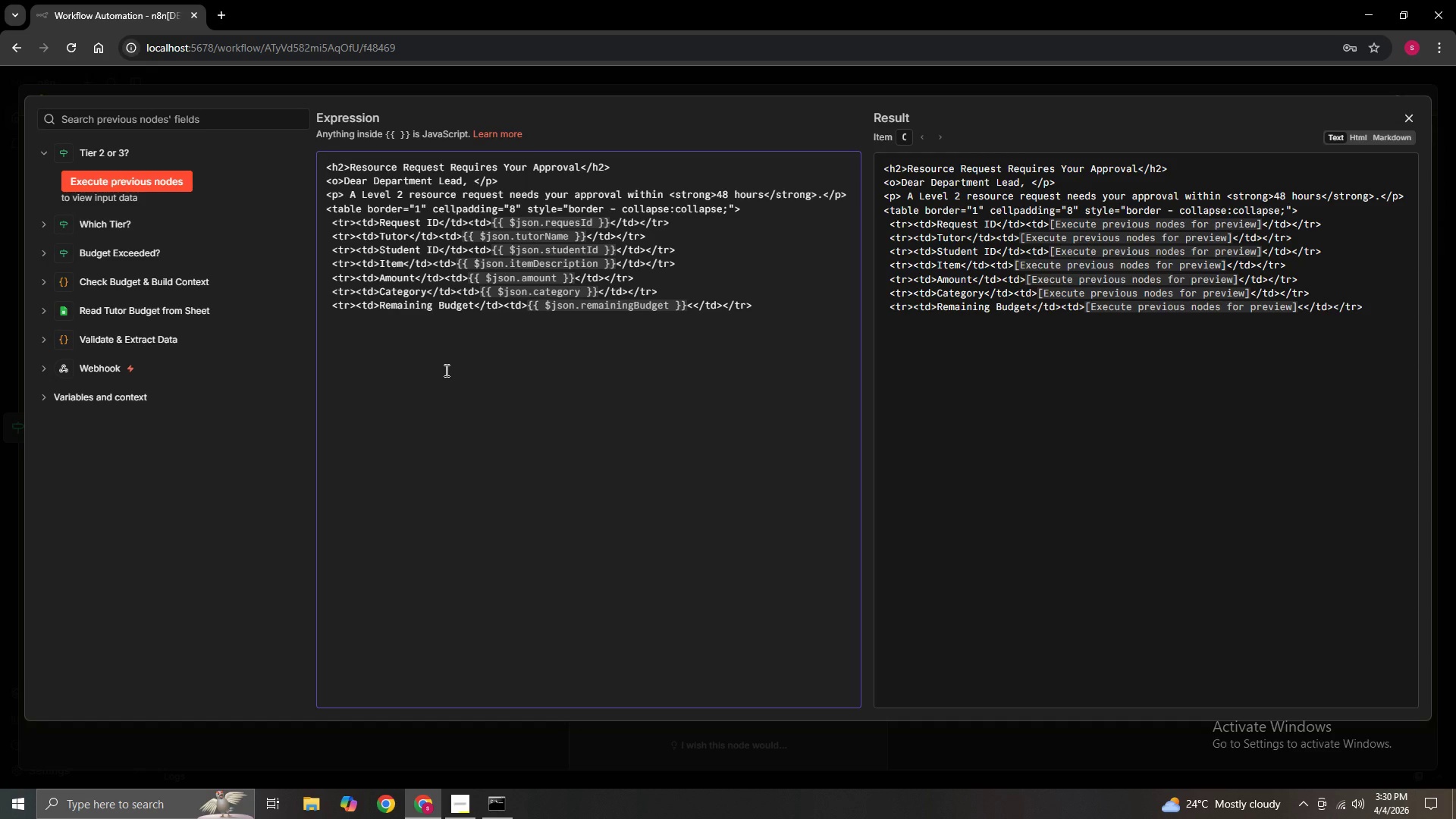 
key(Space)
 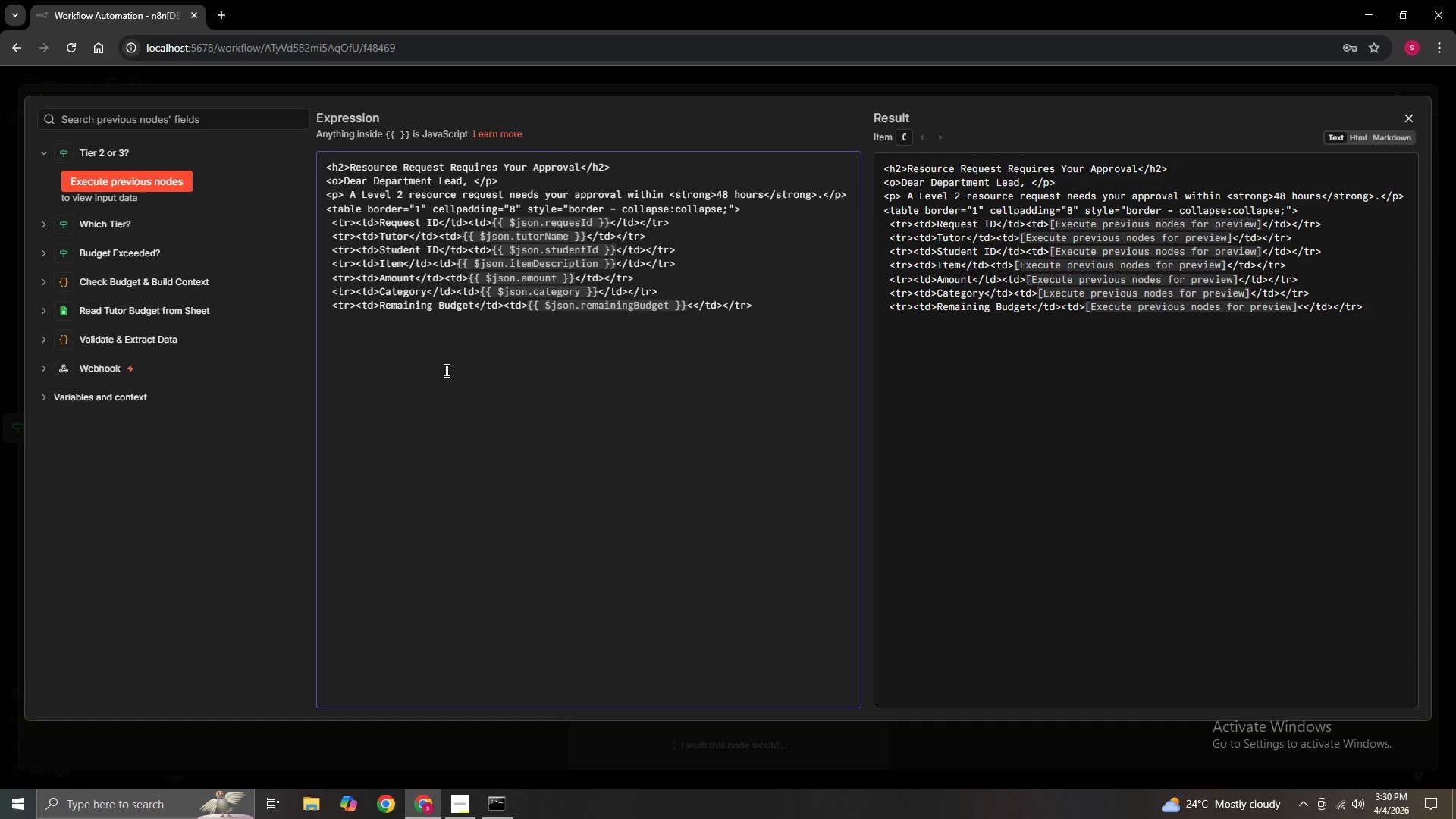 
key(Shift+ShiftRight)
 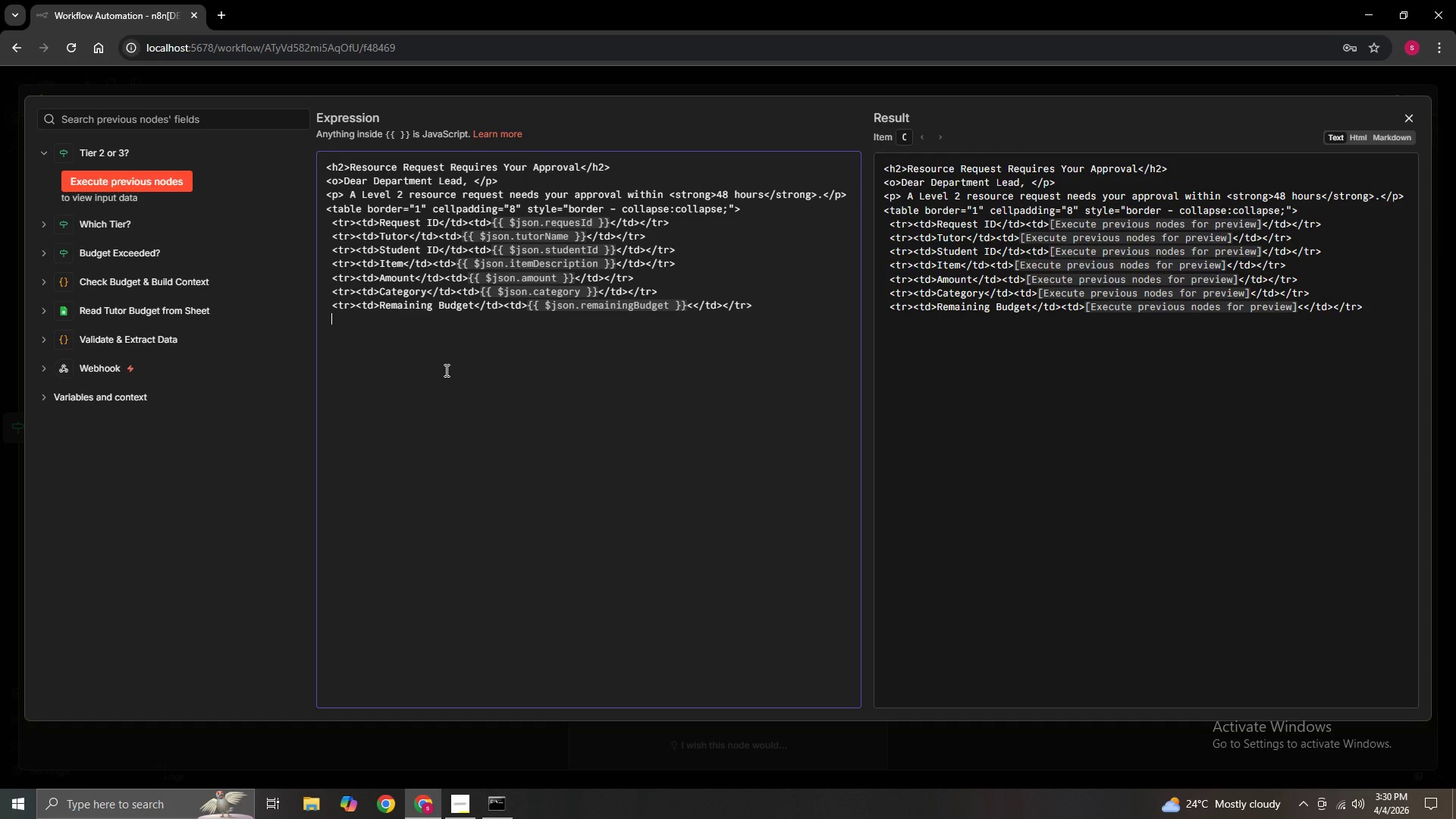 
key(Shift+ShiftRight)
 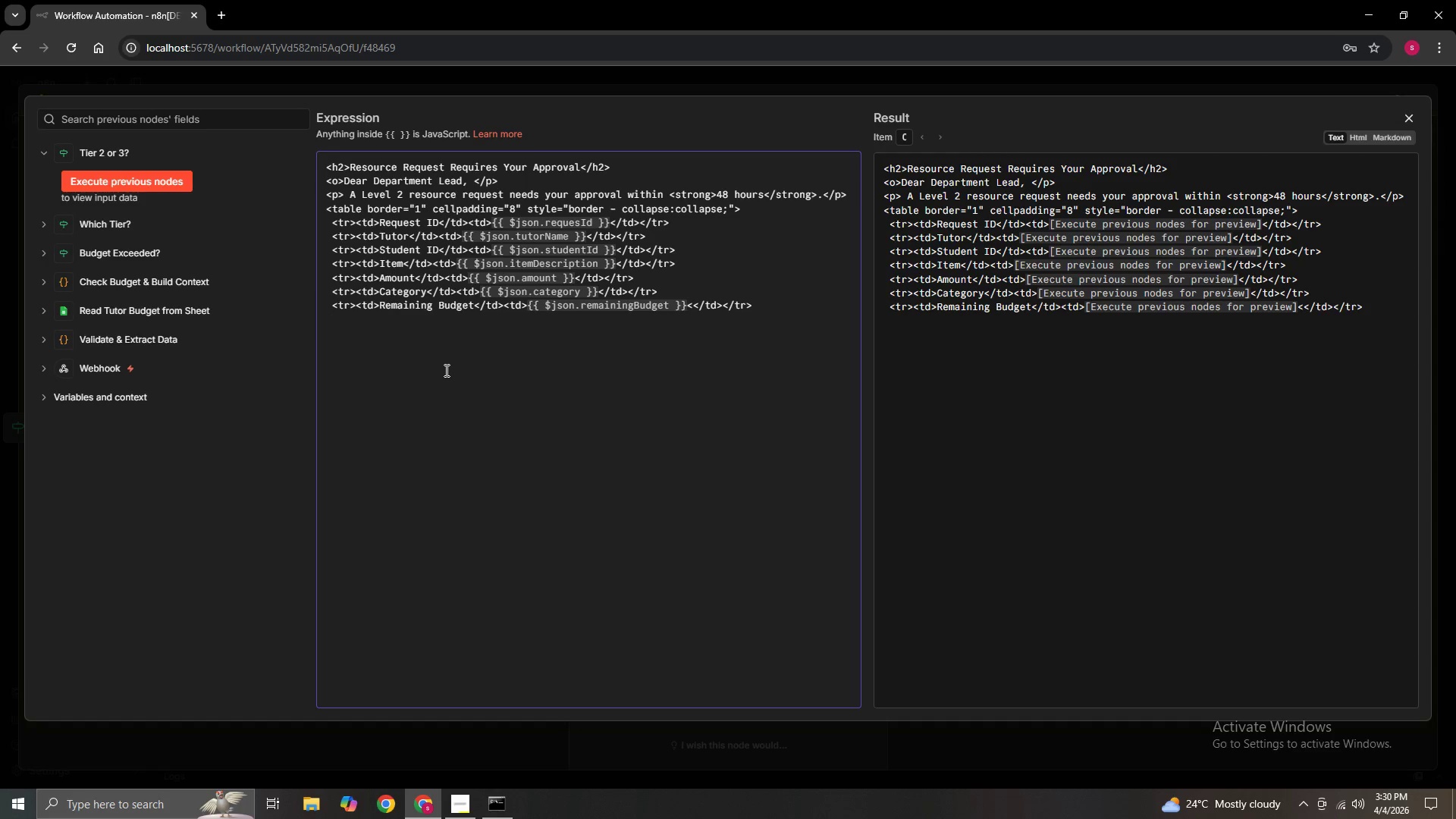 
key(Backspace)
 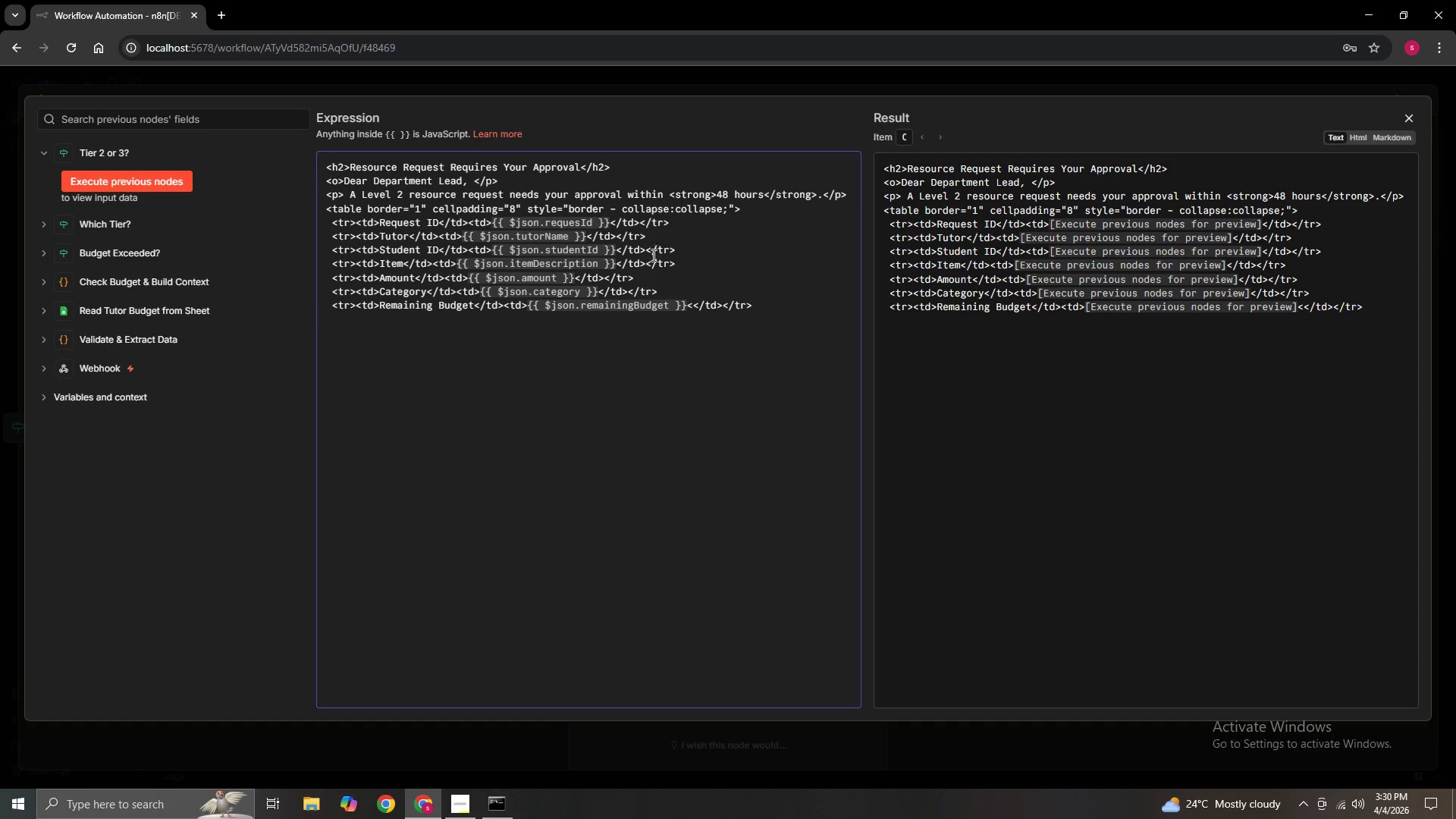 
wait(30.62)
 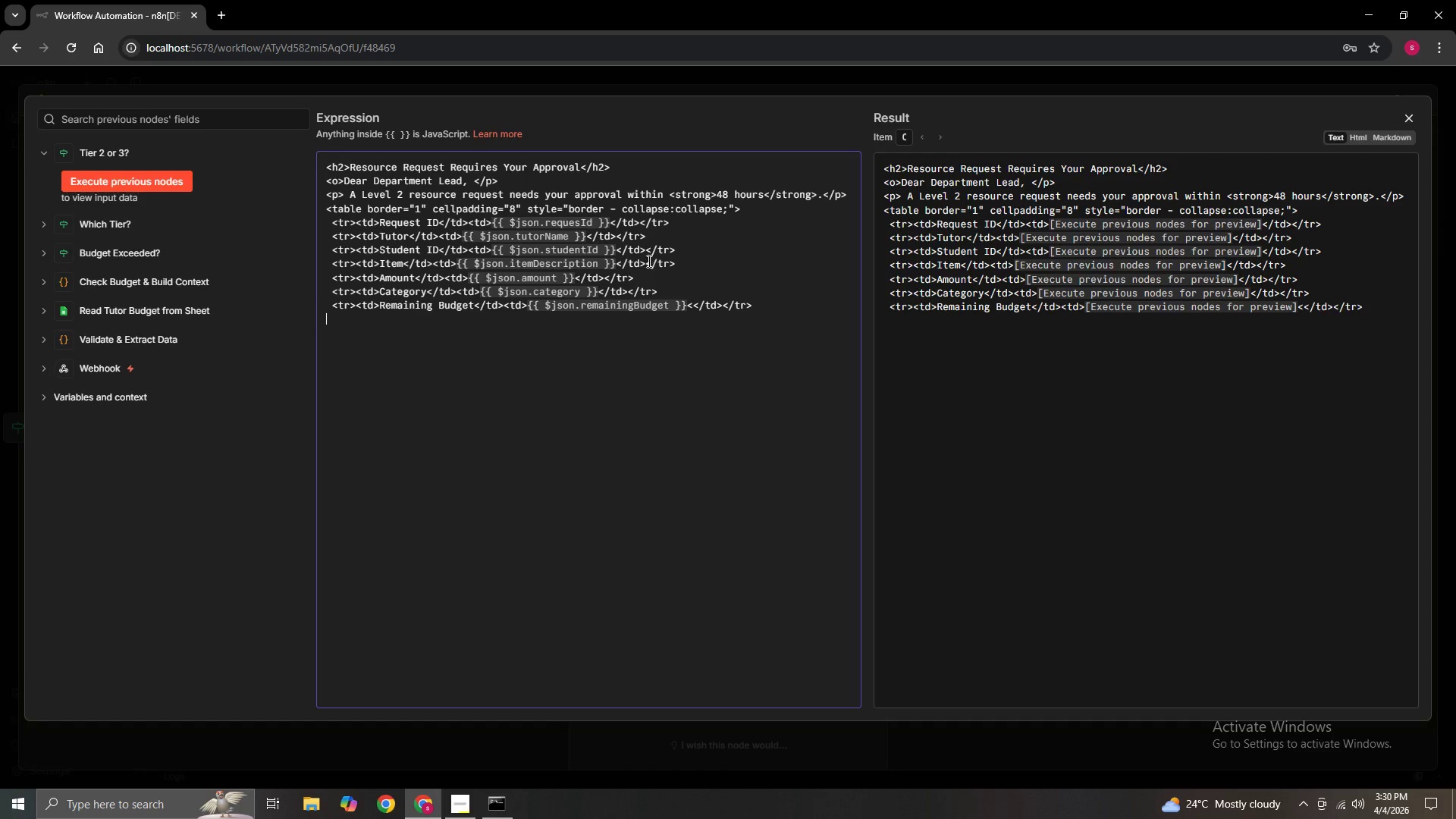 
type(<table)
 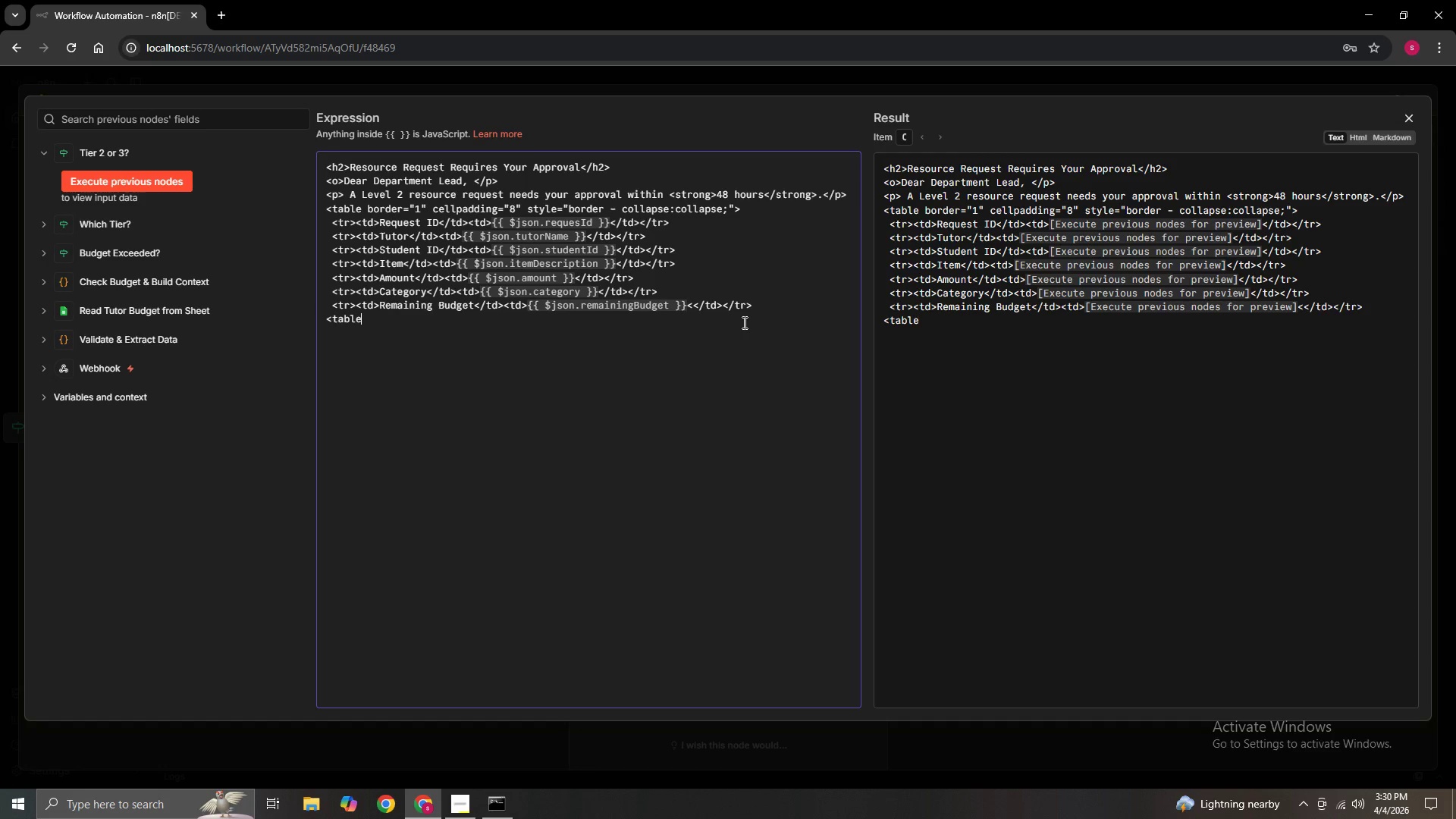 
key(Shift+Period)
 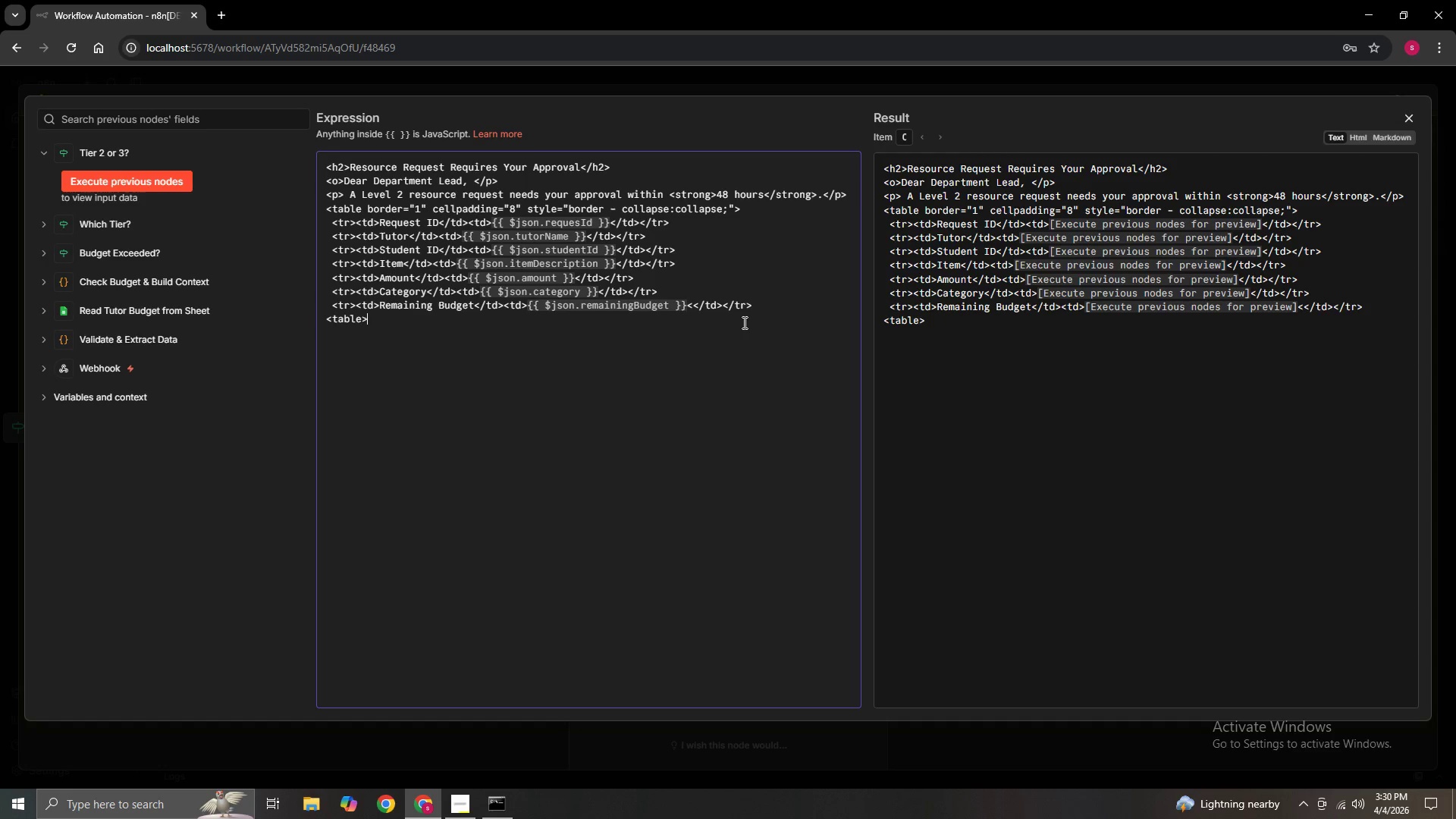 
hold_key(key=ArrowLeft, duration=0.66)
 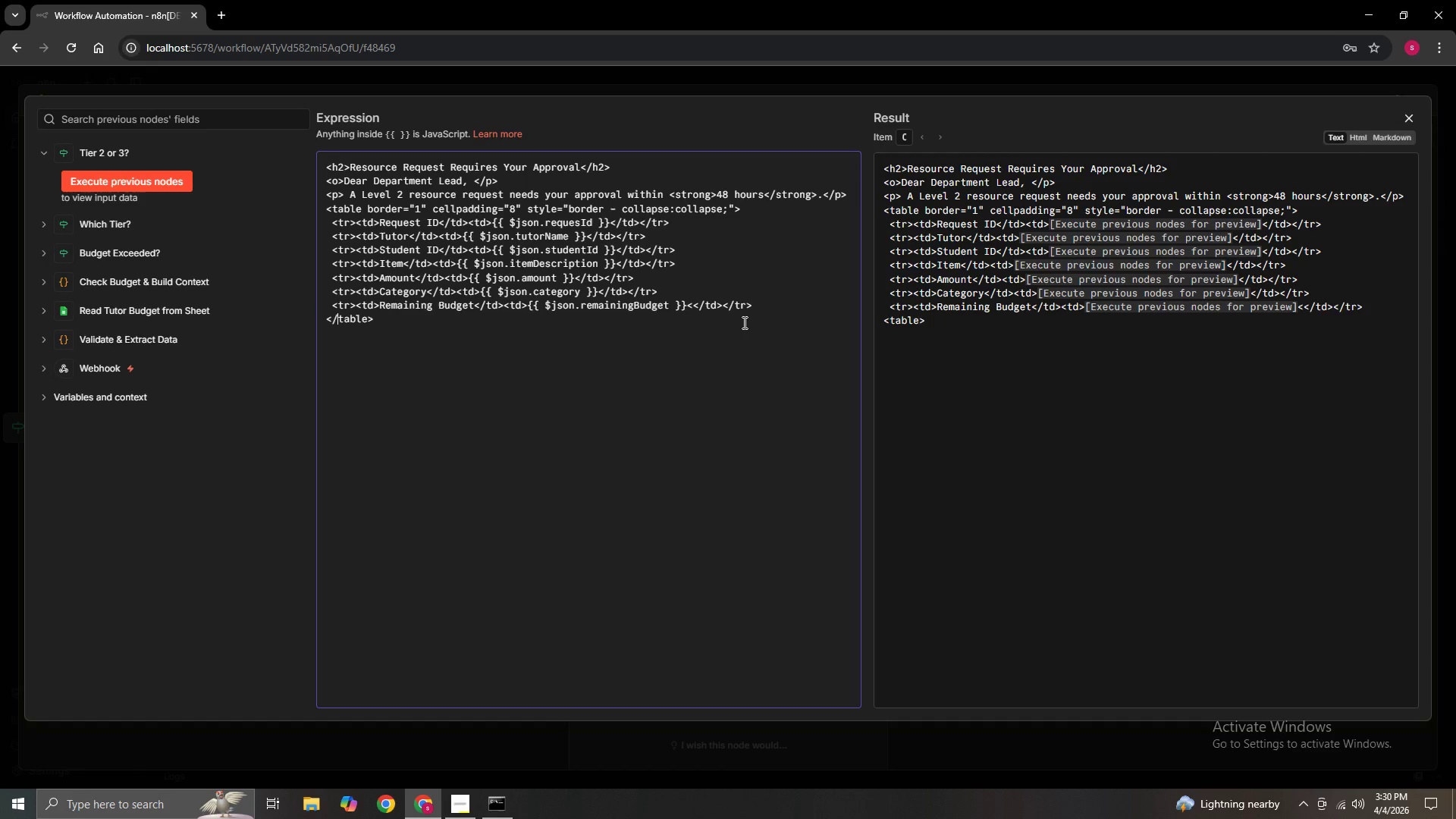 
key(Slash)
 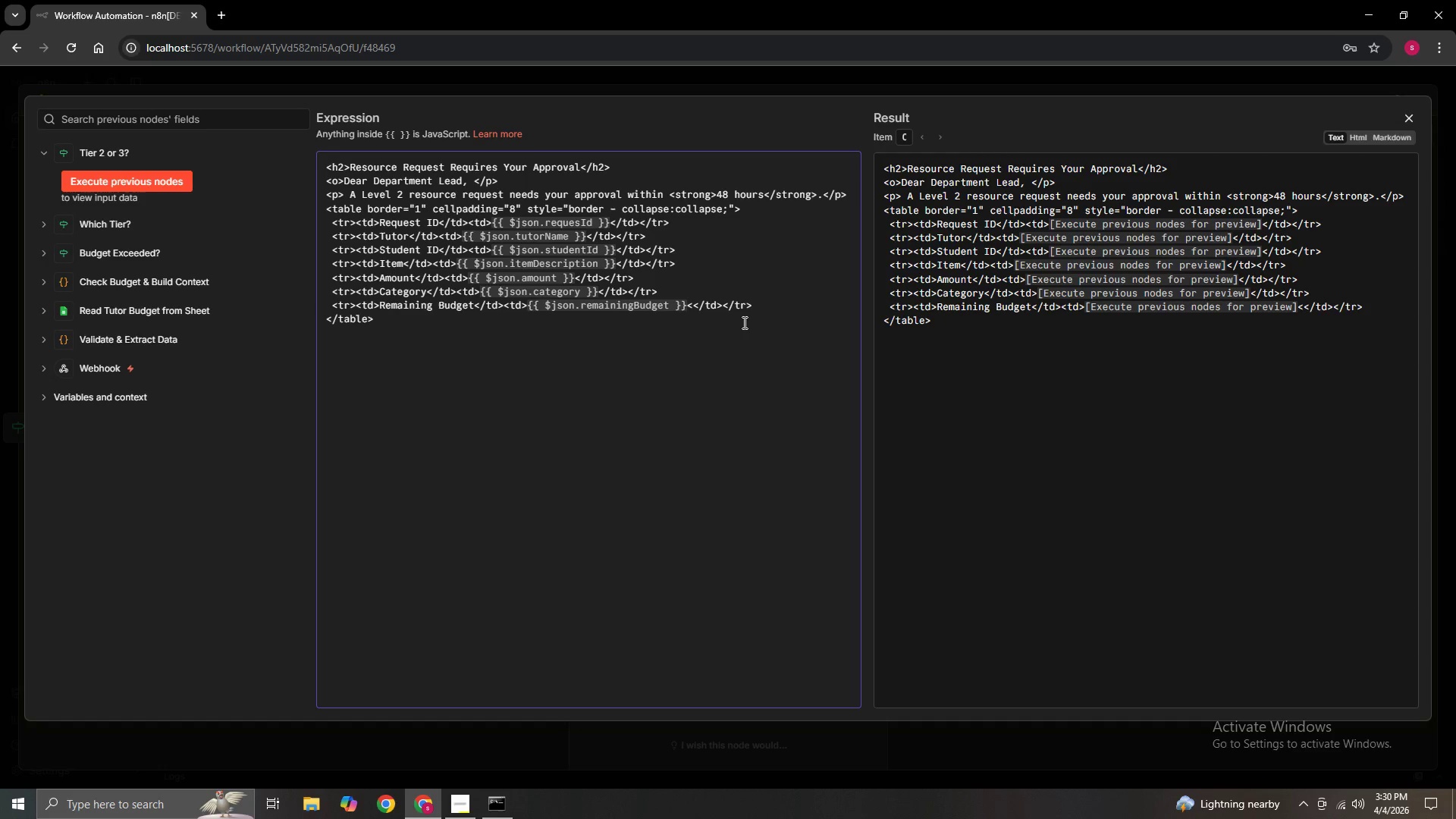 
hold_key(key=ArrowRight, duration=0.67)
 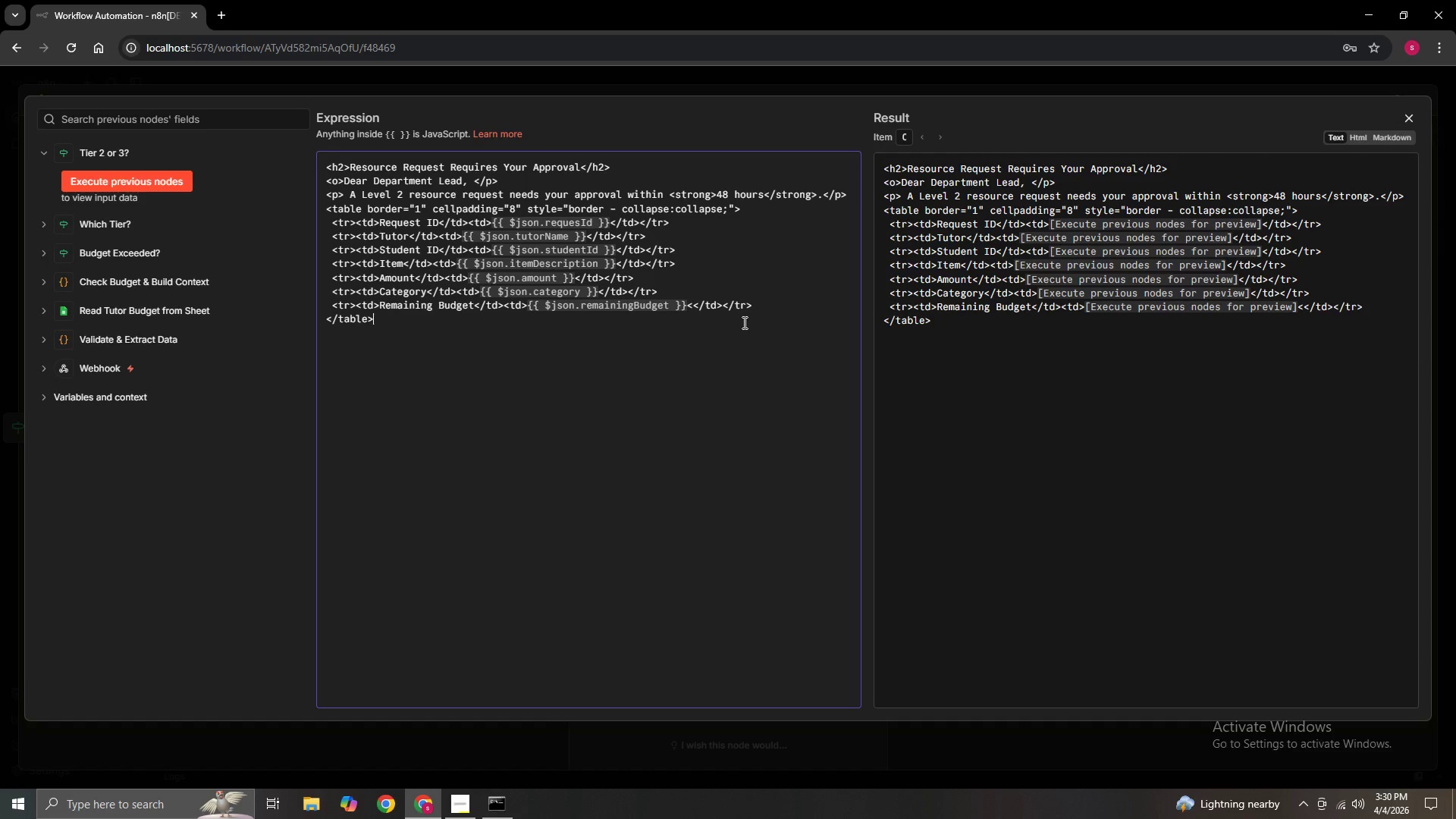 
key(Enter)
 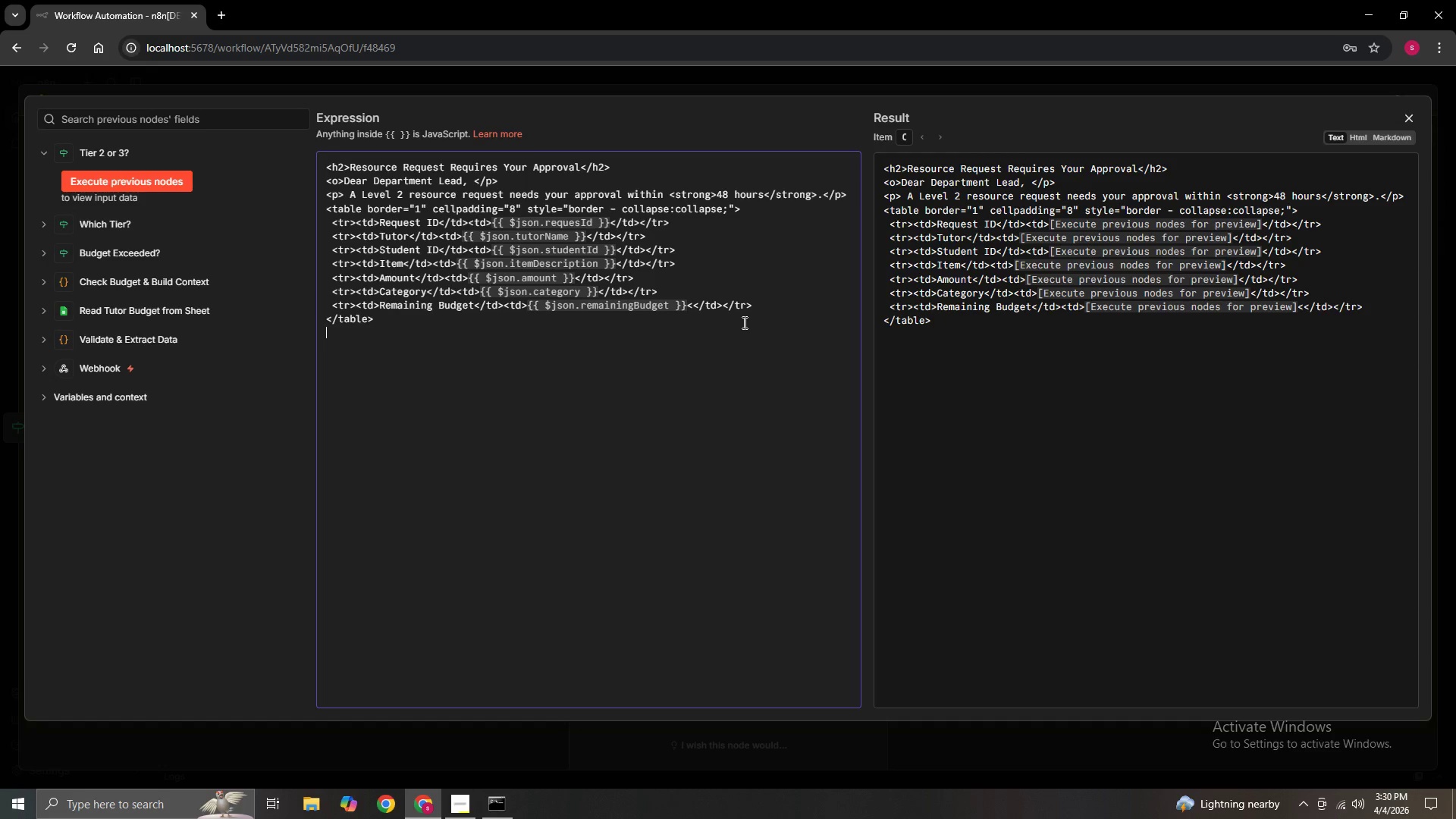 
type(<br>)
 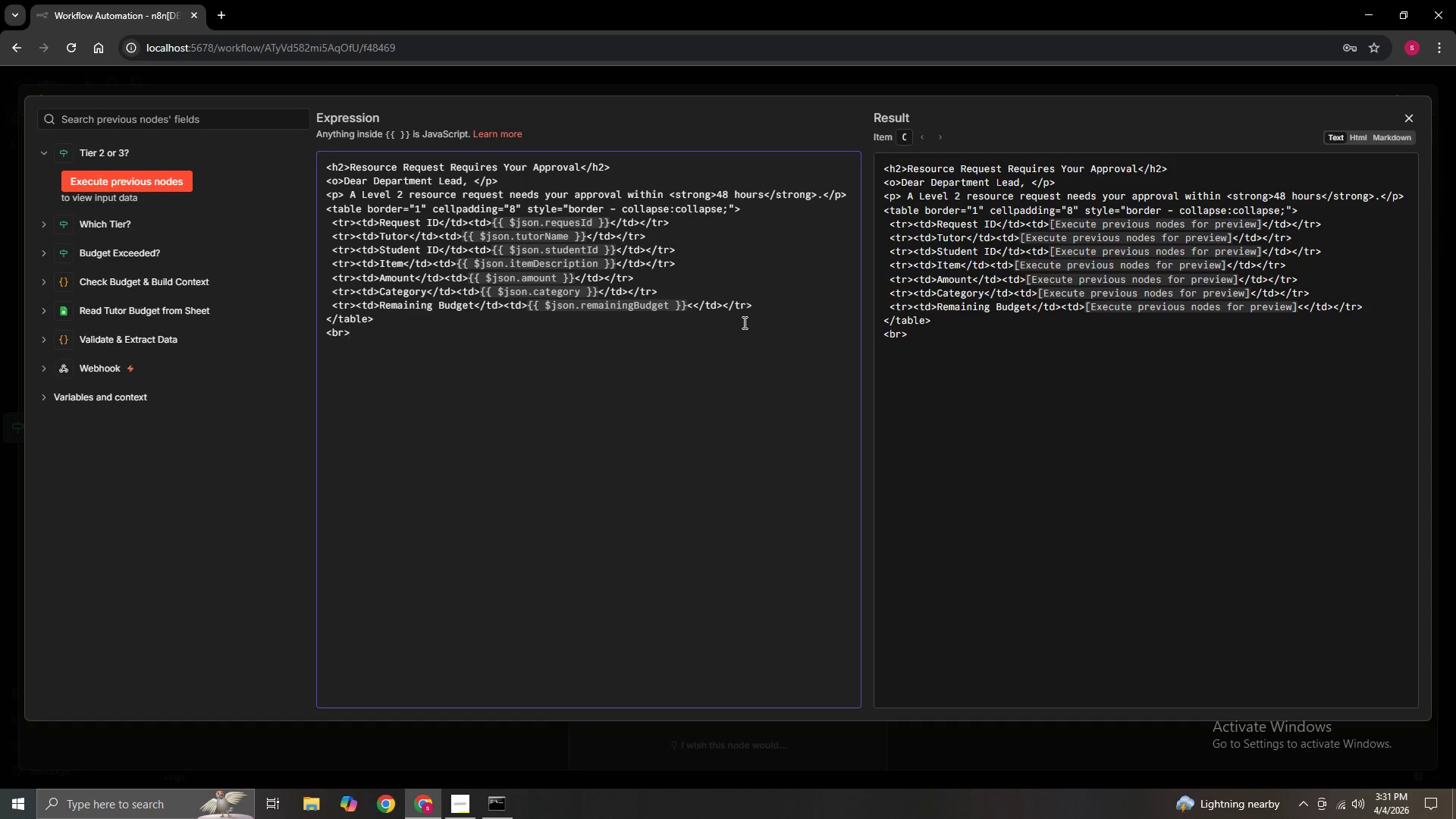 
 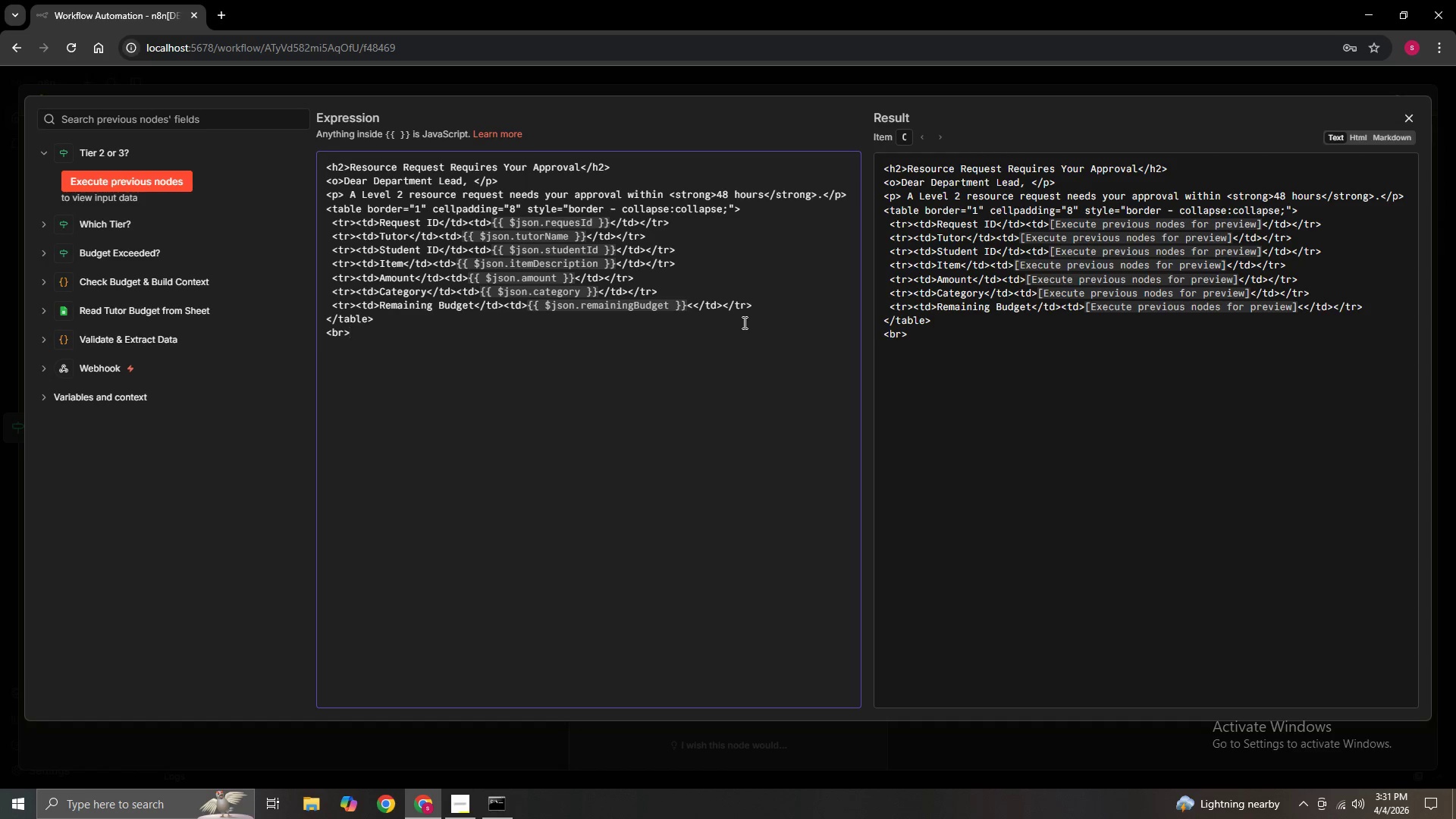 
key(Enter)
 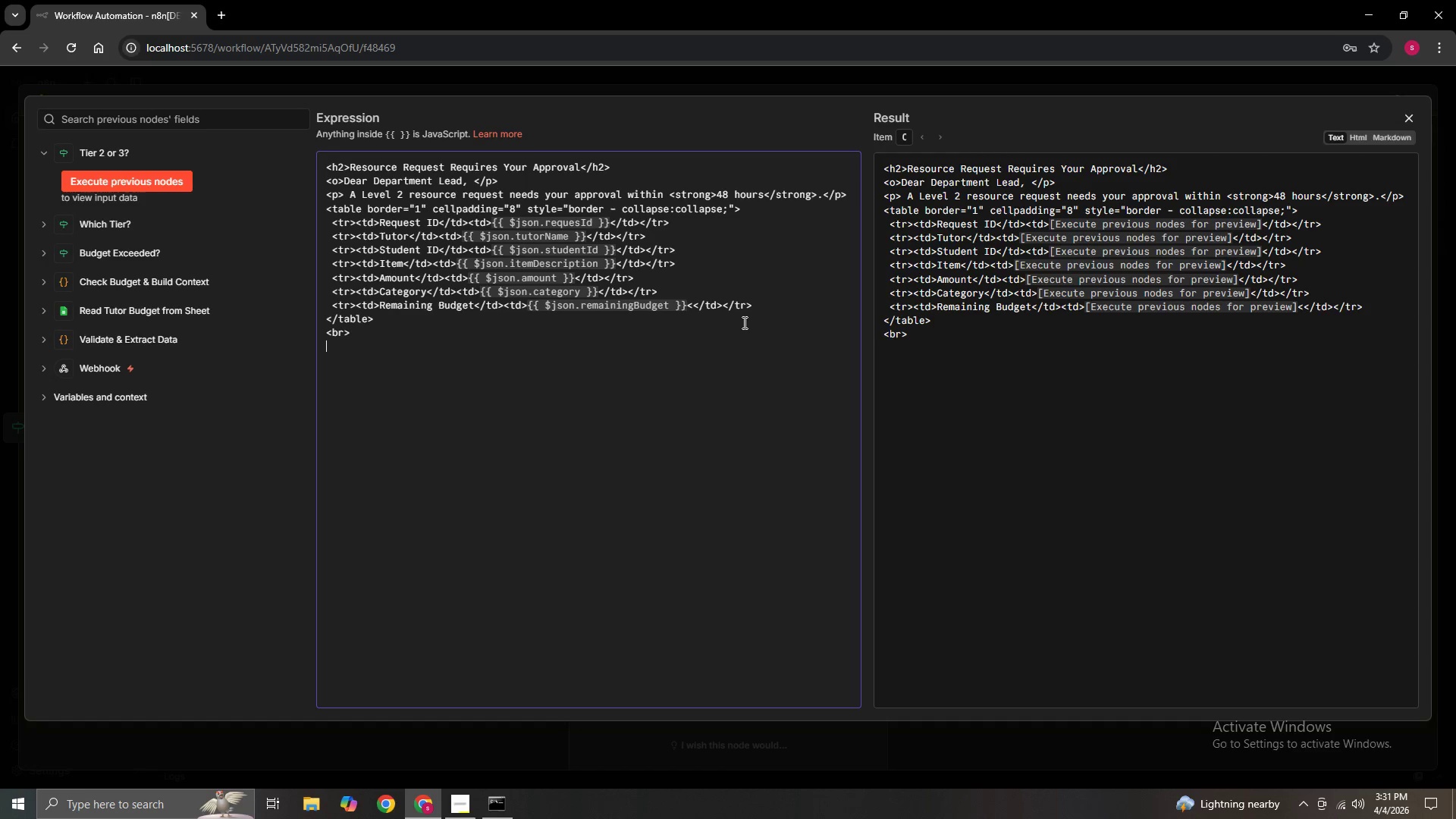 
type(<a href="{{ )
 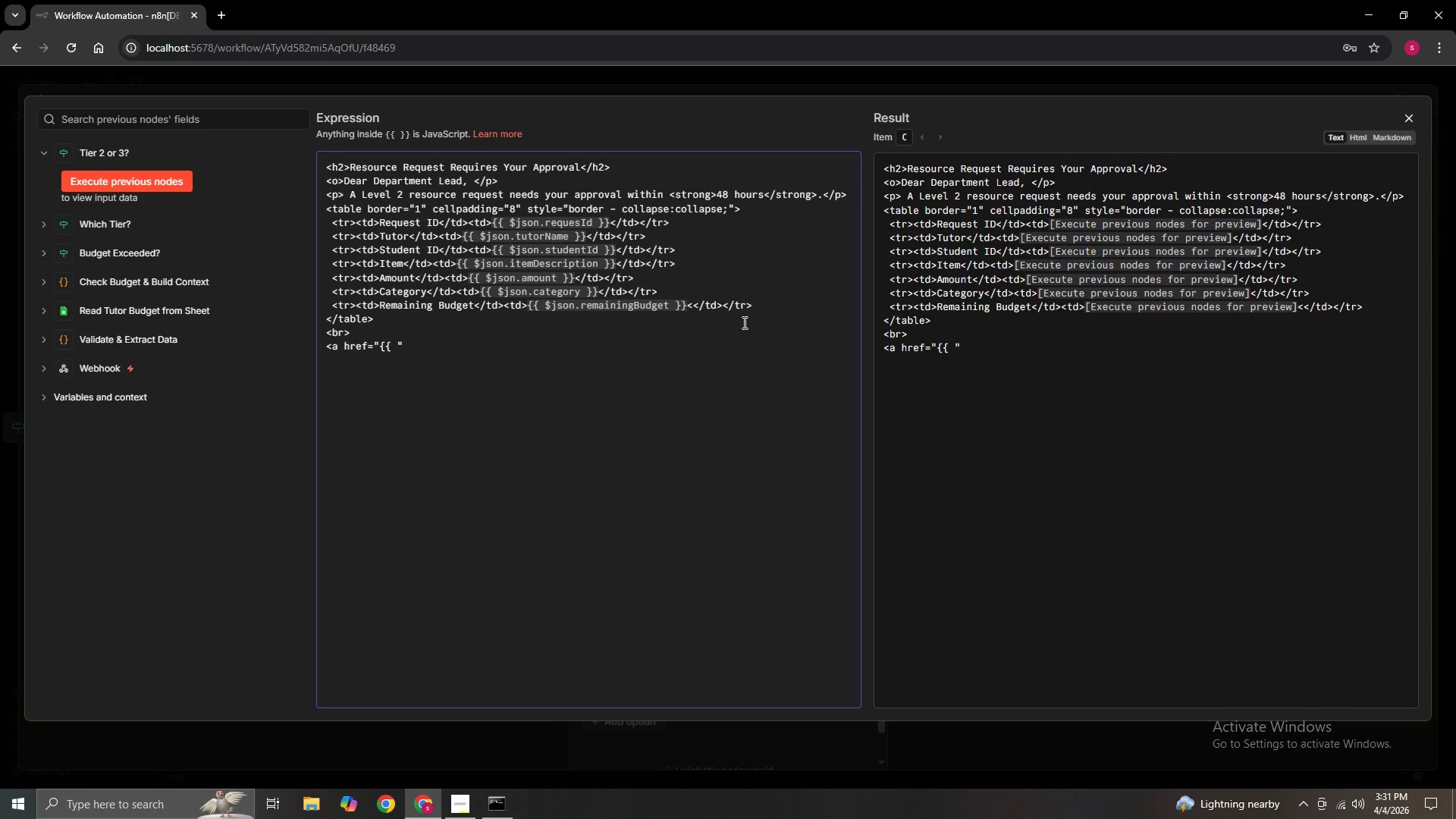 
key(ArrowRight)
 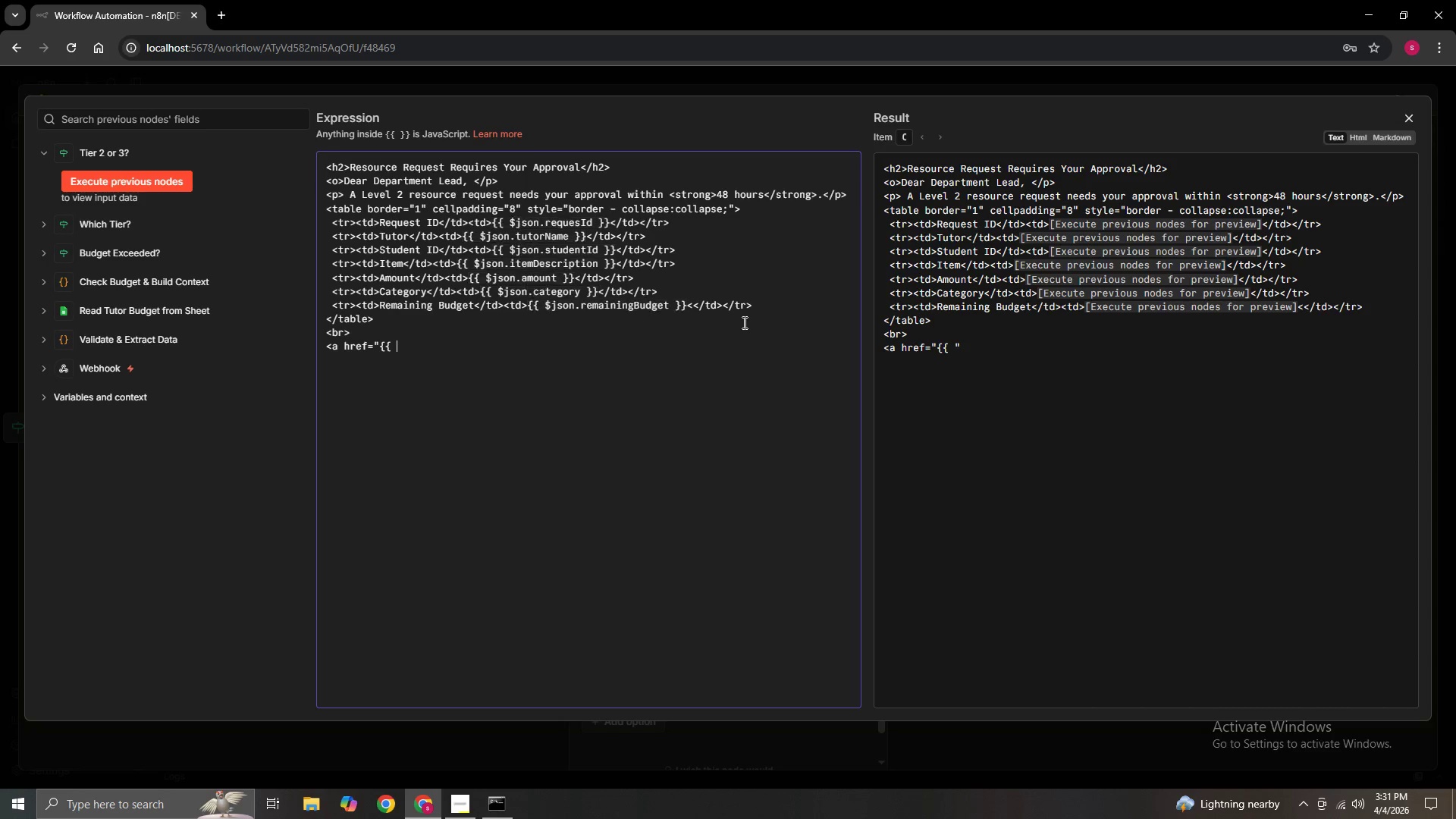 
key(Backspace)
 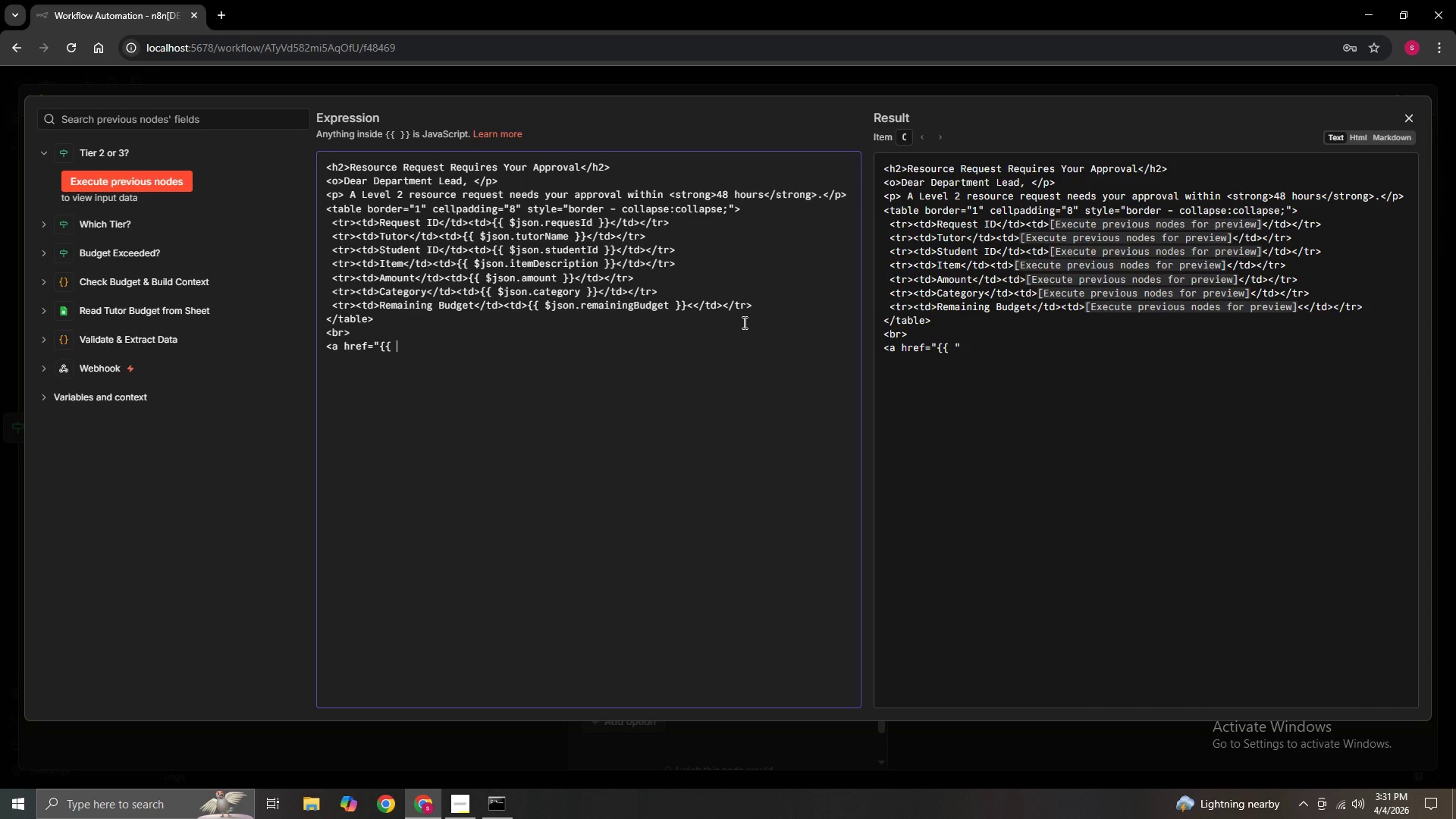 
key(Backspace)
 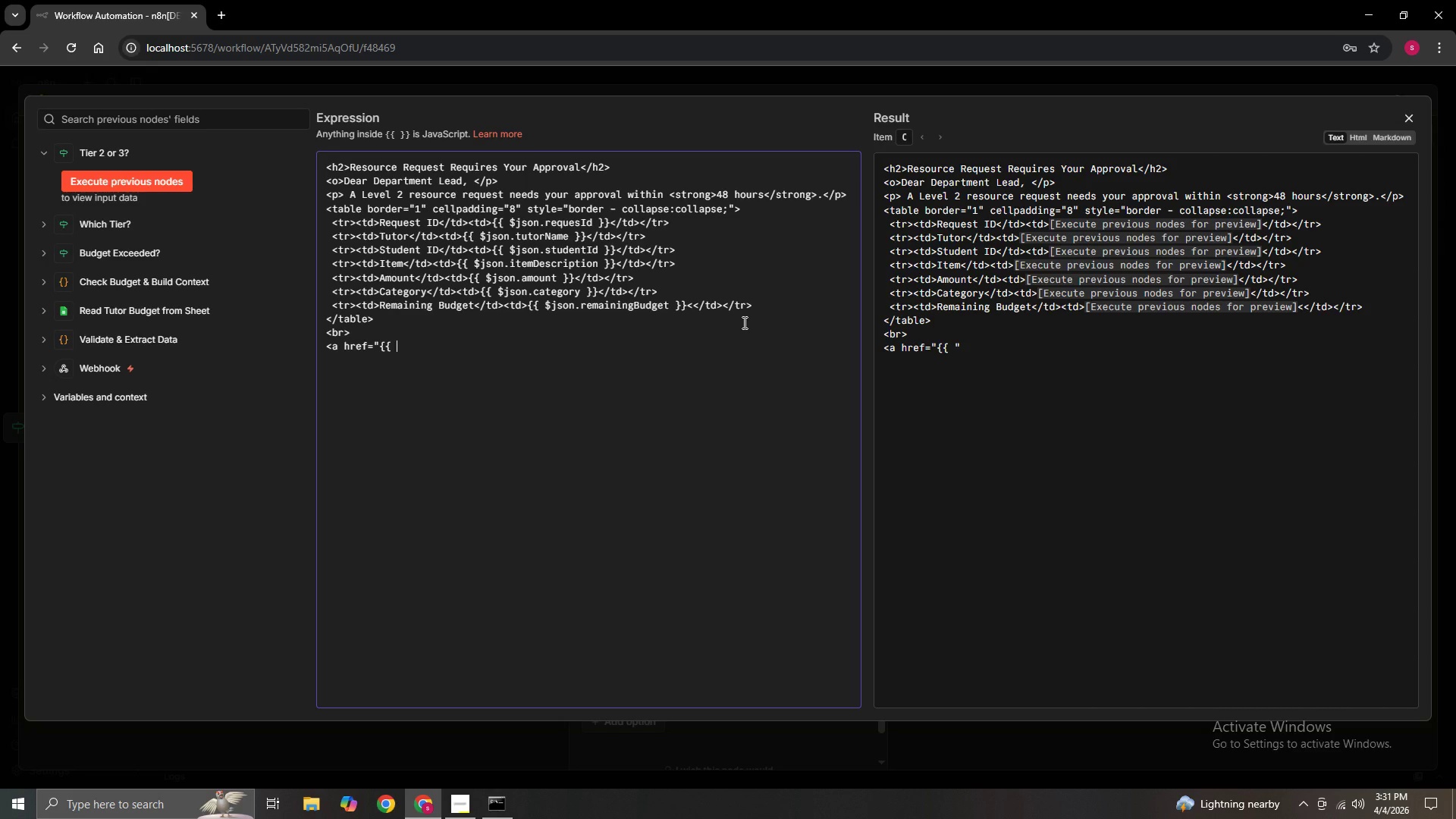 
key(Backspace)
 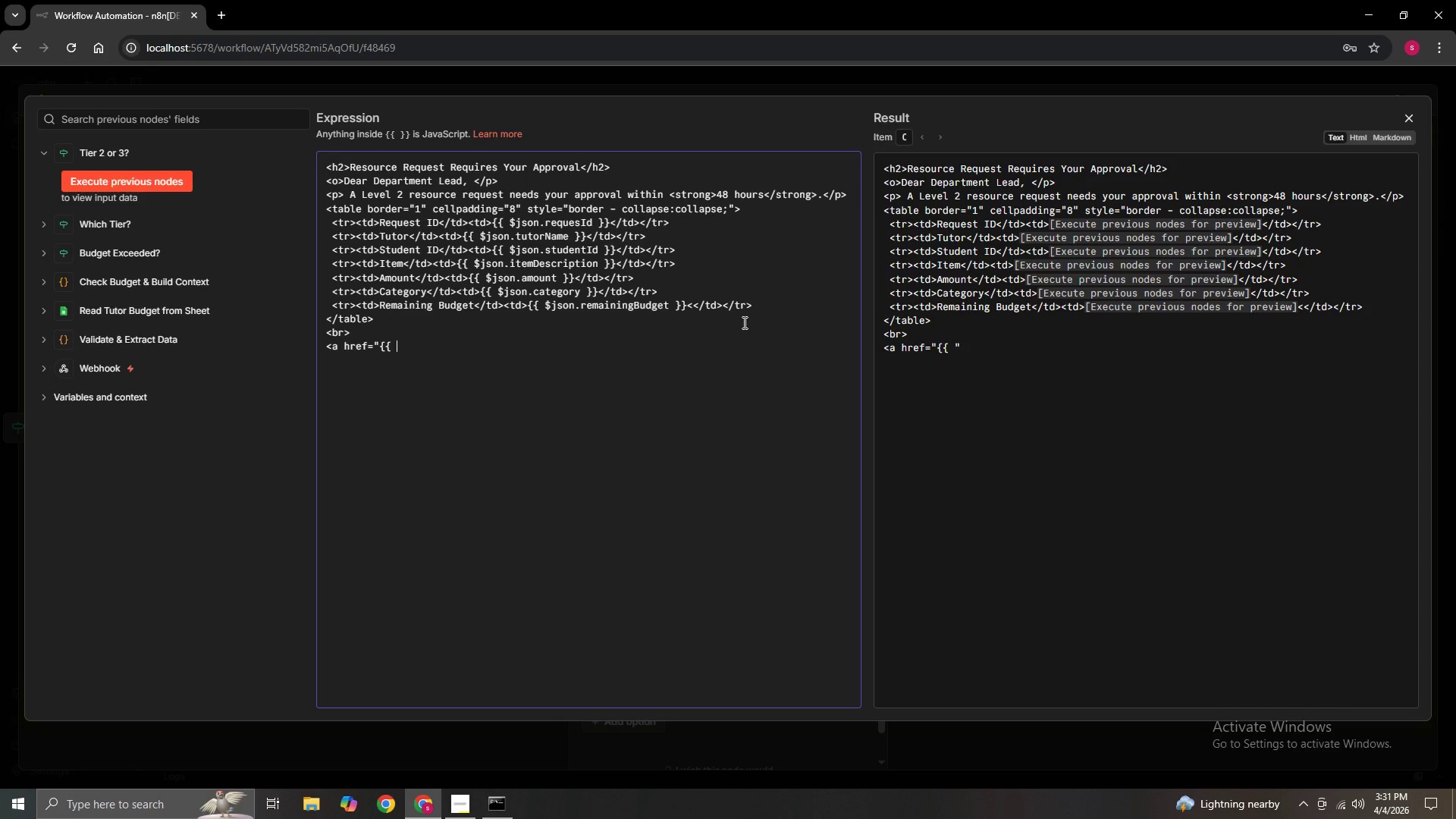 
key(Backspace)
 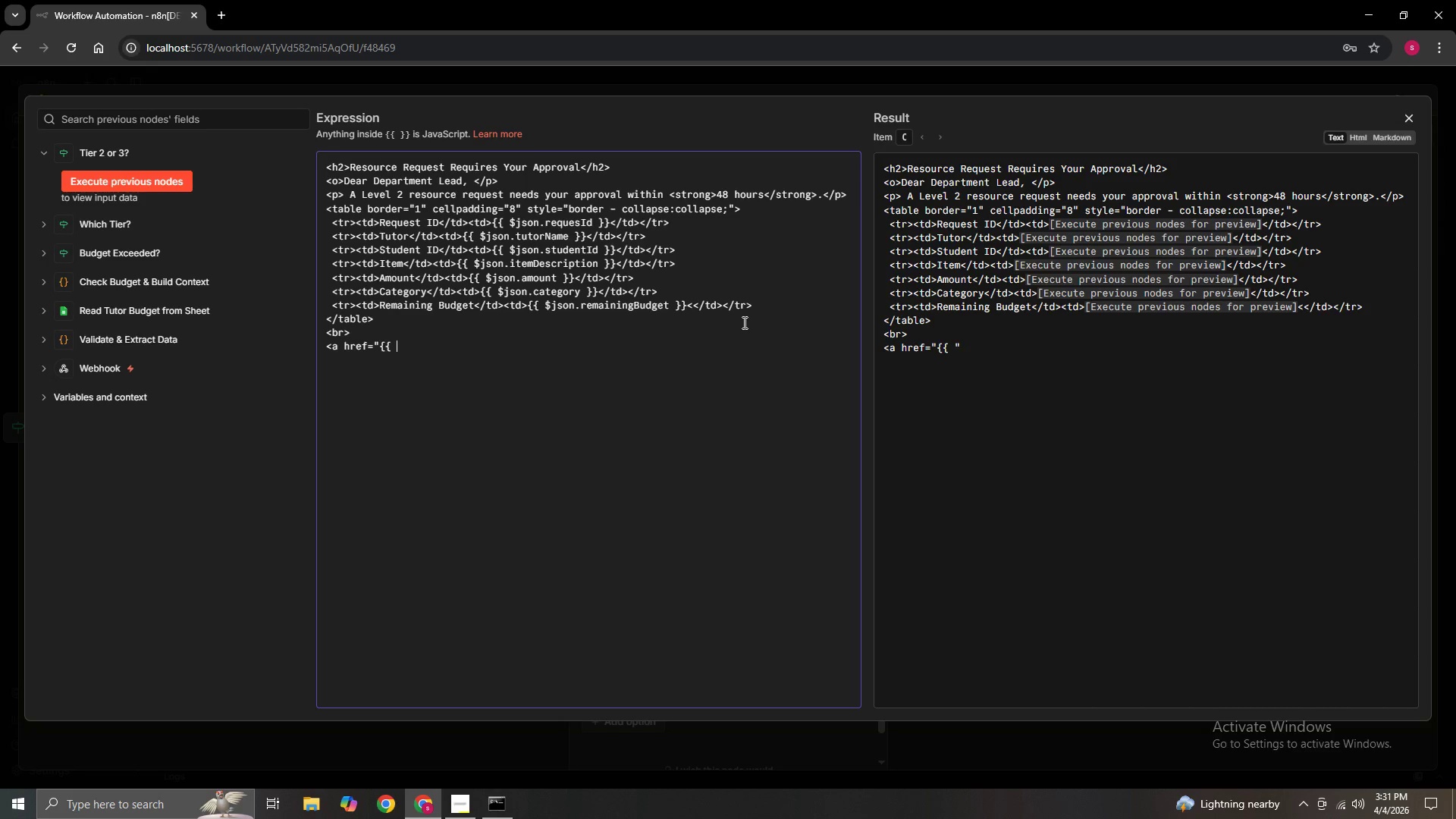 
key(Backspace)
 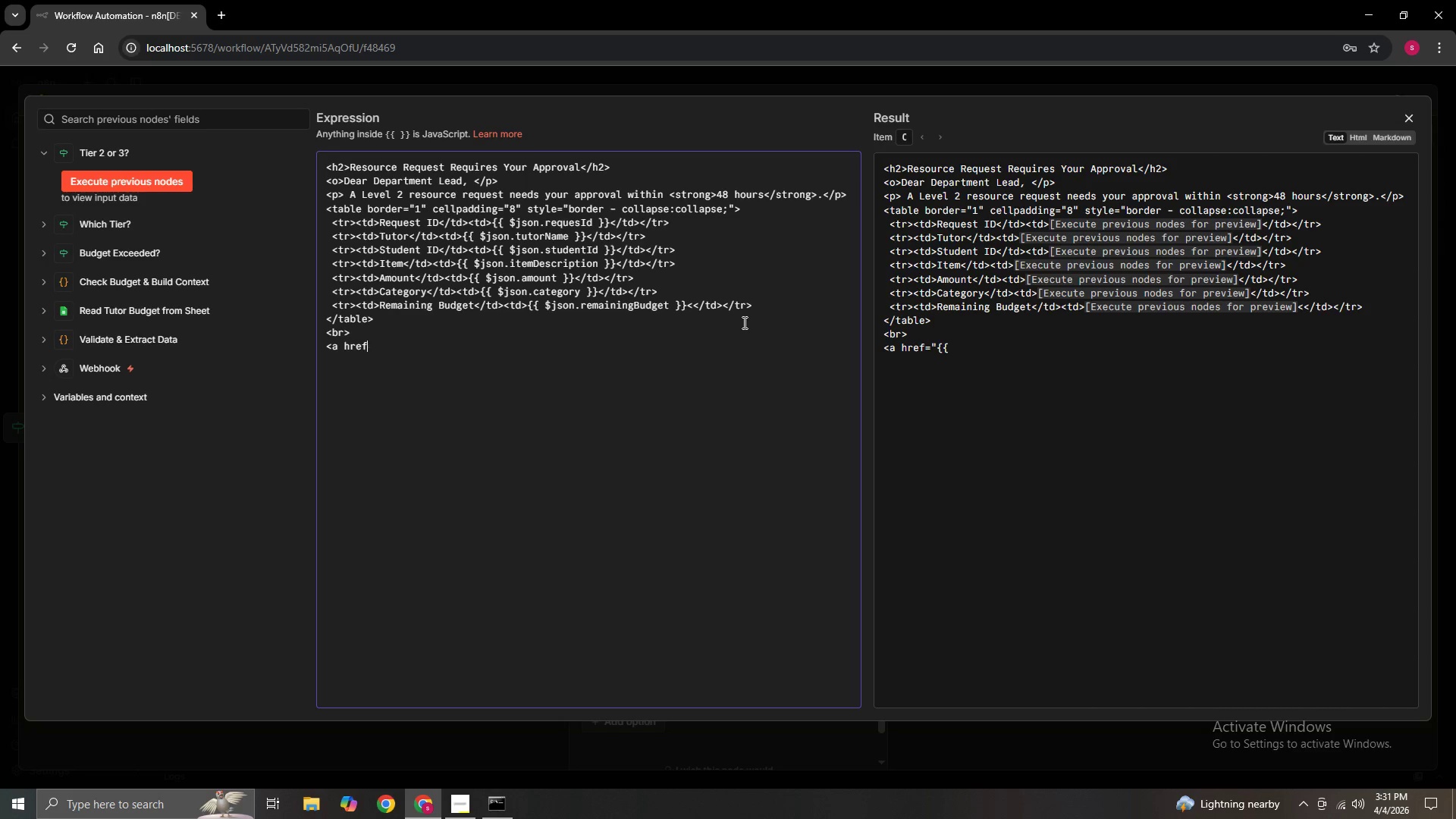 
key(Backspace)
 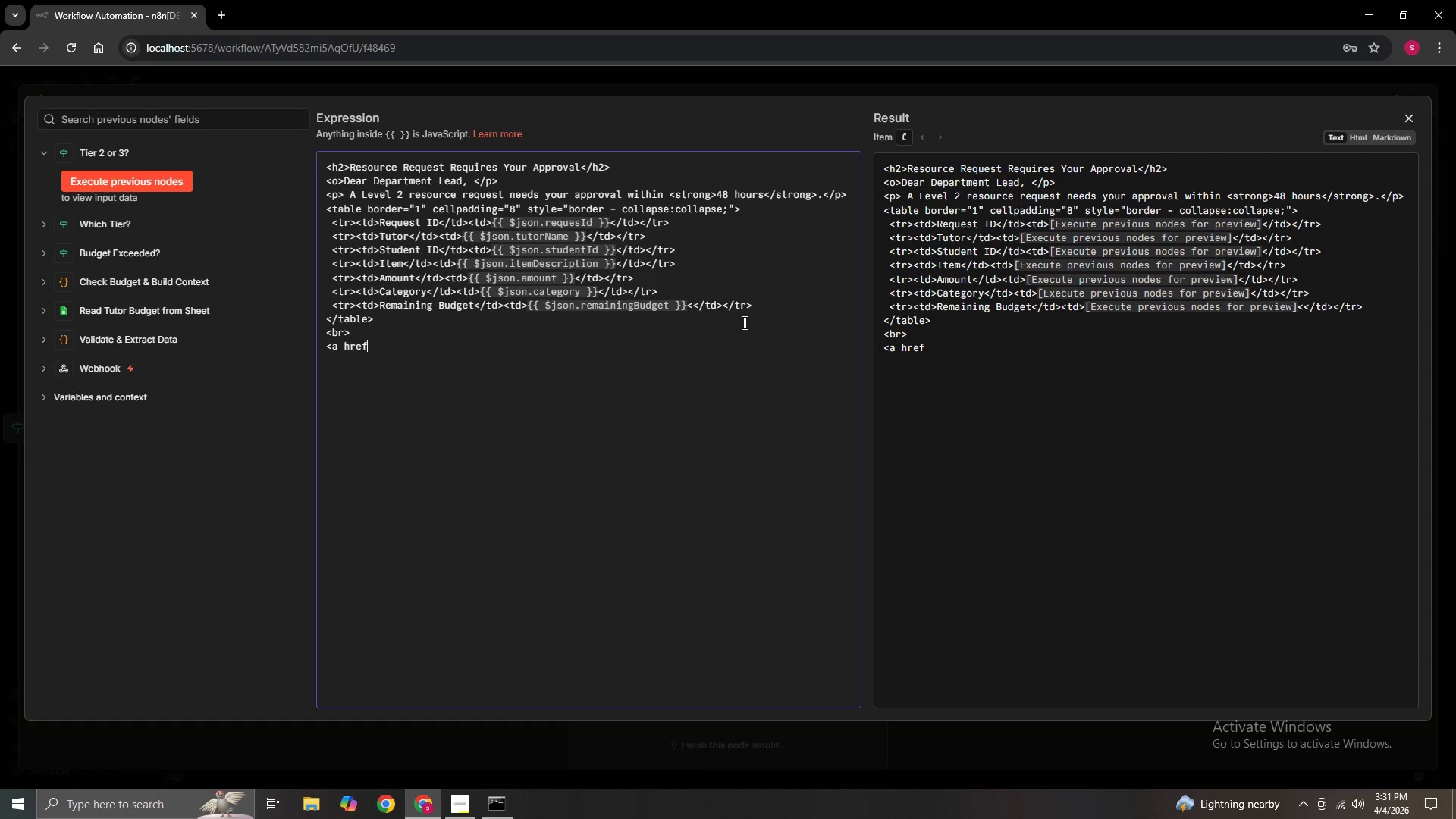 
key(Equal)
 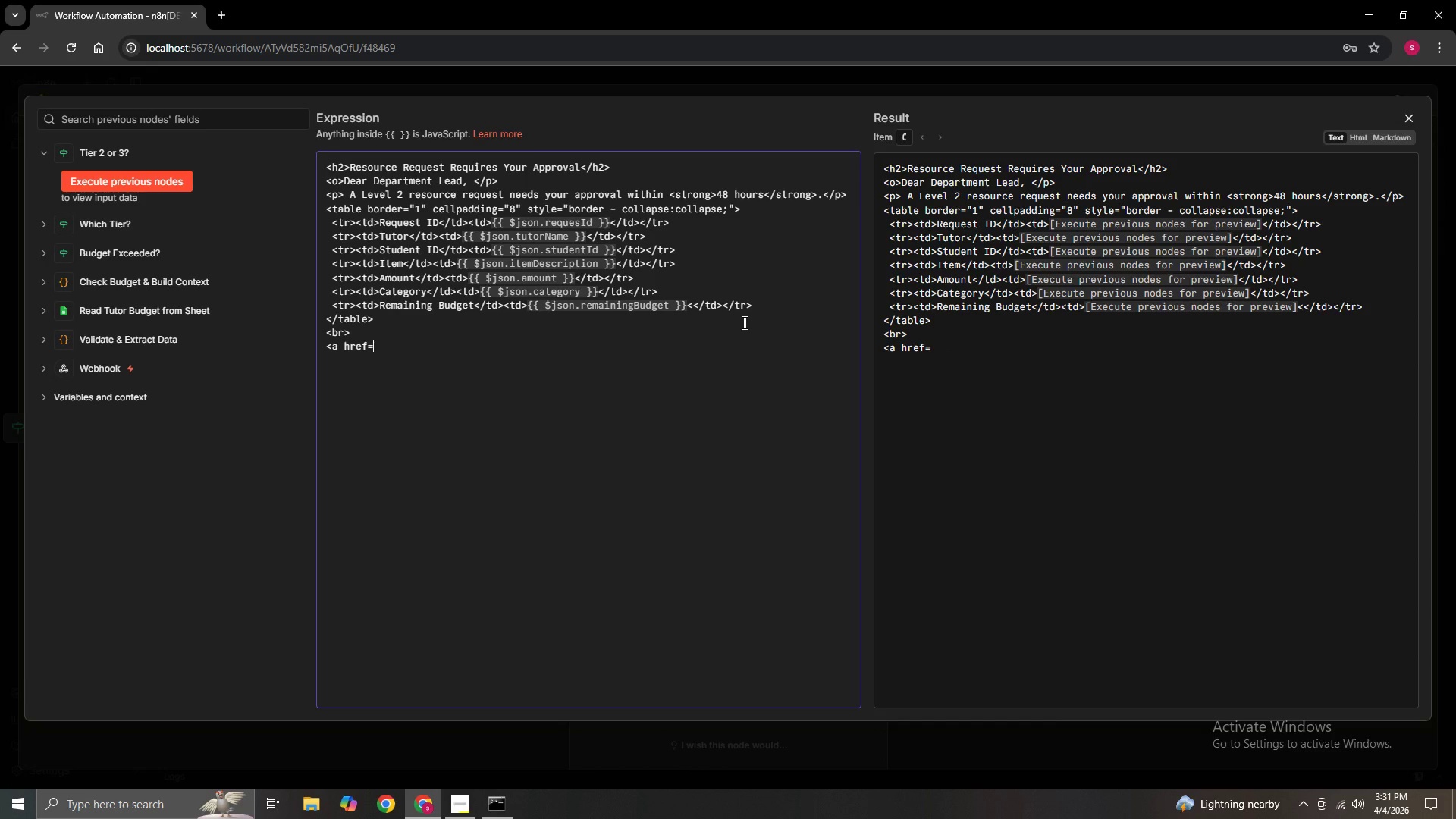 
key(Shift+Quote)
 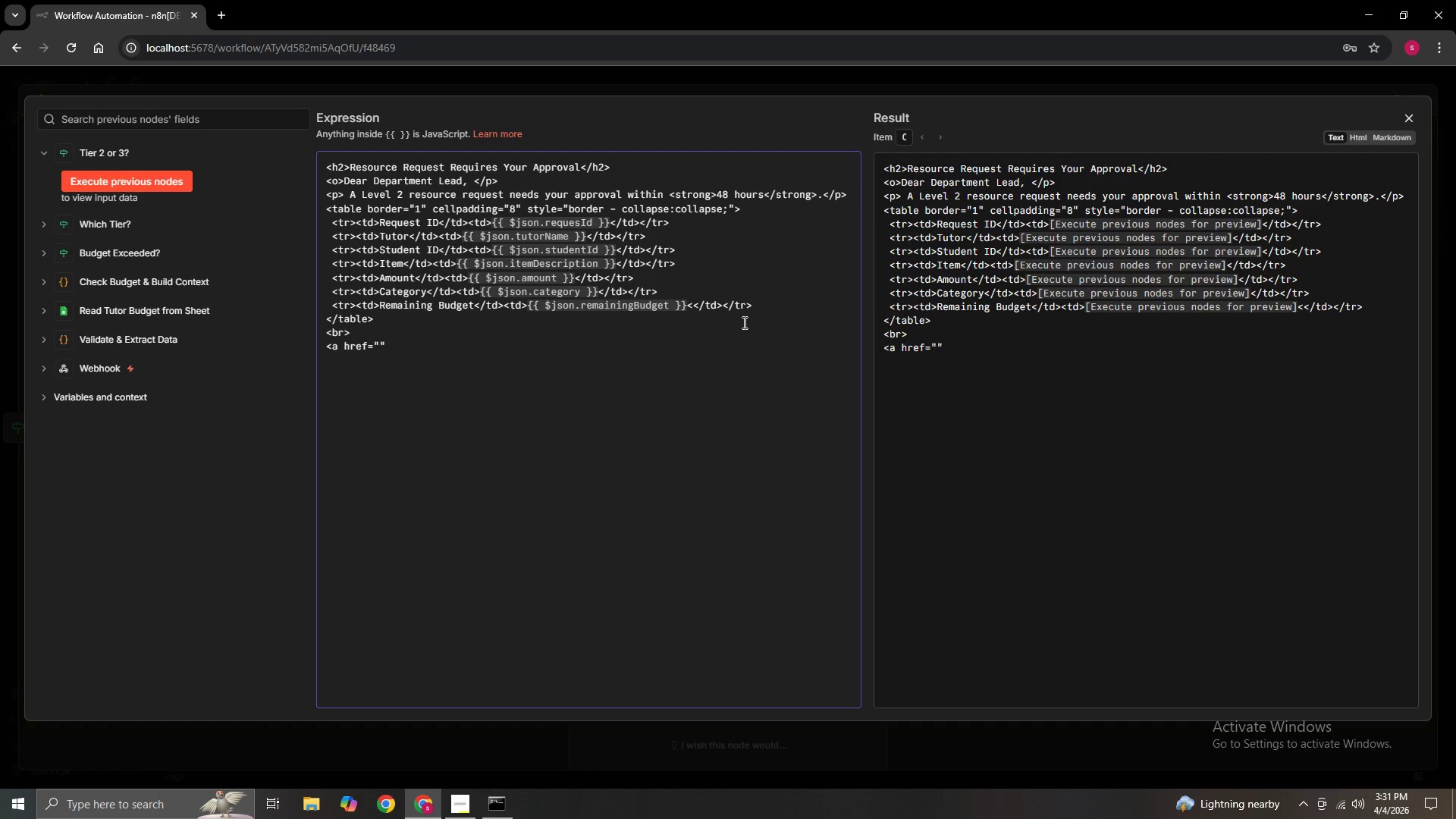 
wait(15.98)
 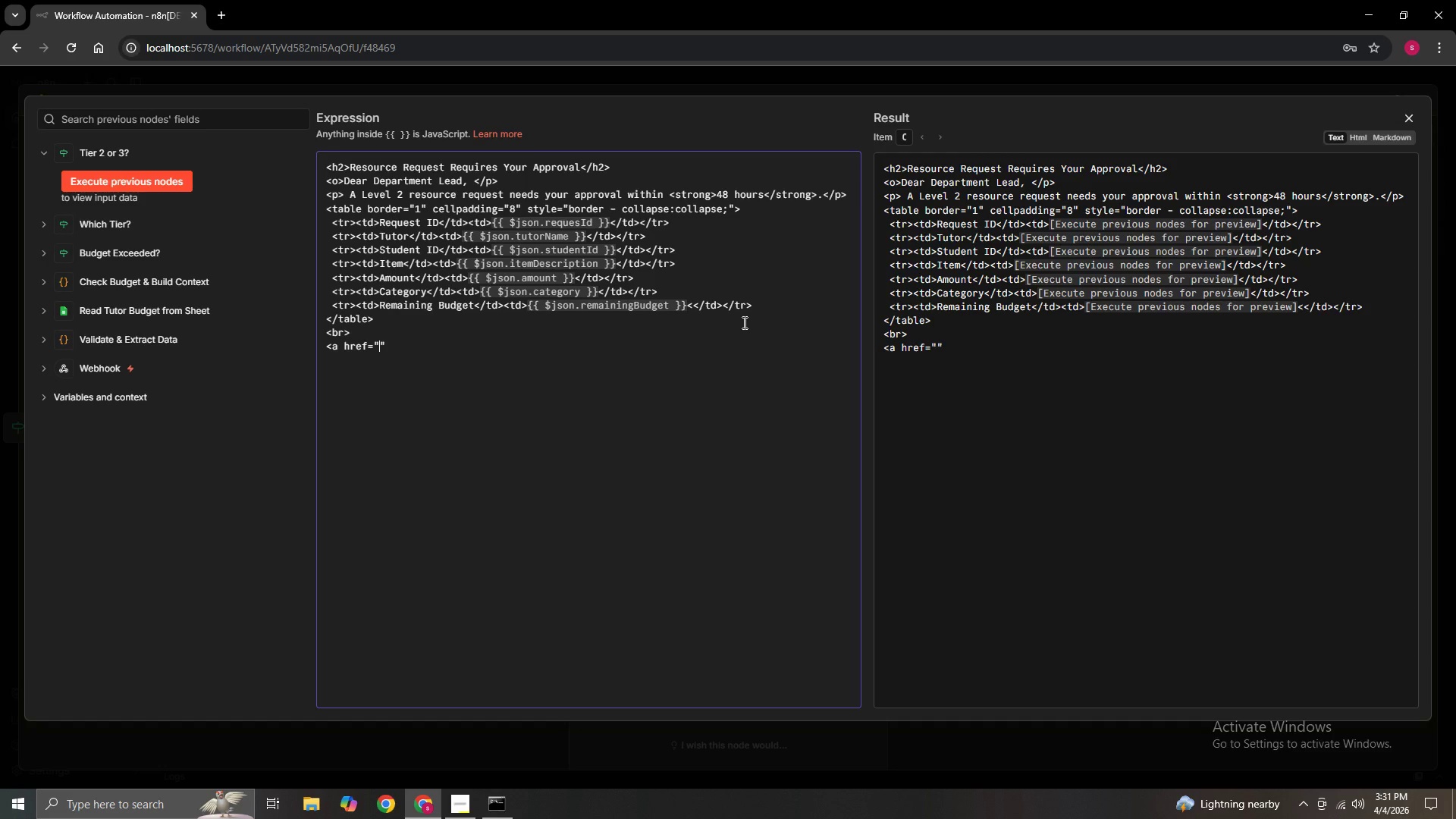 
key(Shift+BracketLeft)
 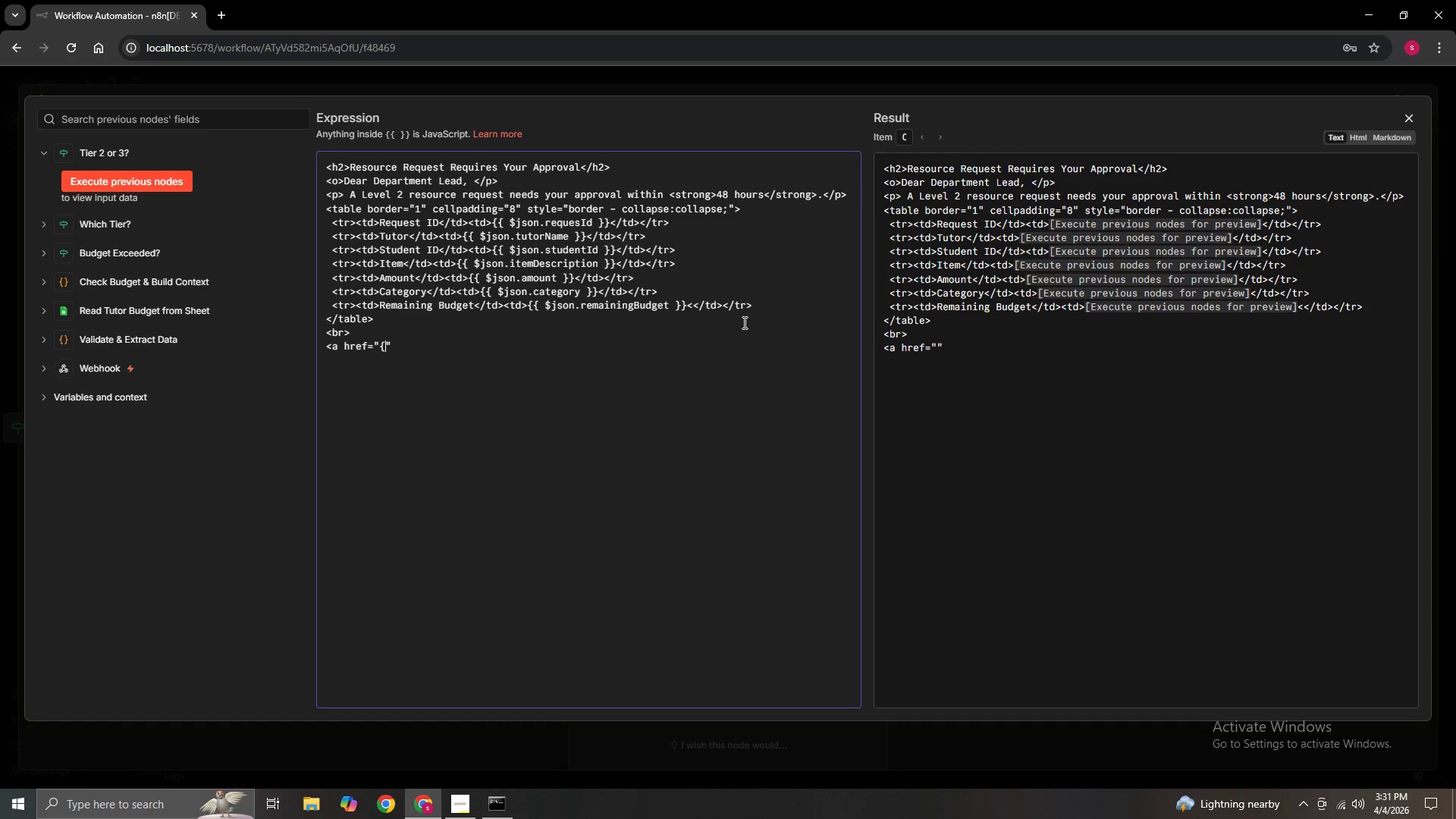 
key(Shift+BracketLeft)
 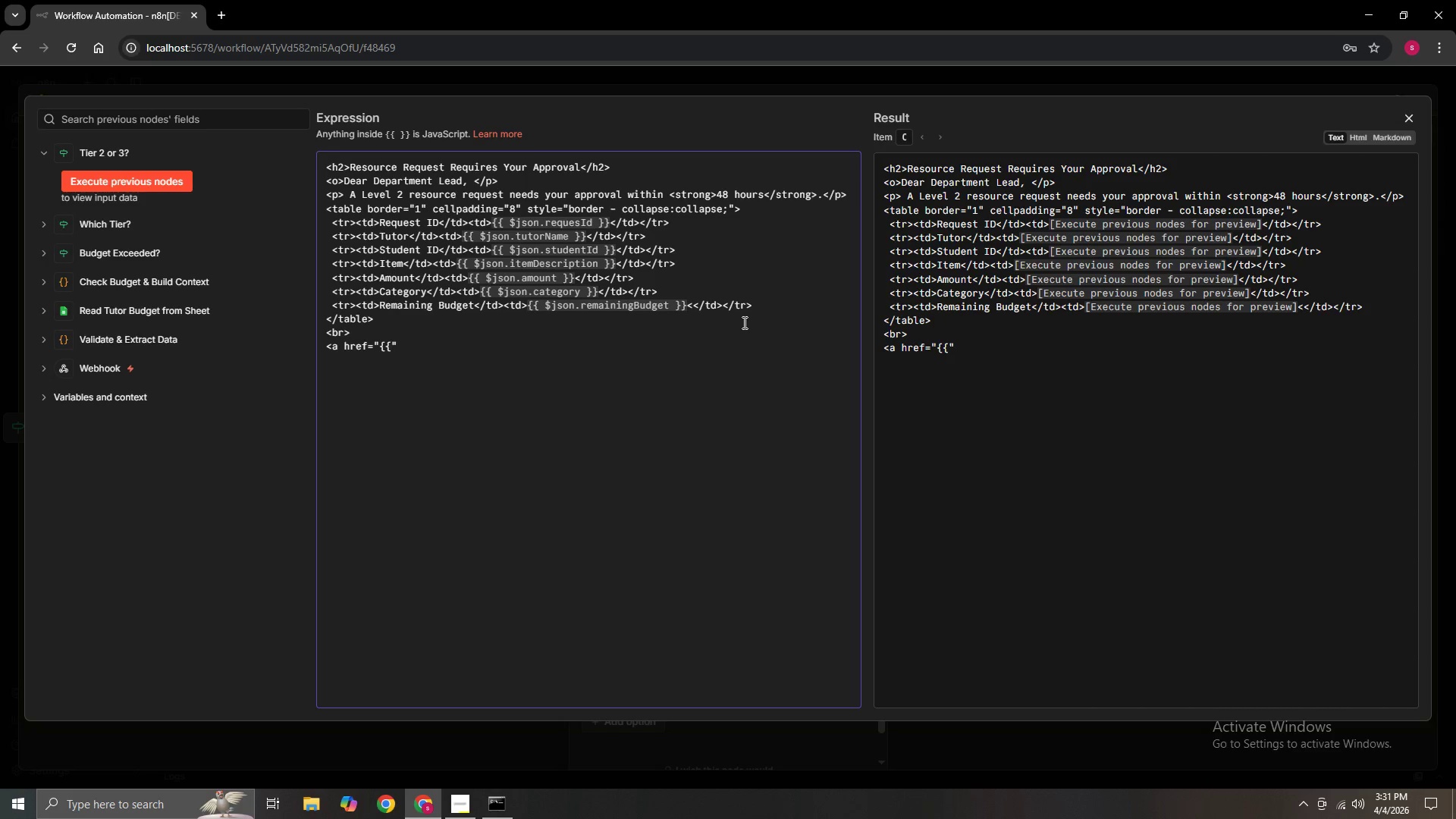 
wait(9.06)
 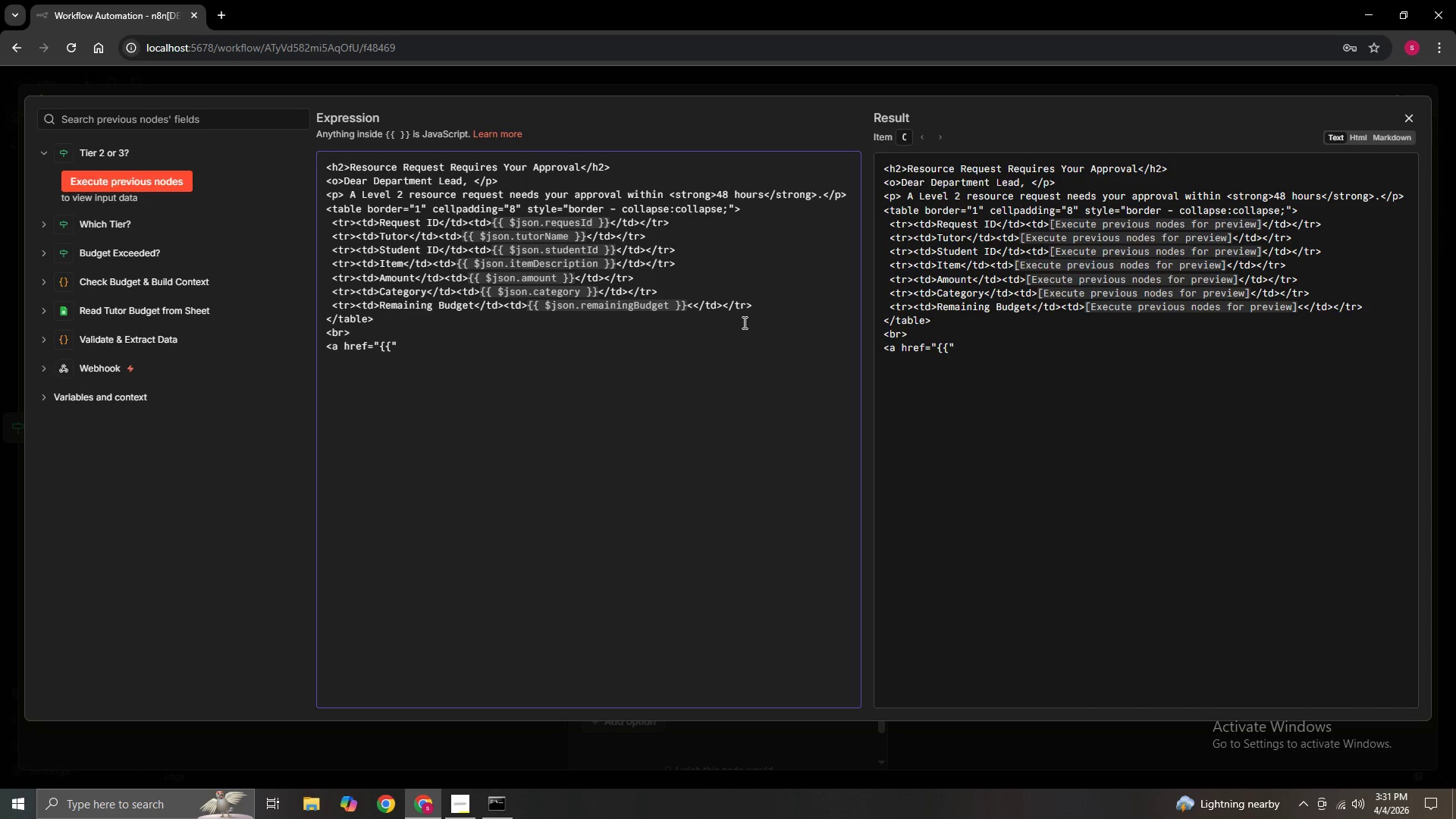 
type($execution.resumeUrl }})
 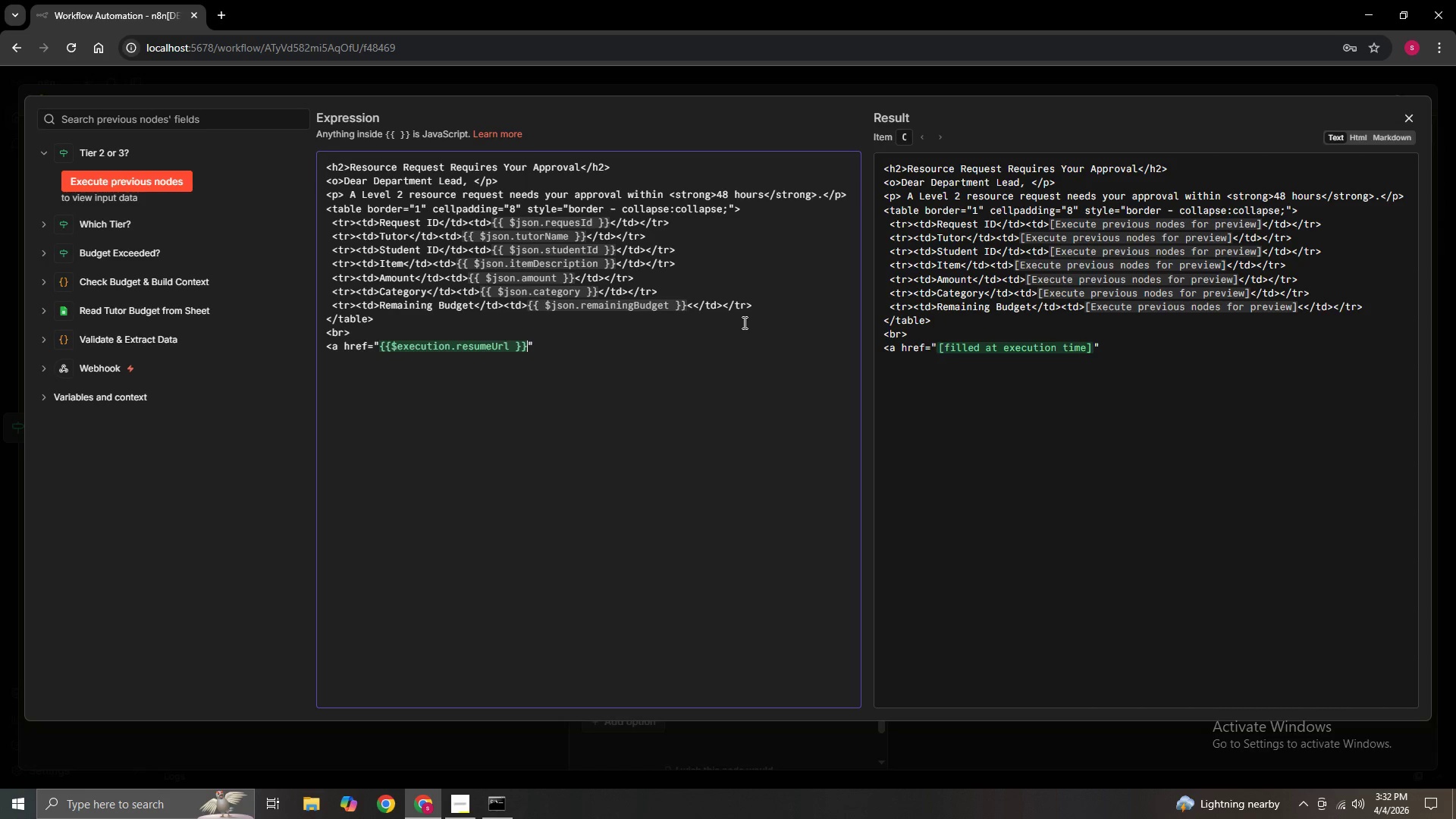 
key(ArrowRight)
 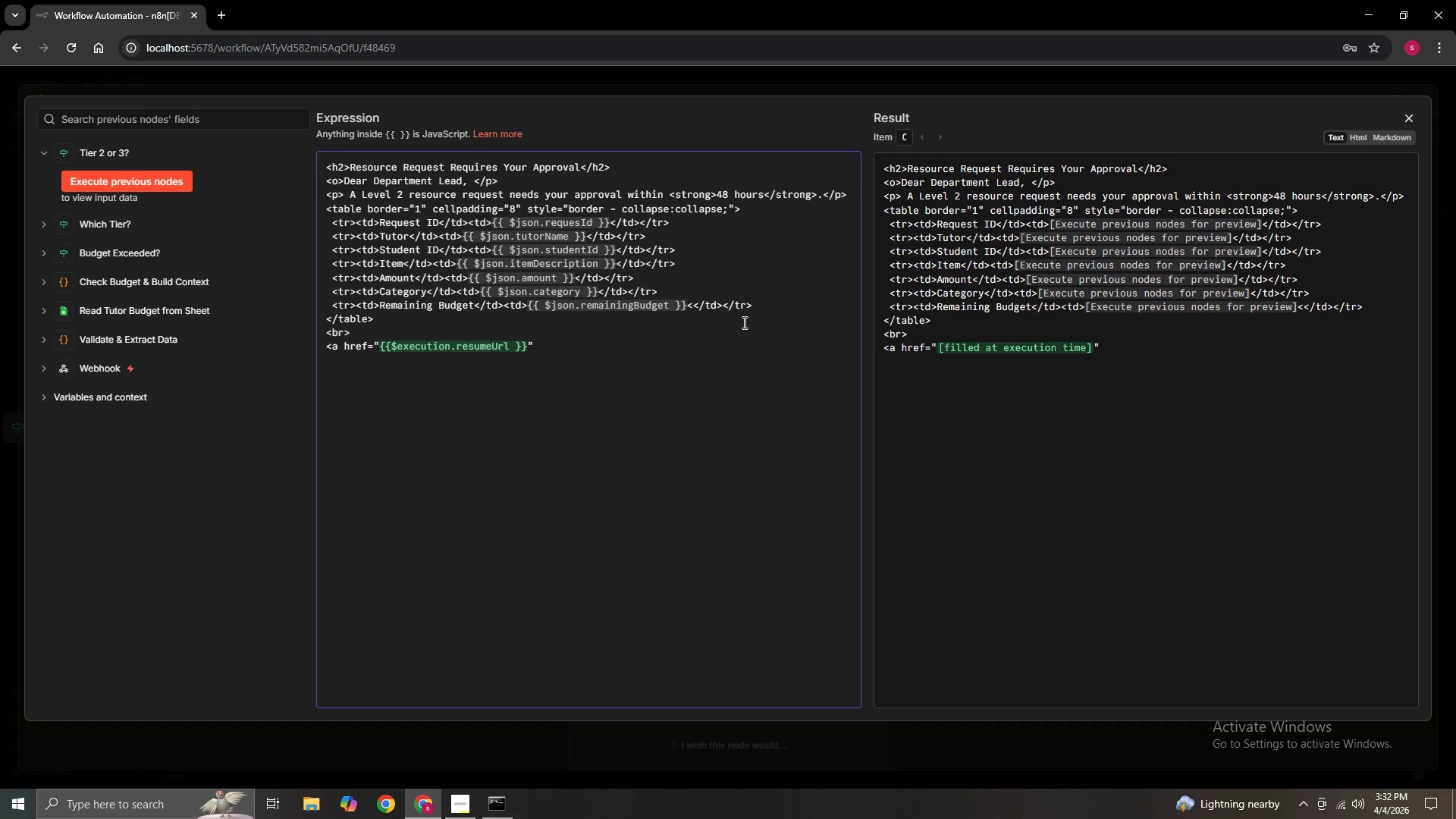 
wait(6.42)
 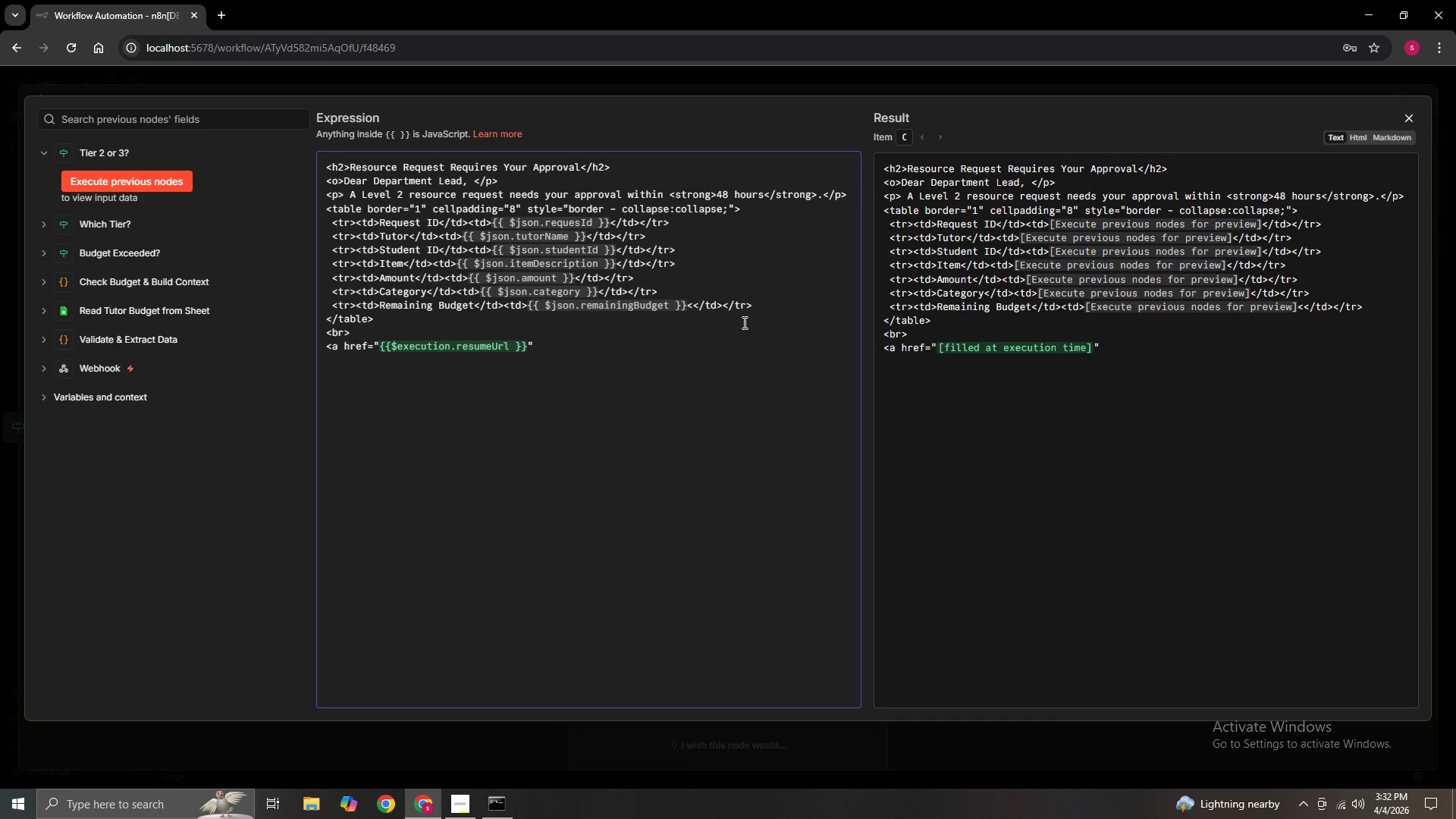 
key(ArrowLeft)
 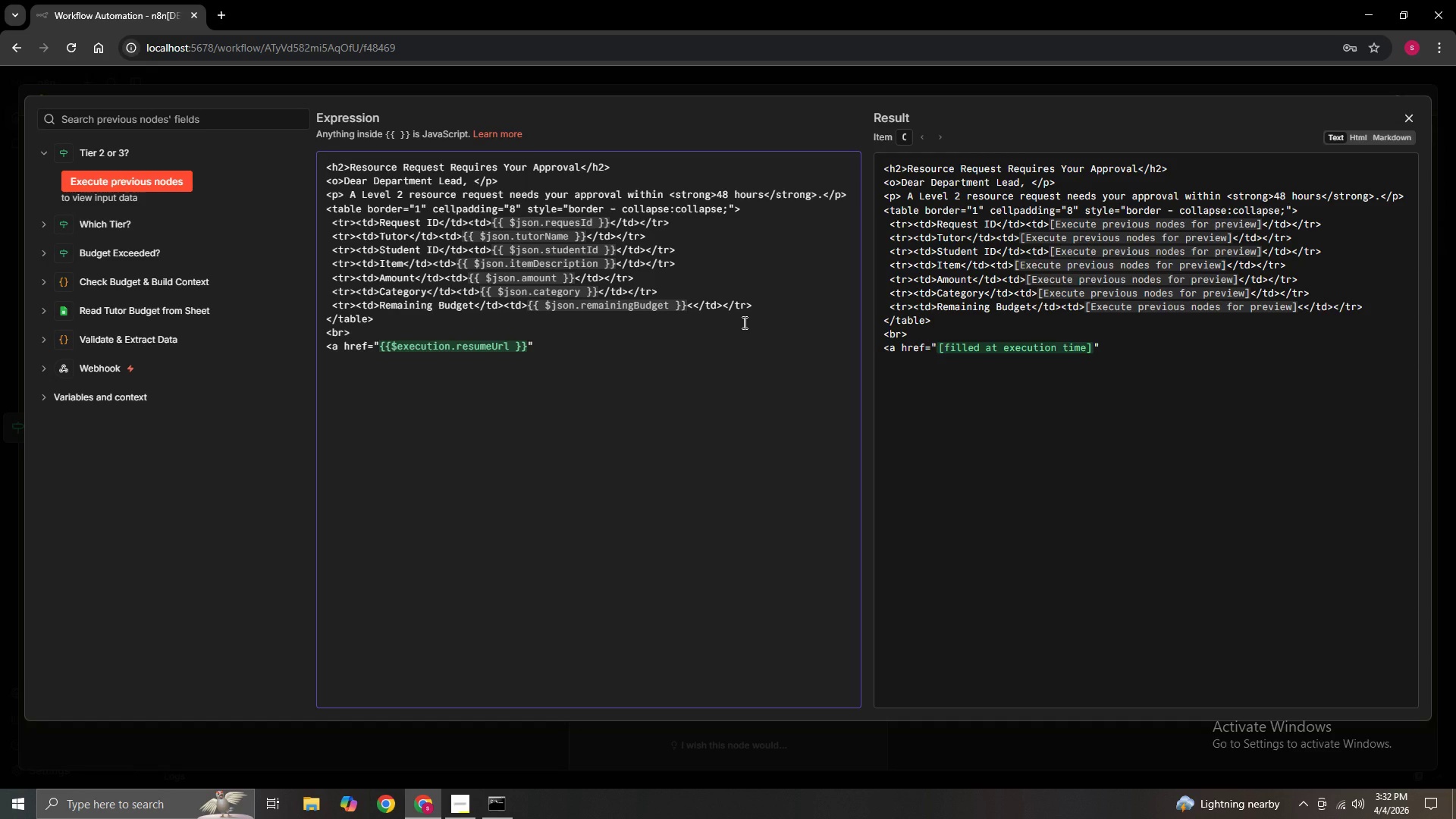 
type(?dec)
 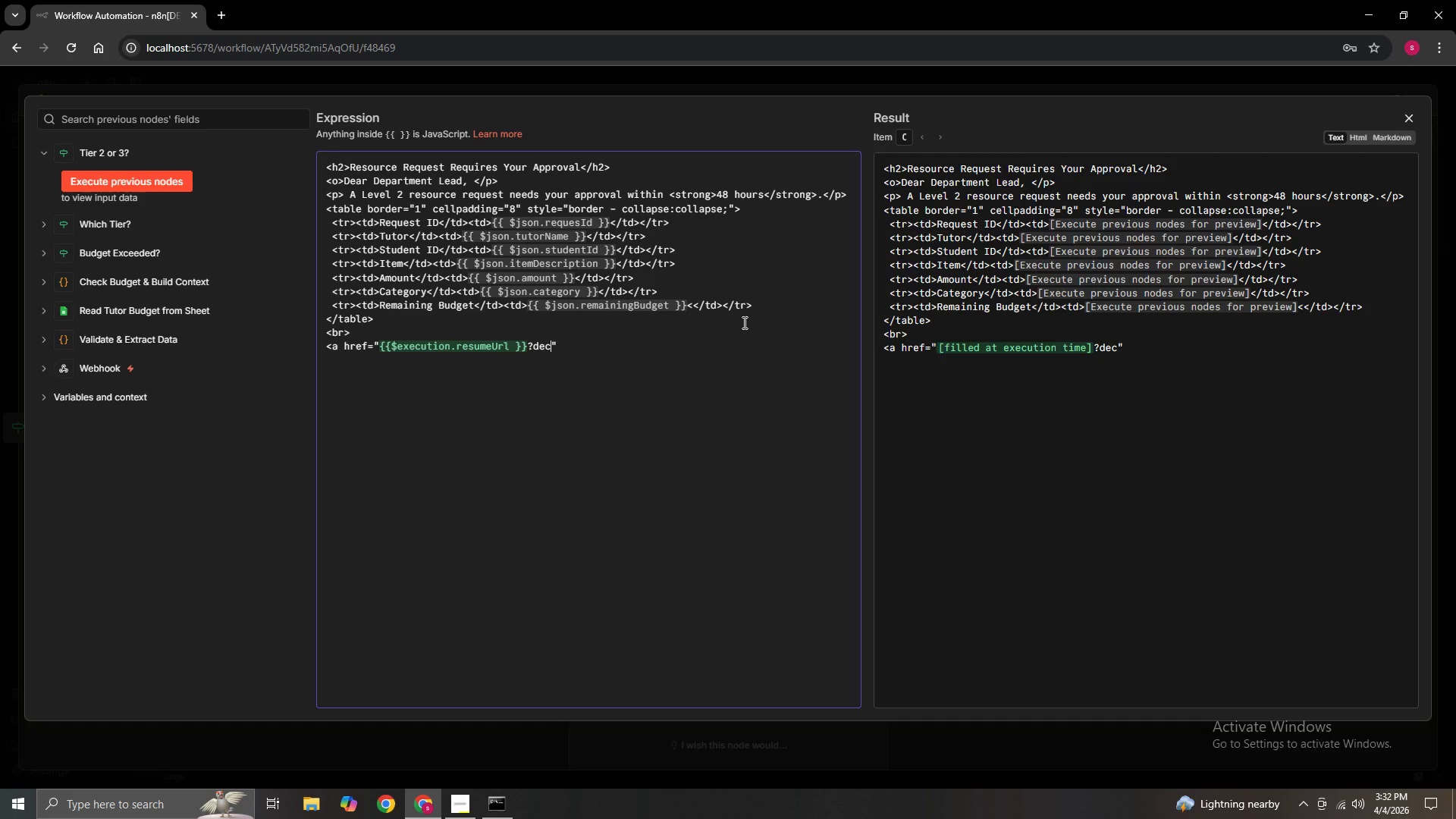 
type(ision=appro)
 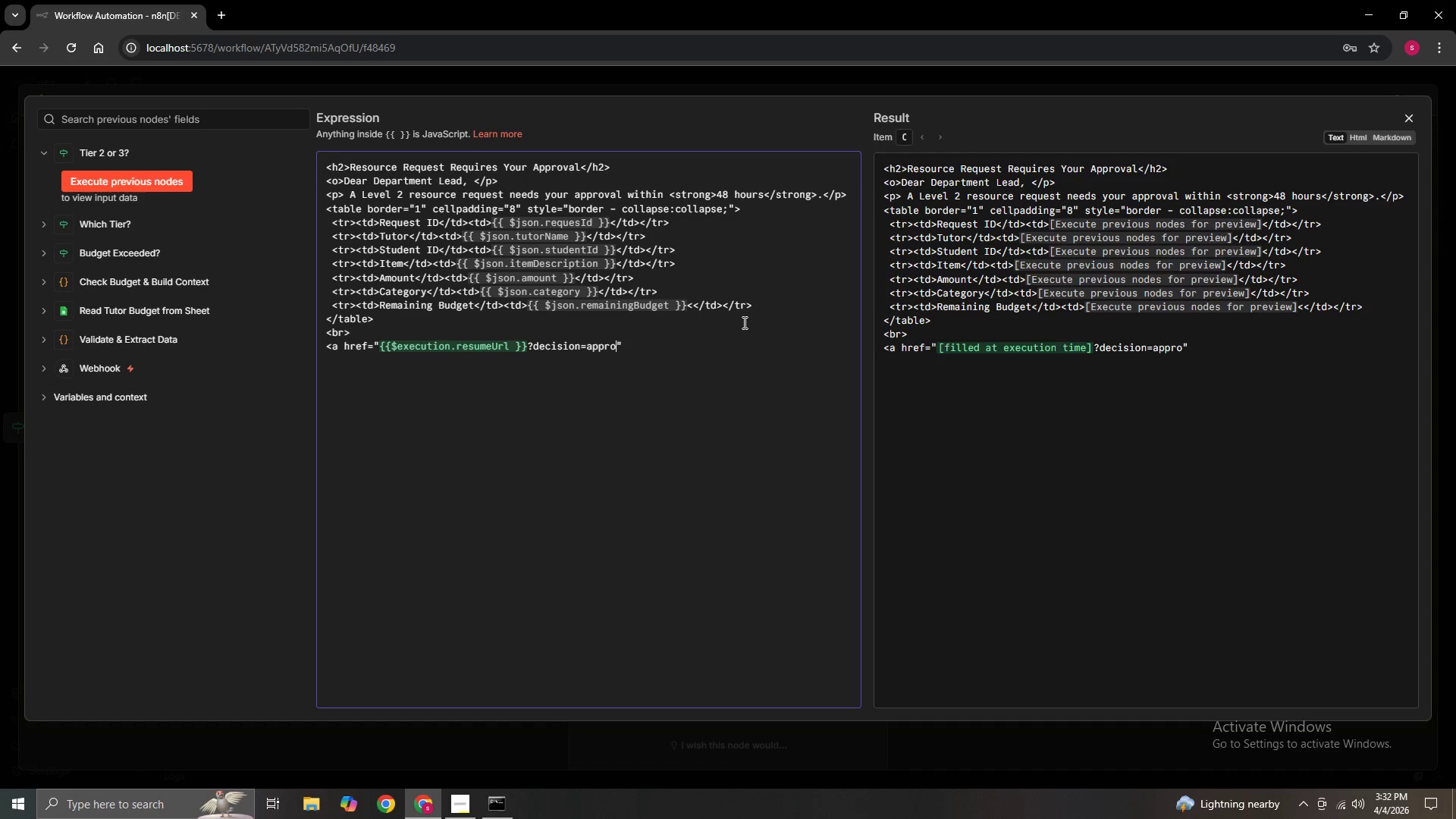 
type(ved)
 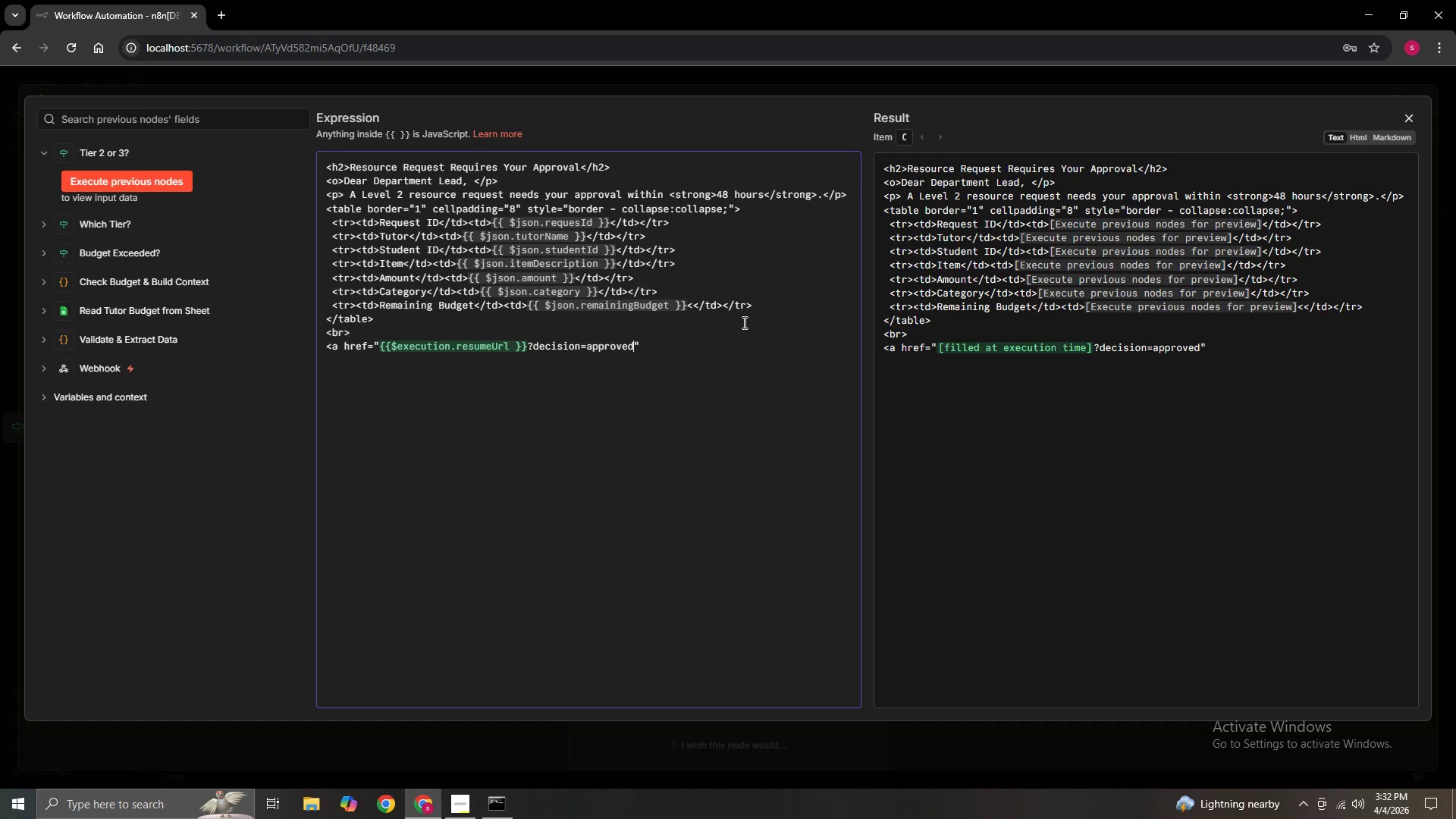 
key(ArrowRight)
 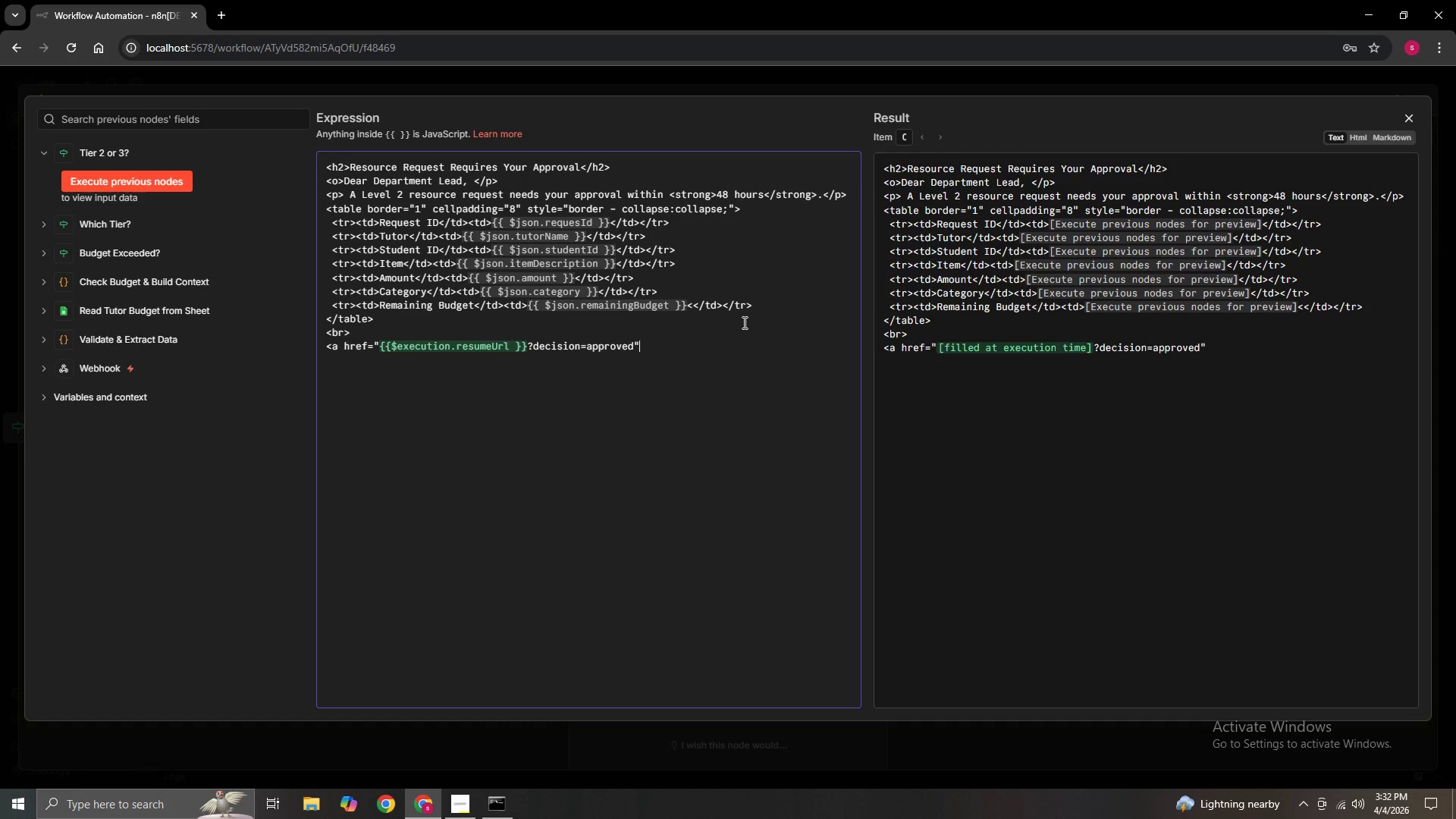 
key(ArrowRight)
 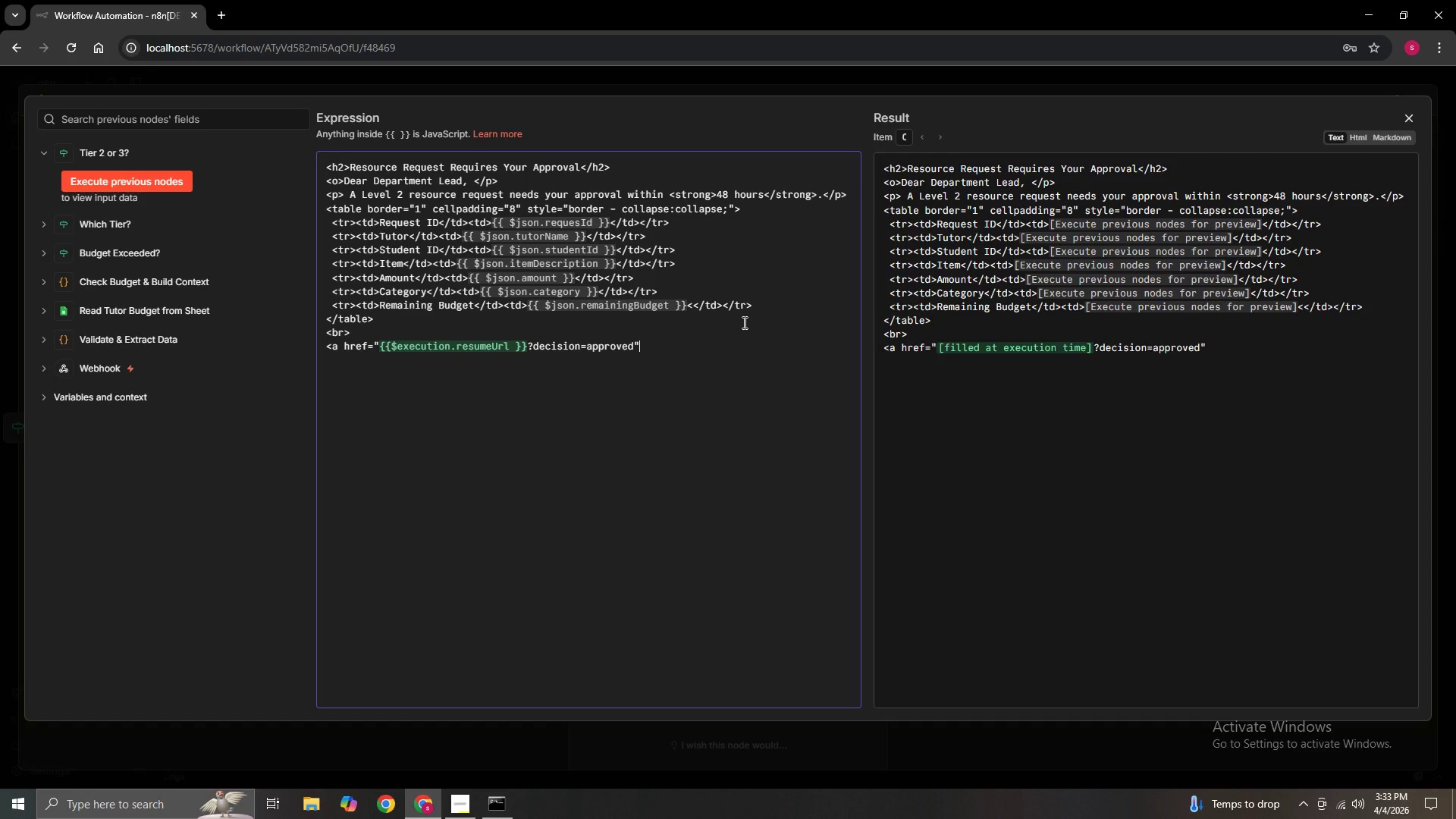 
wait(24.03)
 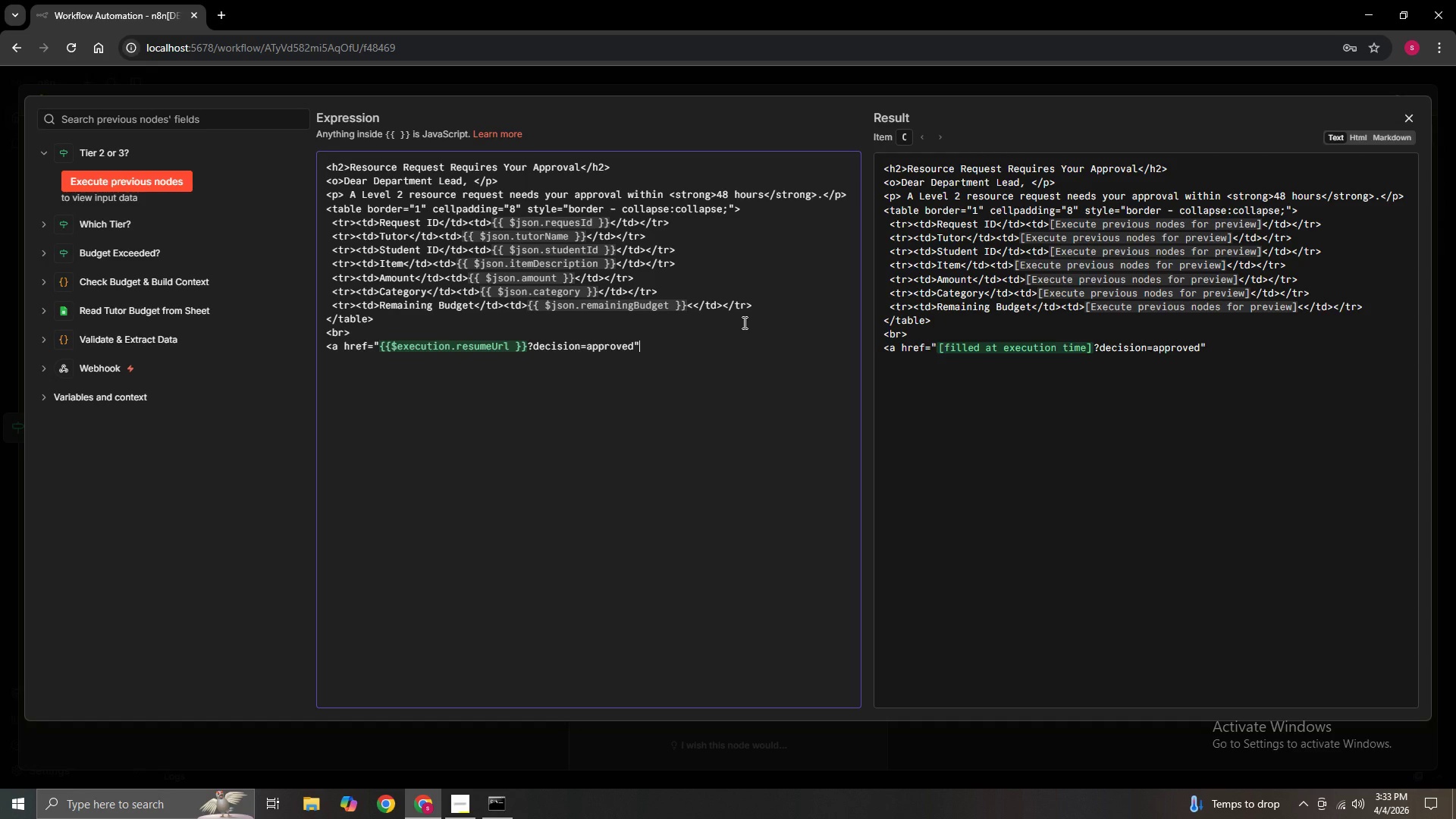 
key(Enter)
 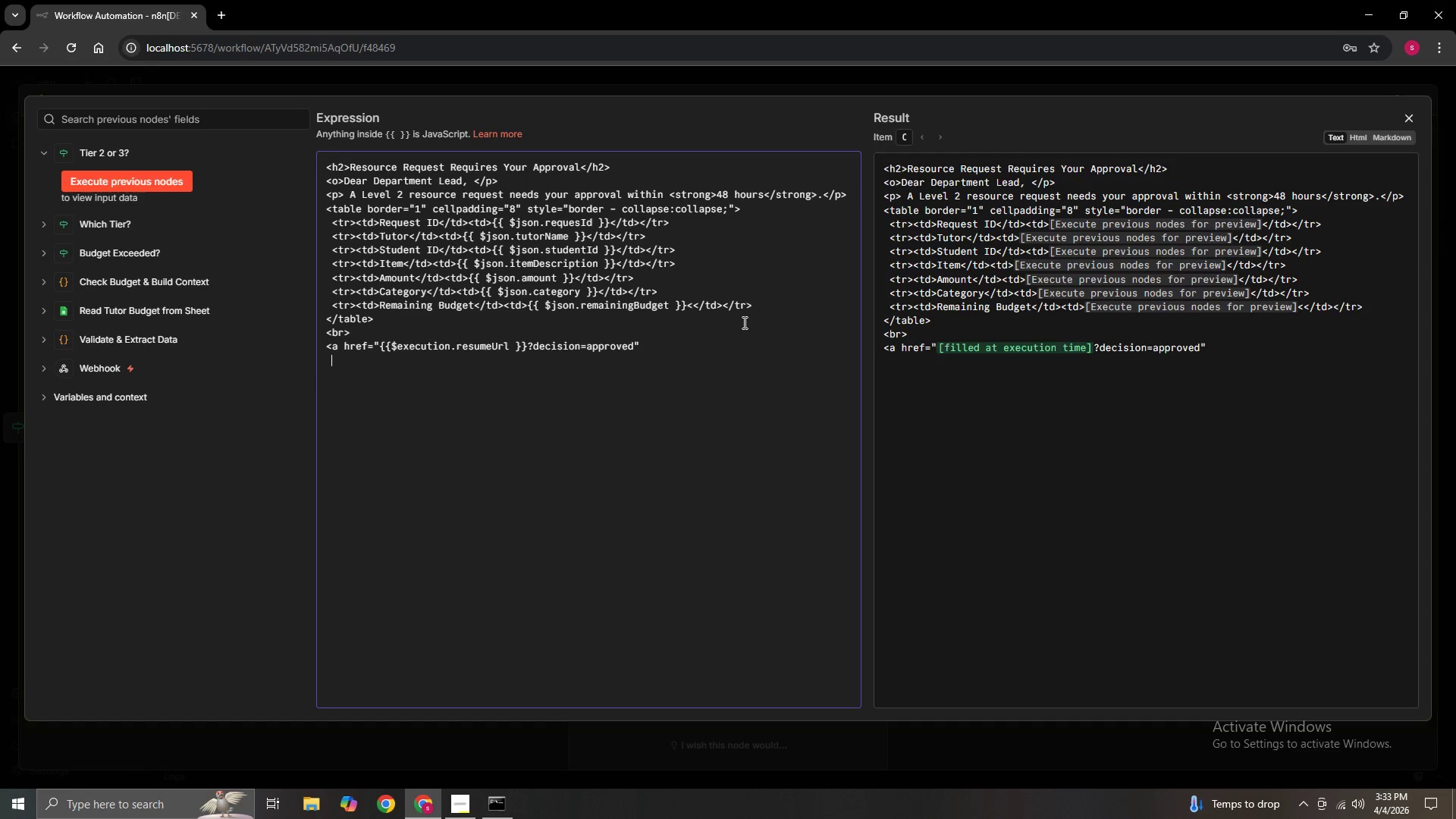 
type(  stl)
key(Backspace)
type(yle="background)
 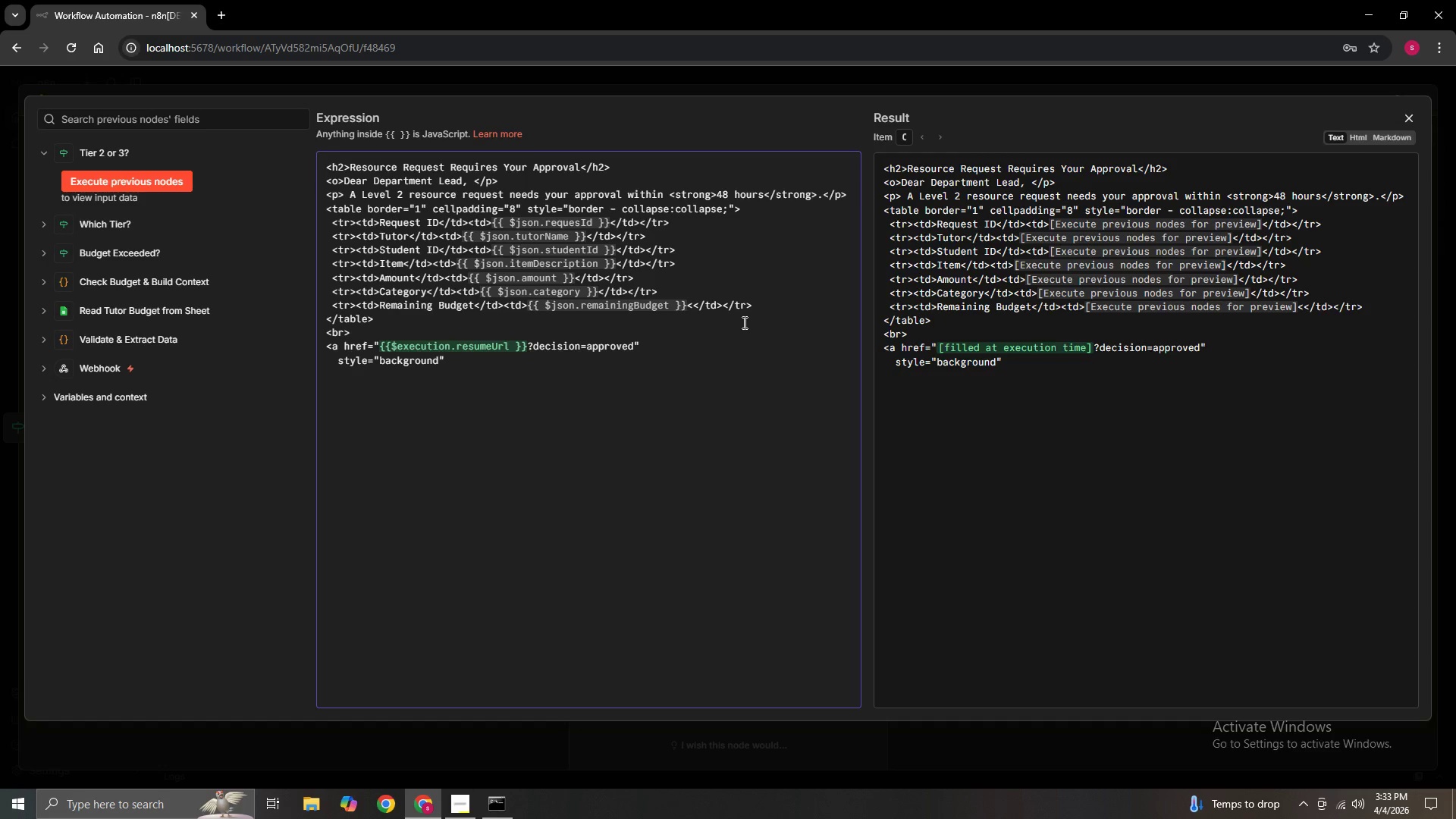 
key(Shift+Semicolon)
 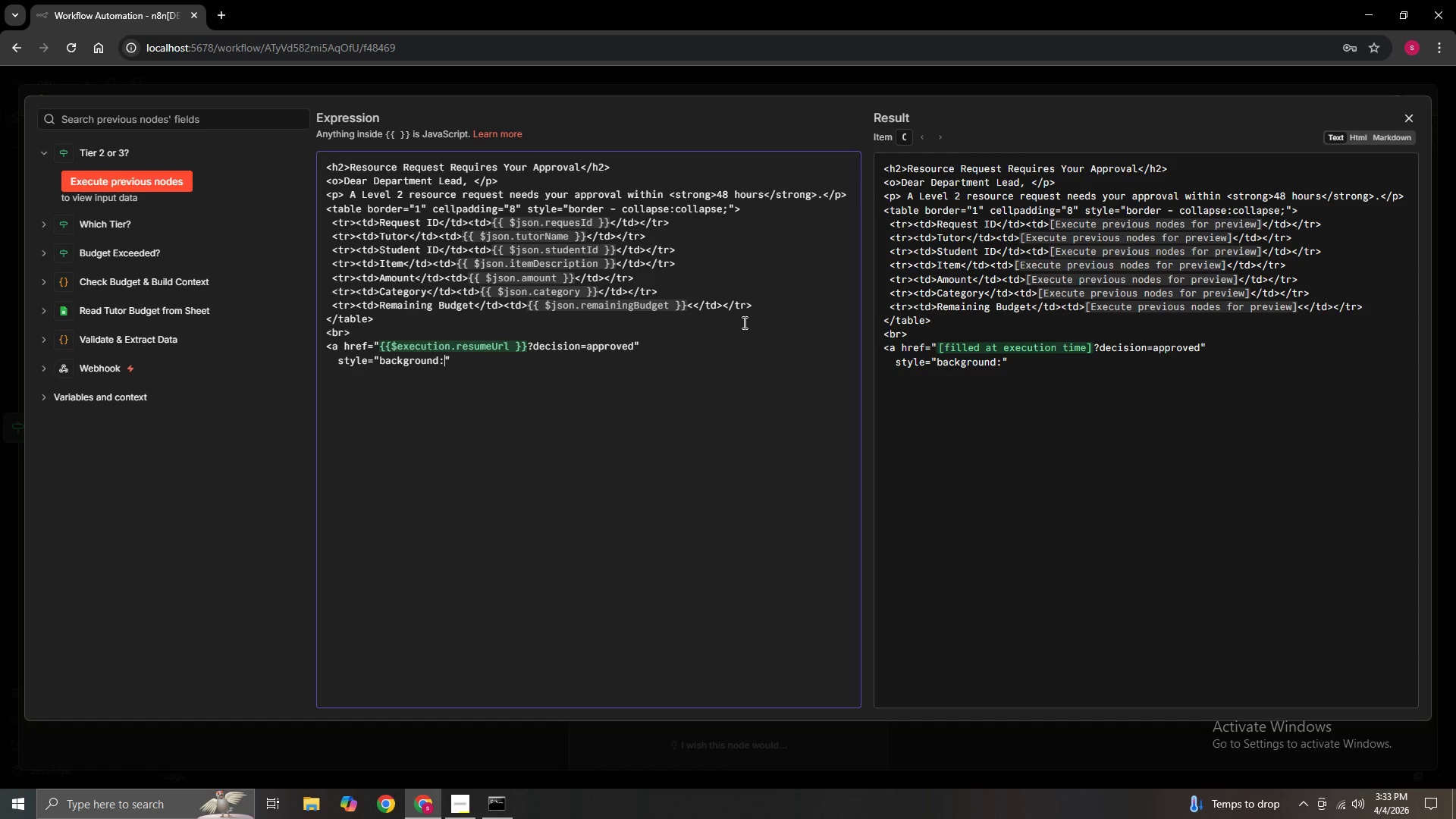 
type(#22c55e:)
key(Backspace)
type(;color)
 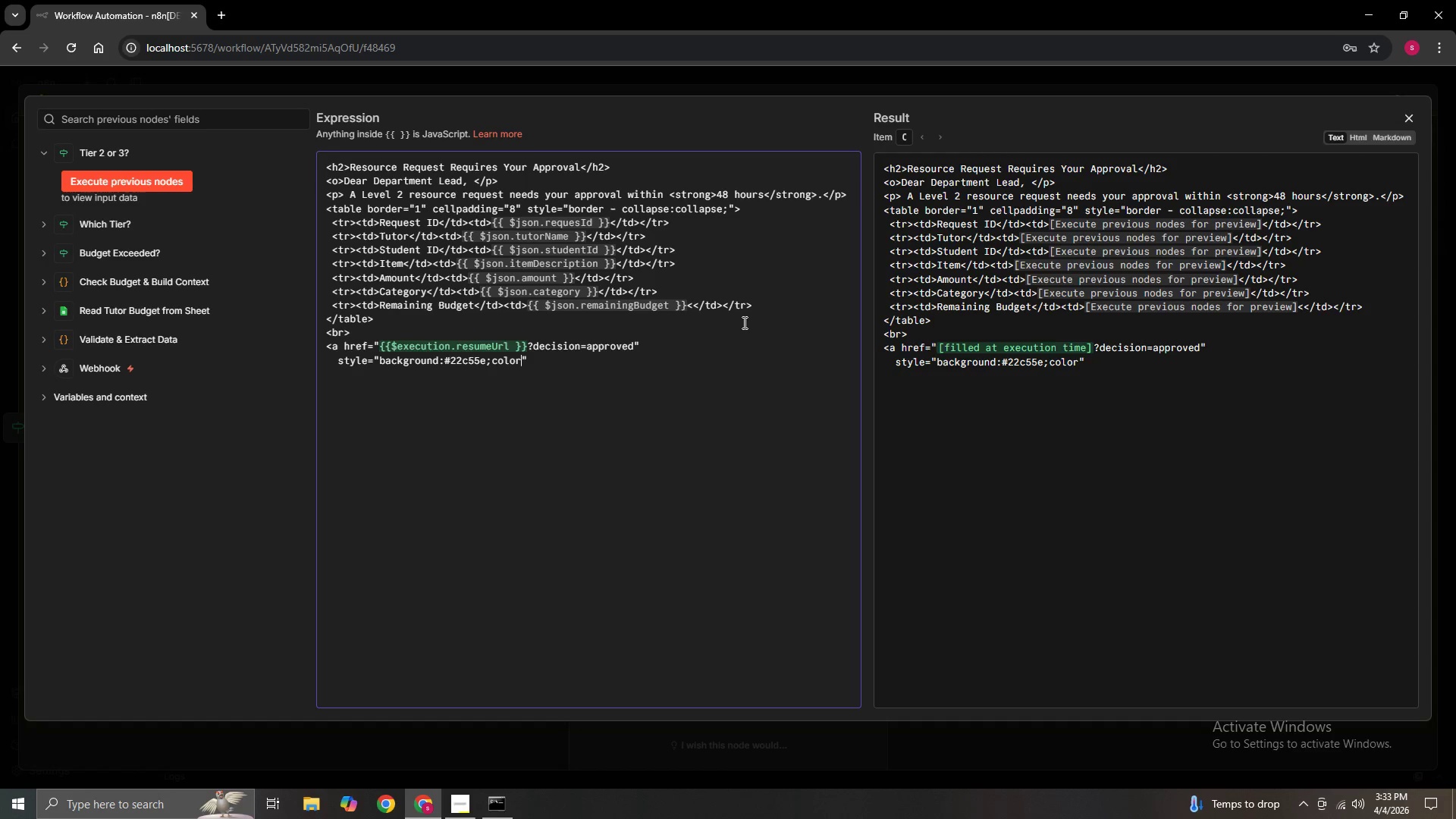 
hold_key(key=ShiftLeft, duration=1.5)
 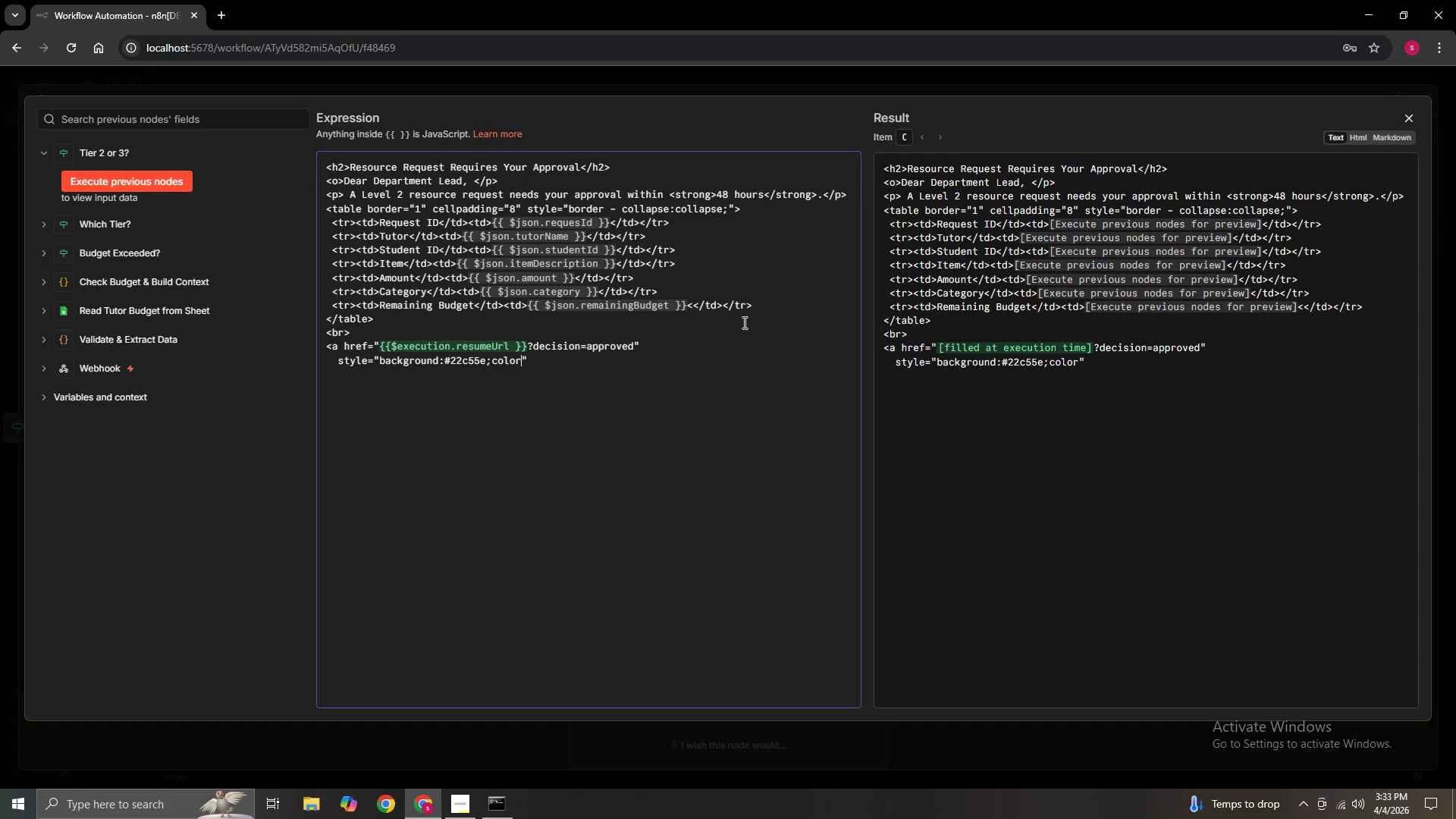 
hold_key(key=ShiftLeft, duration=0.55)
 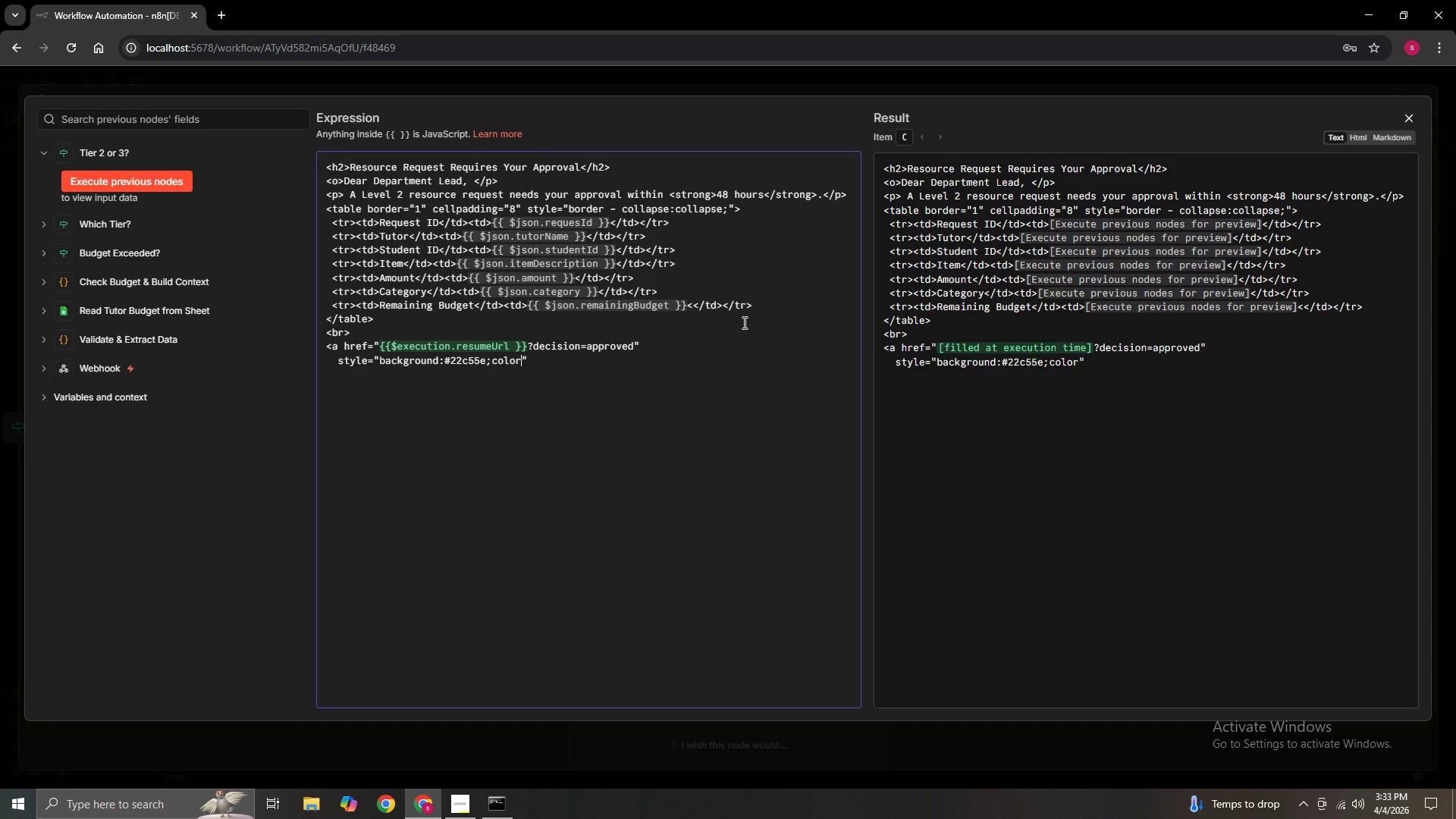 
key(Shift+Semicolon)
 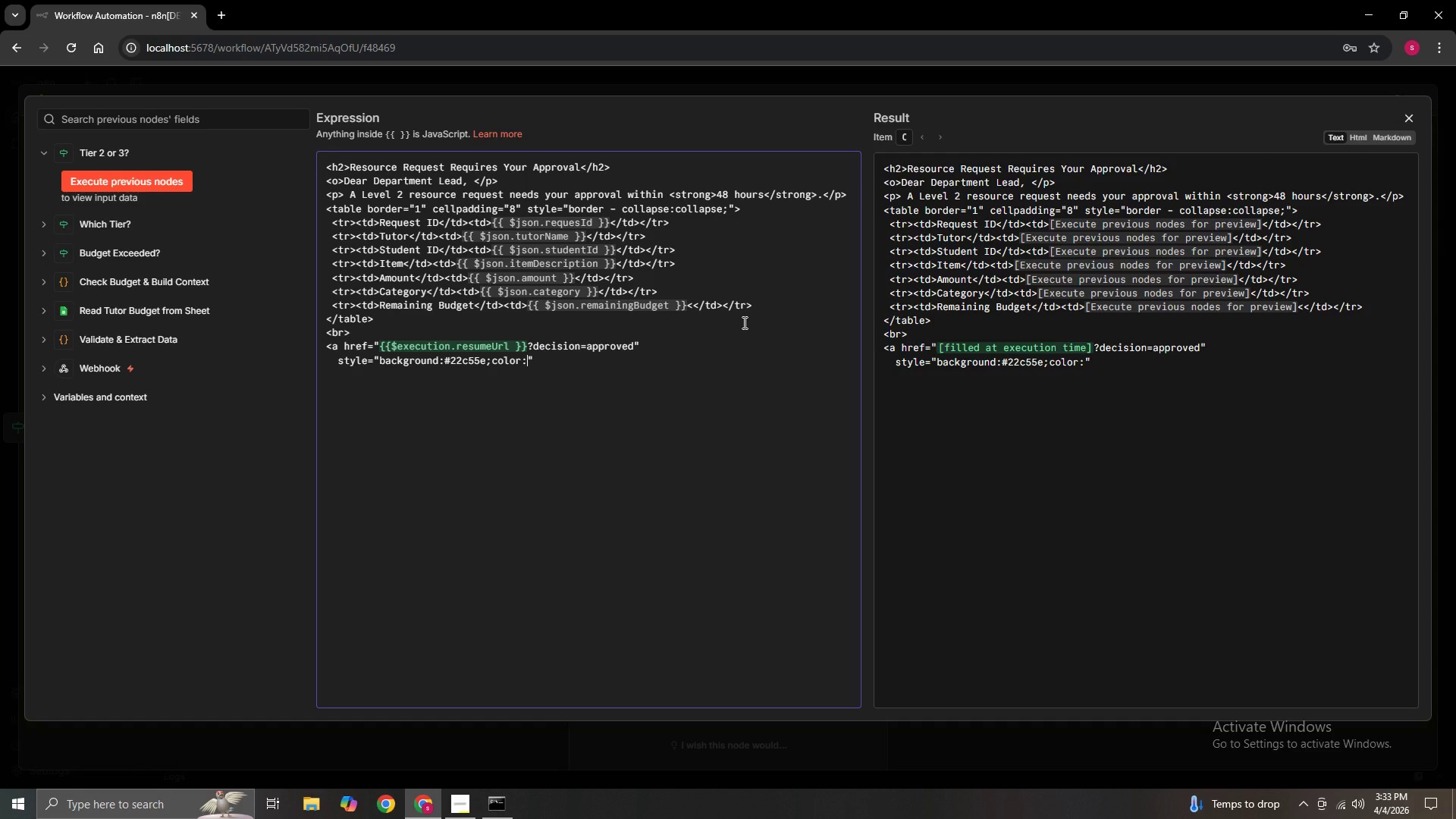 
type(white:oa)
key(Backspace)
key(Backspace)
type(padding:12px 24px)
 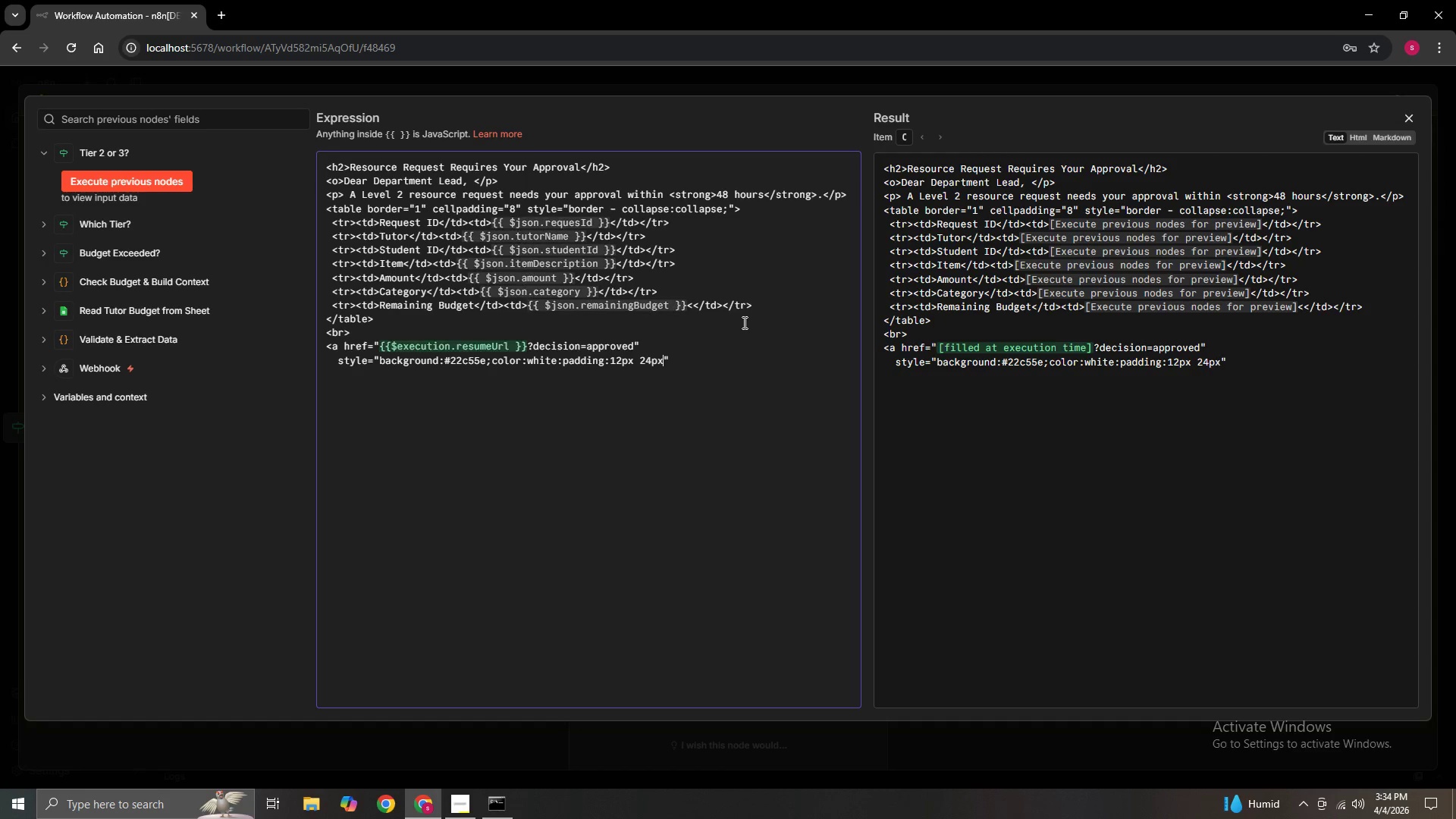 
wait(6.05)
 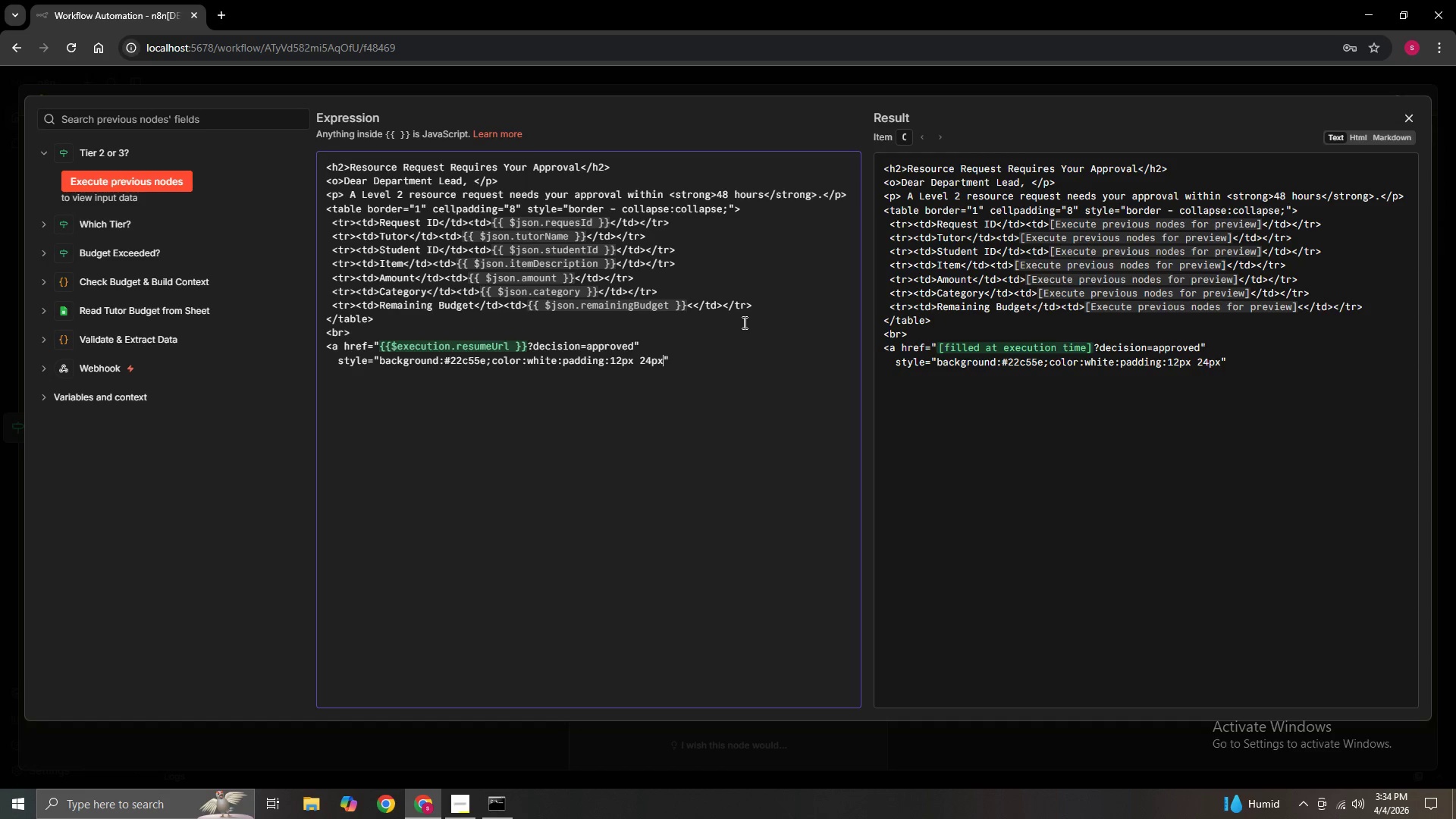 
key(Shift+Semicolon)
 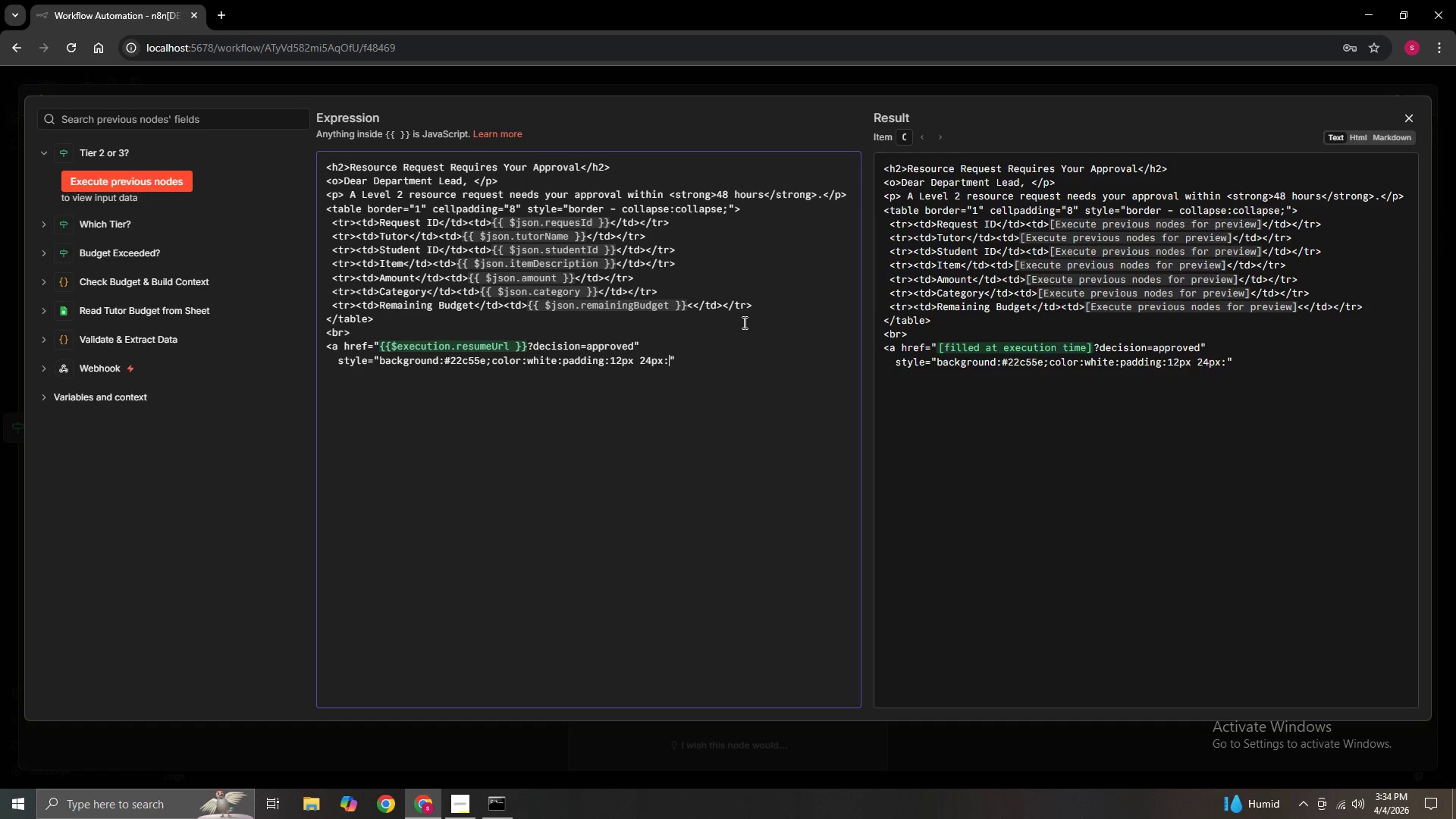 
key(Enter)
 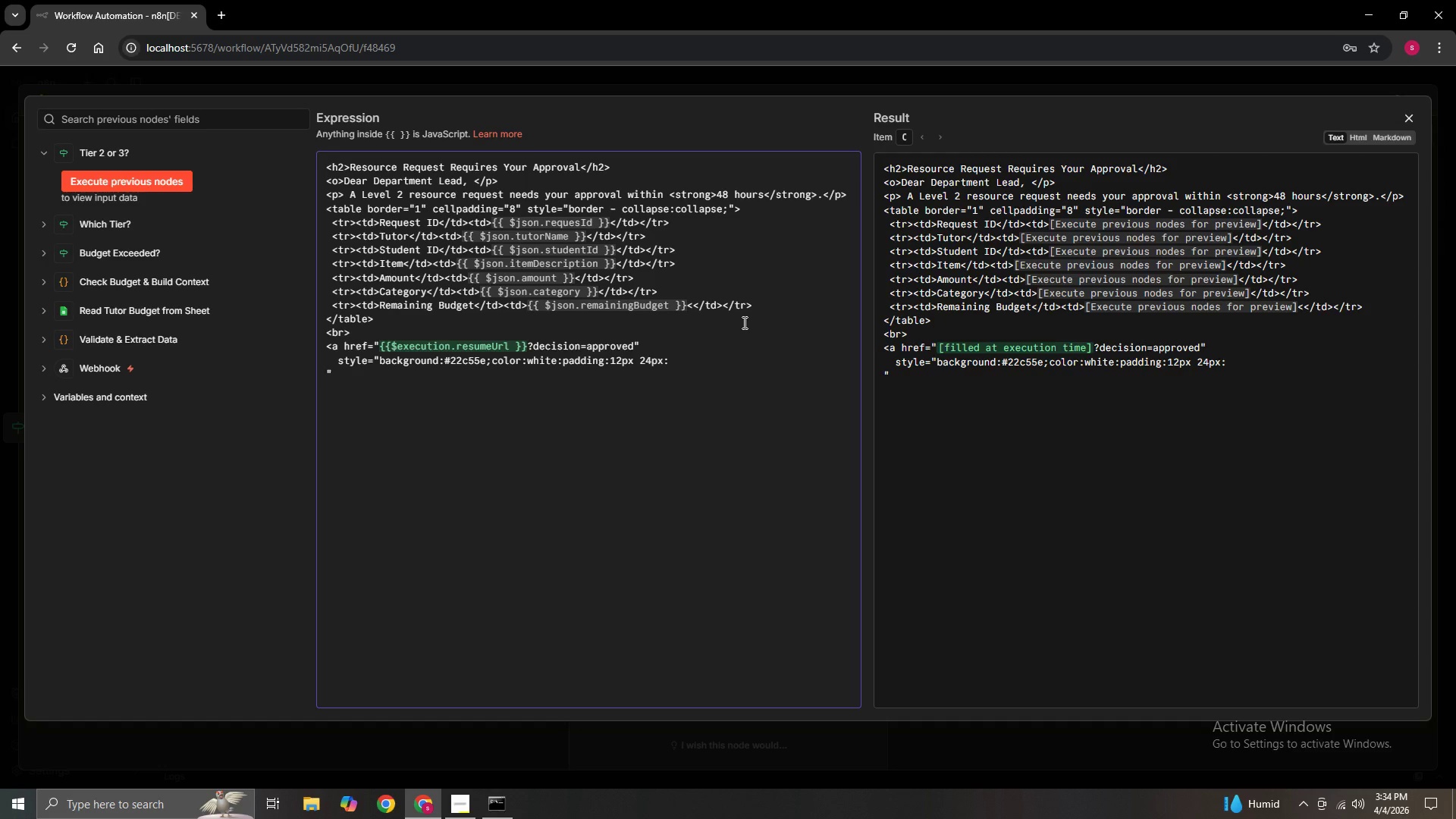 
type(     )
key(Backspace)
key(Backspace)
type( text-)
key(Backspace)
key(Backspace)
key(Backspace)
key(Backspace)
key(Backspace)
key(Backspace)
key(Backspace)
key(Backspace)
 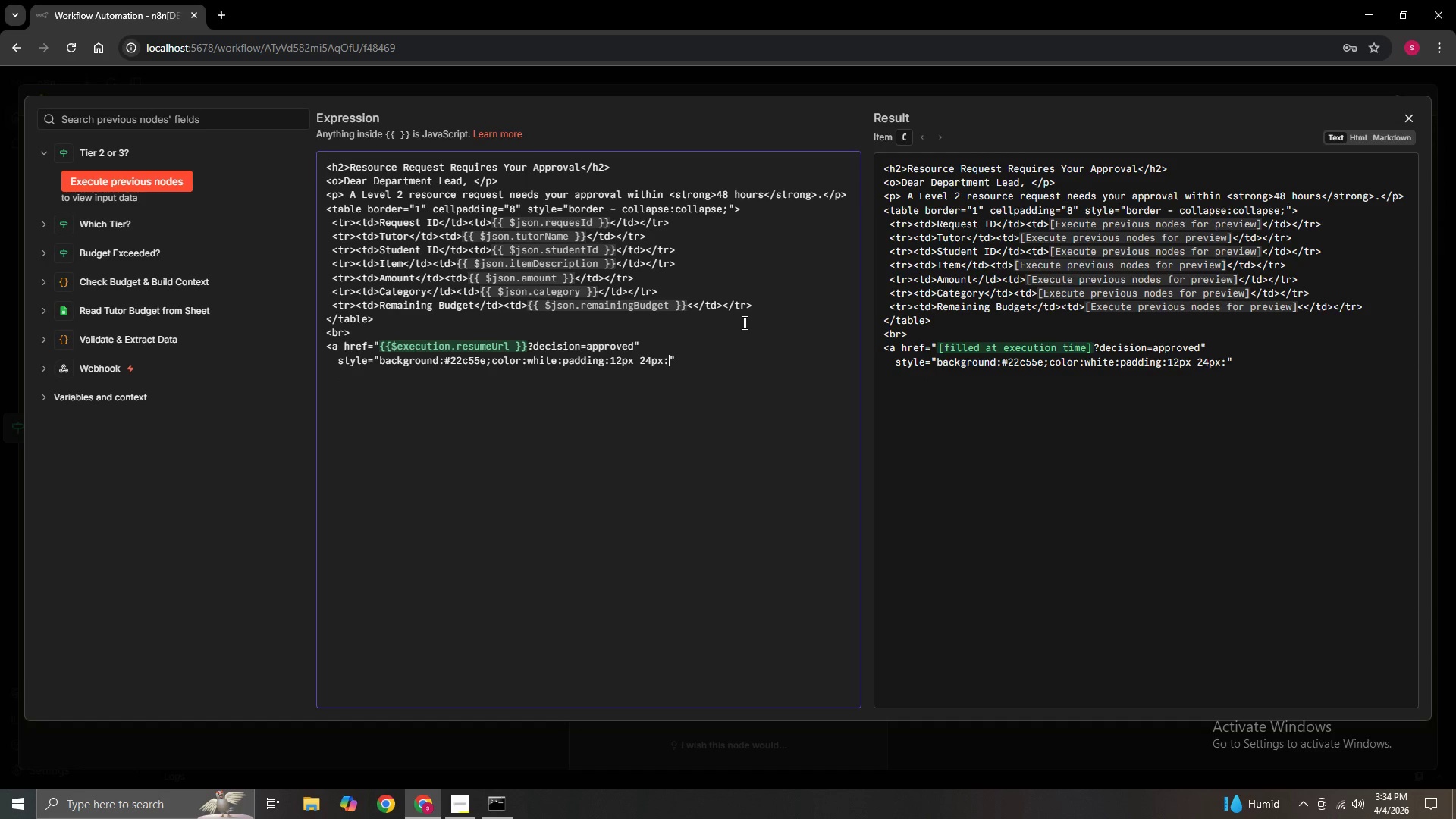 
key(Backspace)
type(; text-decoration: none )
key(Backspace)
type(:)
key(Backspace)
type(;)
 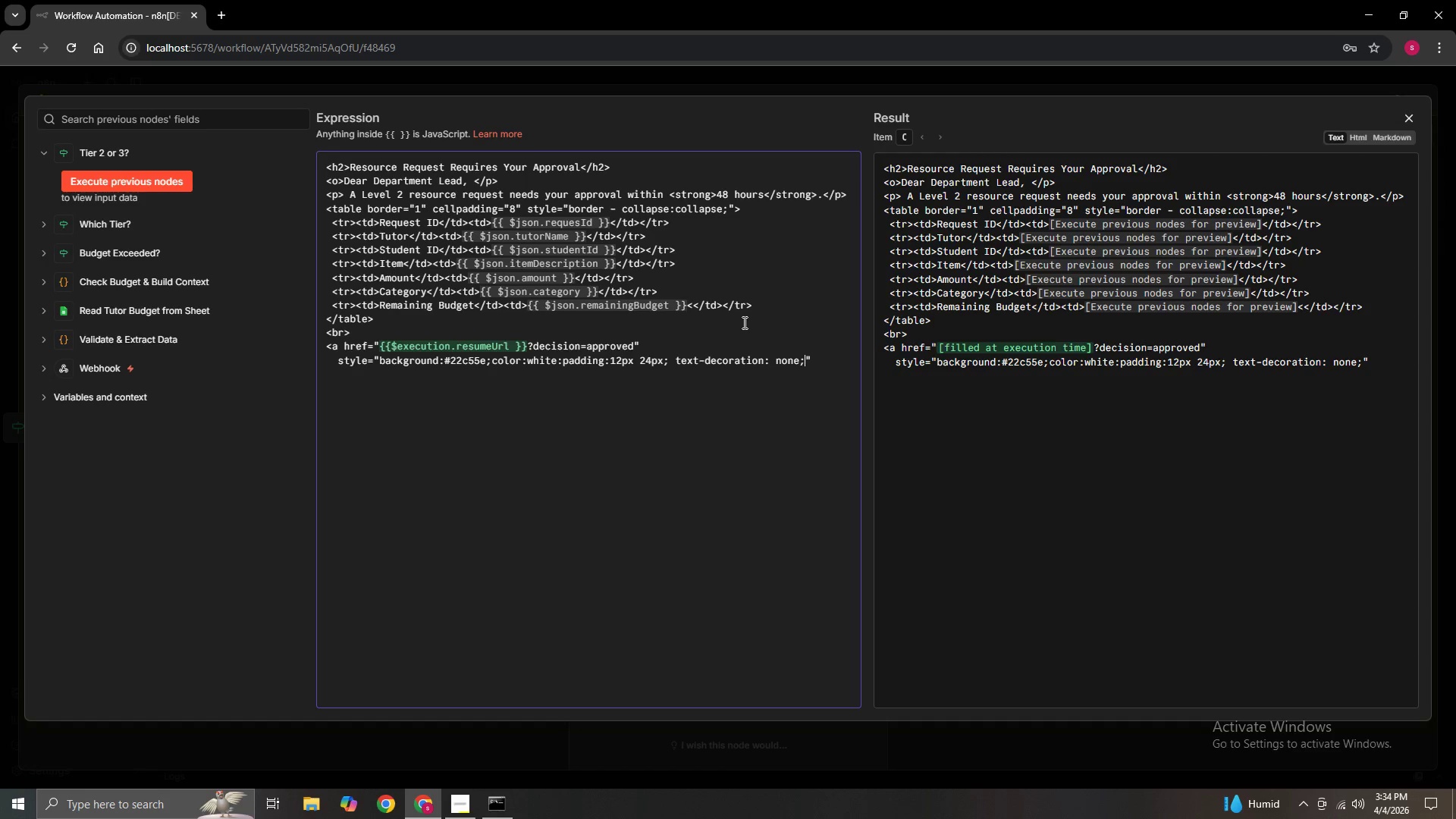 
type(border-radius)
 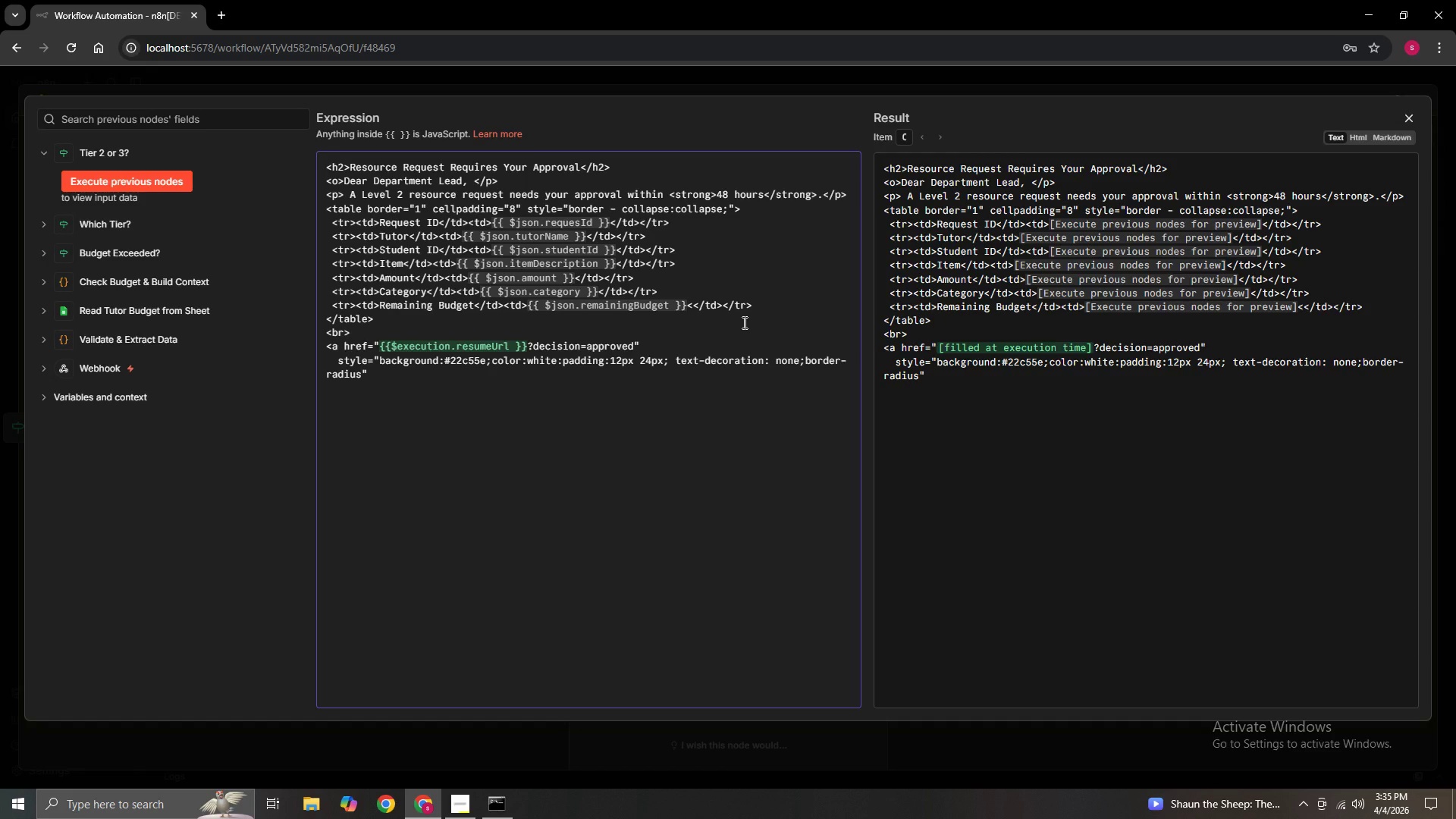 
type(:6px;)
 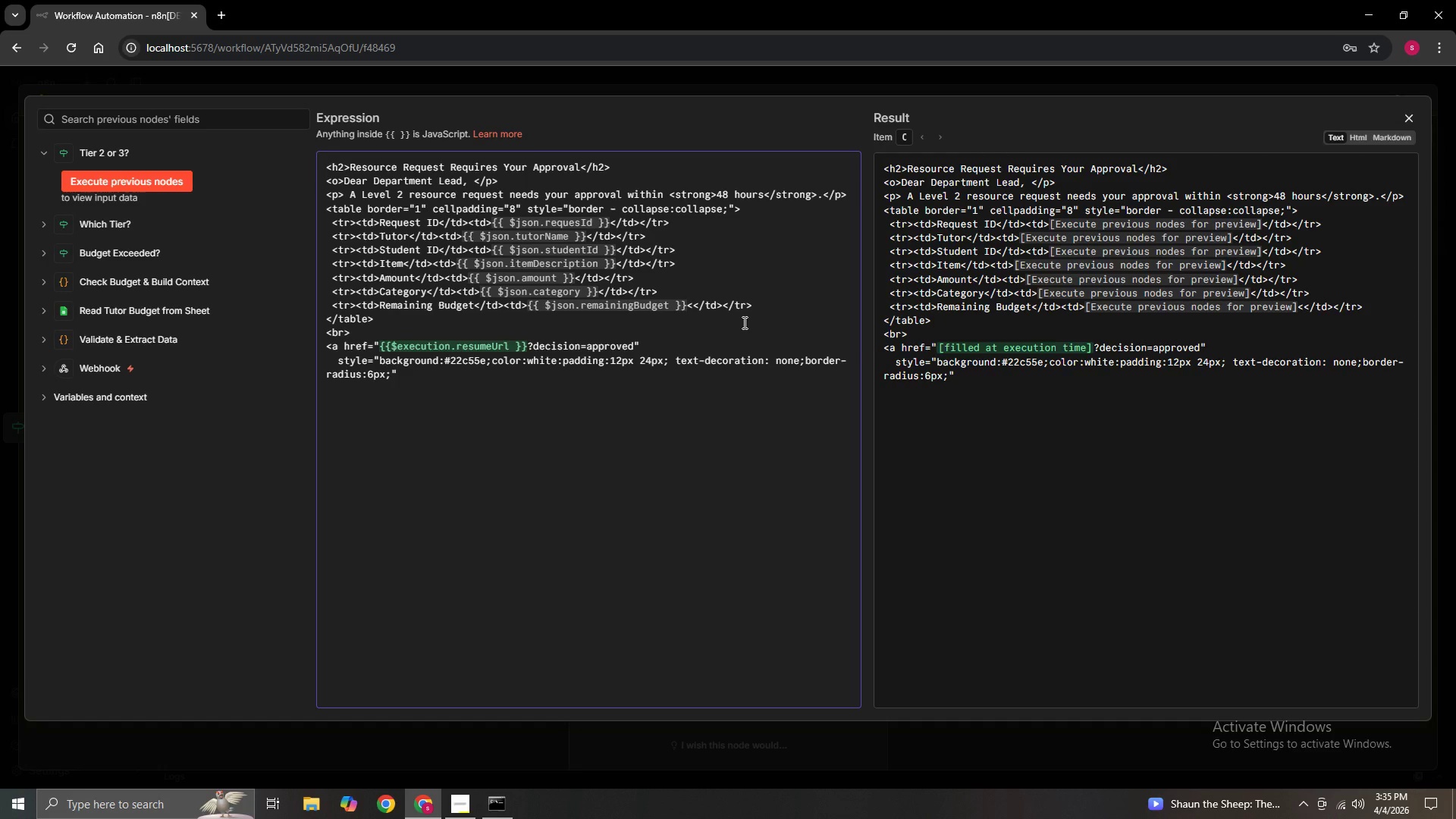 
wait(6.84)
 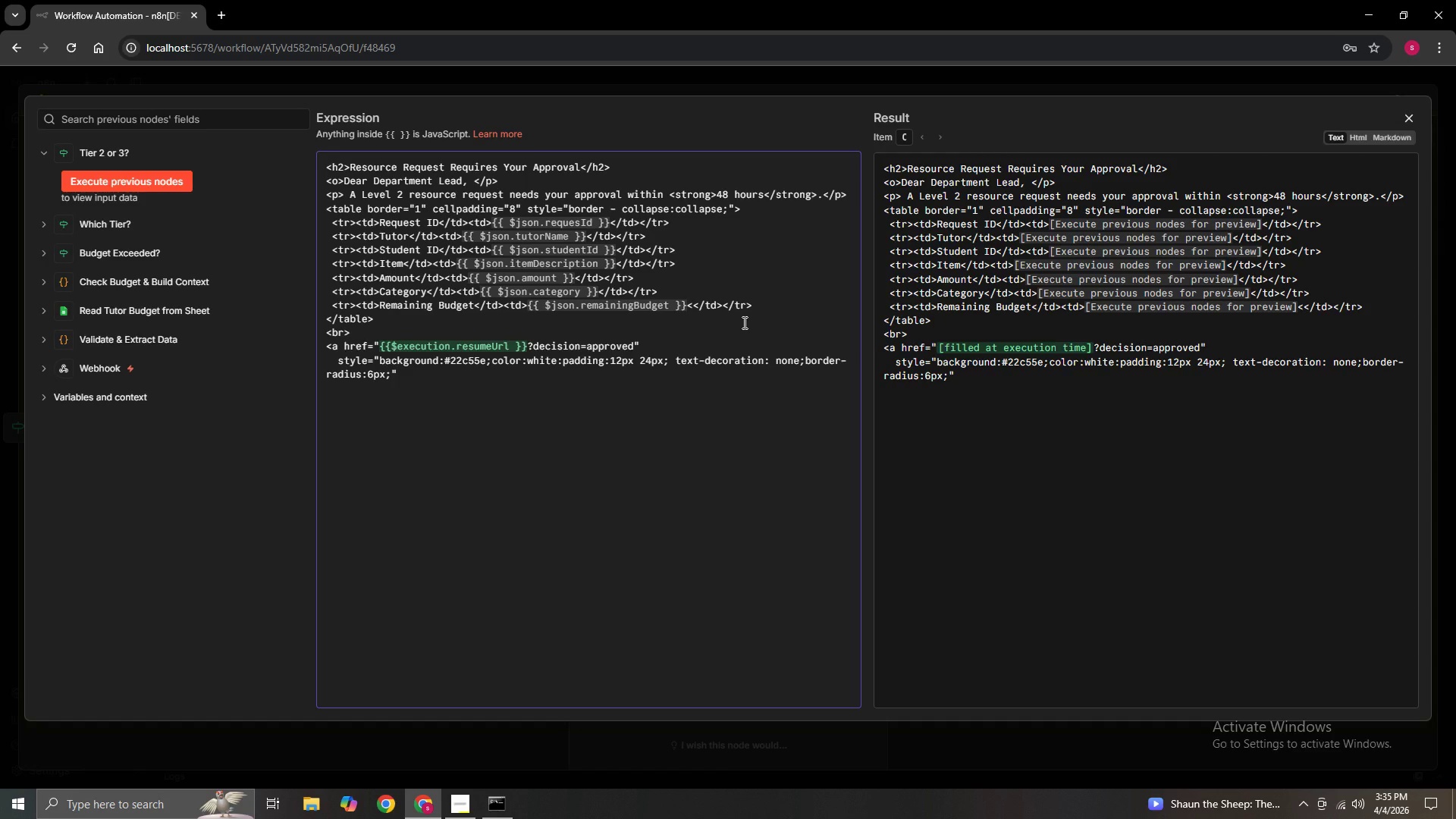 
key(ArrowRight)
 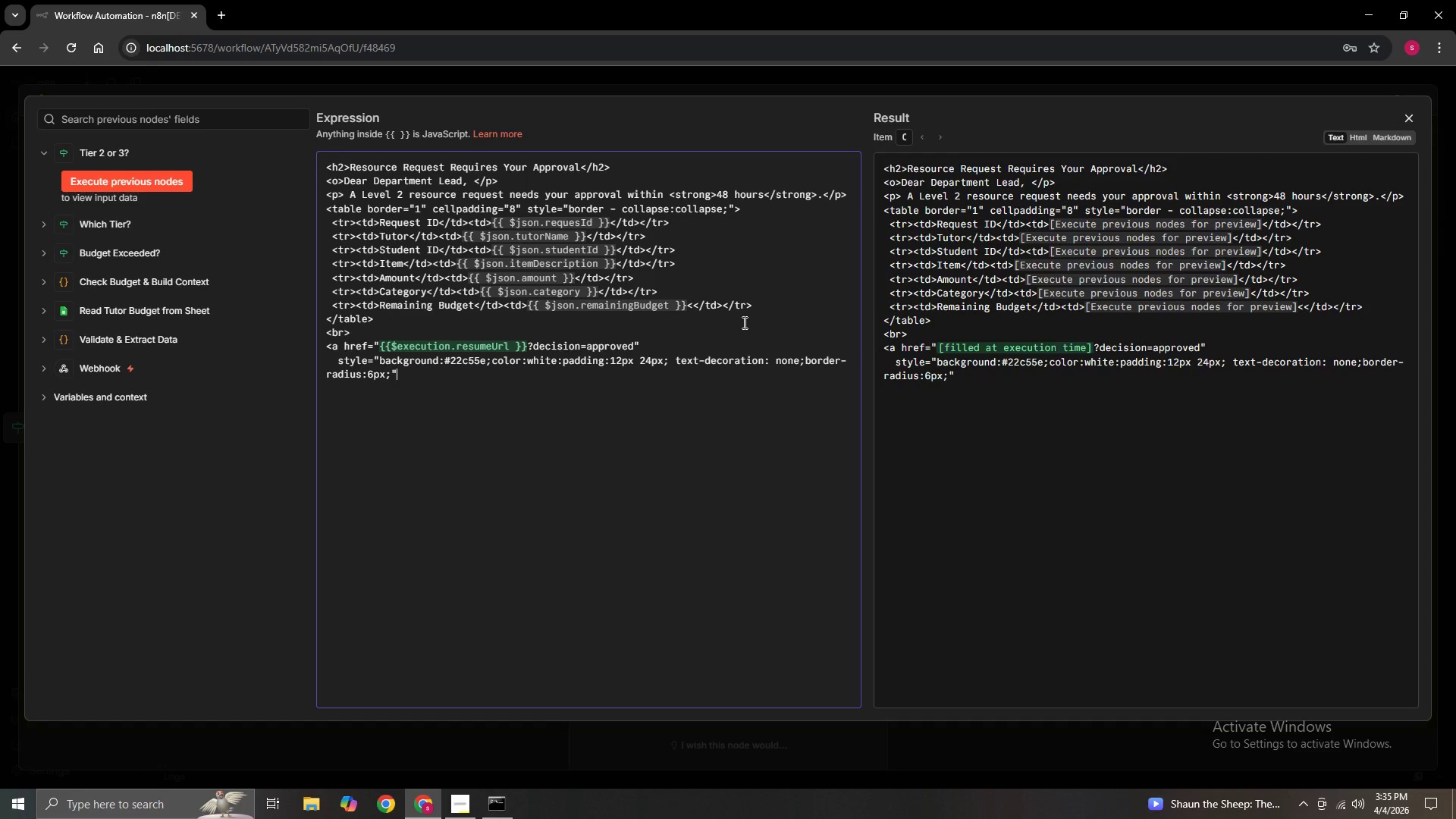 
hold_key(key=ShiftLeft, duration=1.51)
 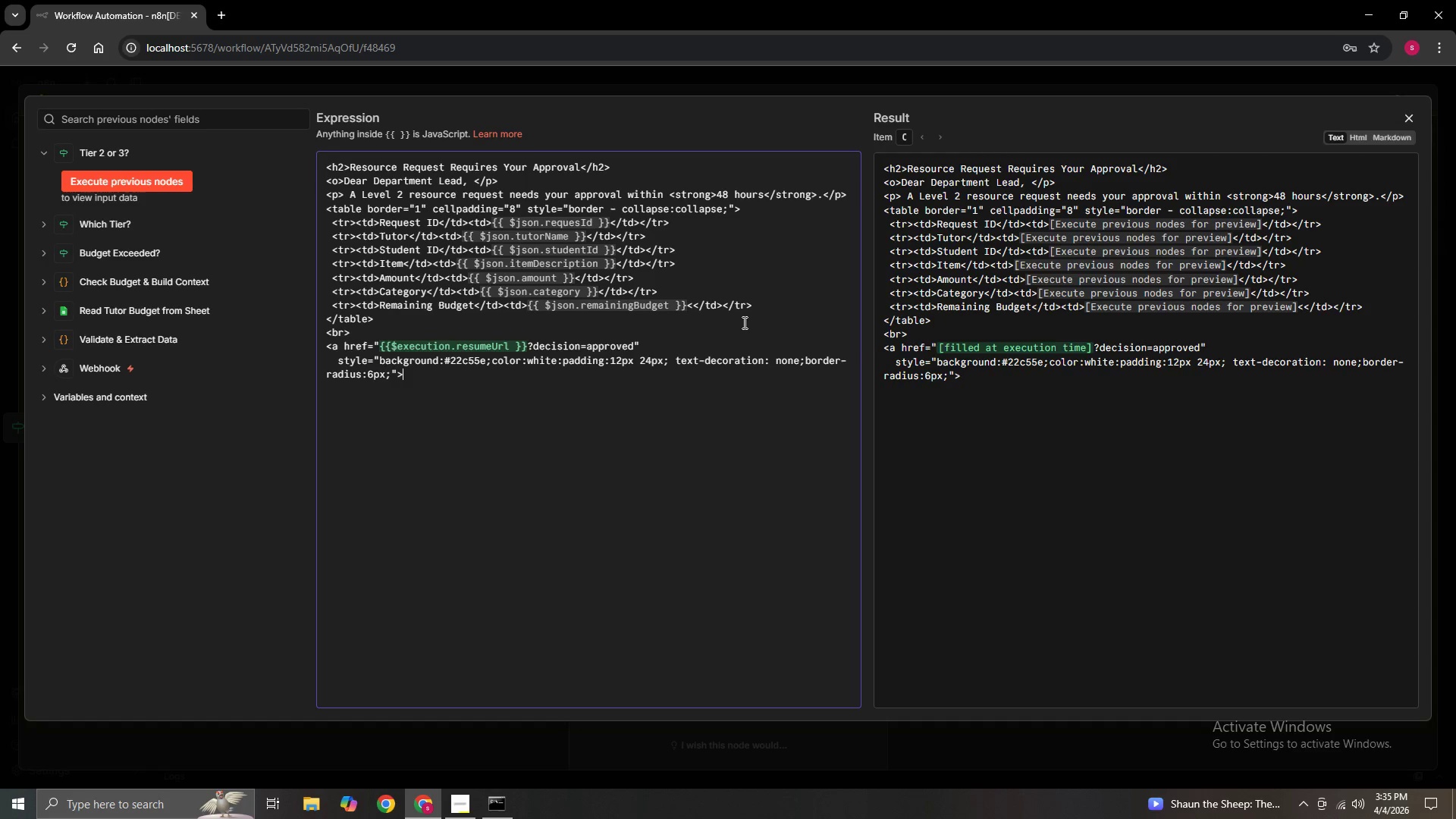 
key(Shift+Period)
 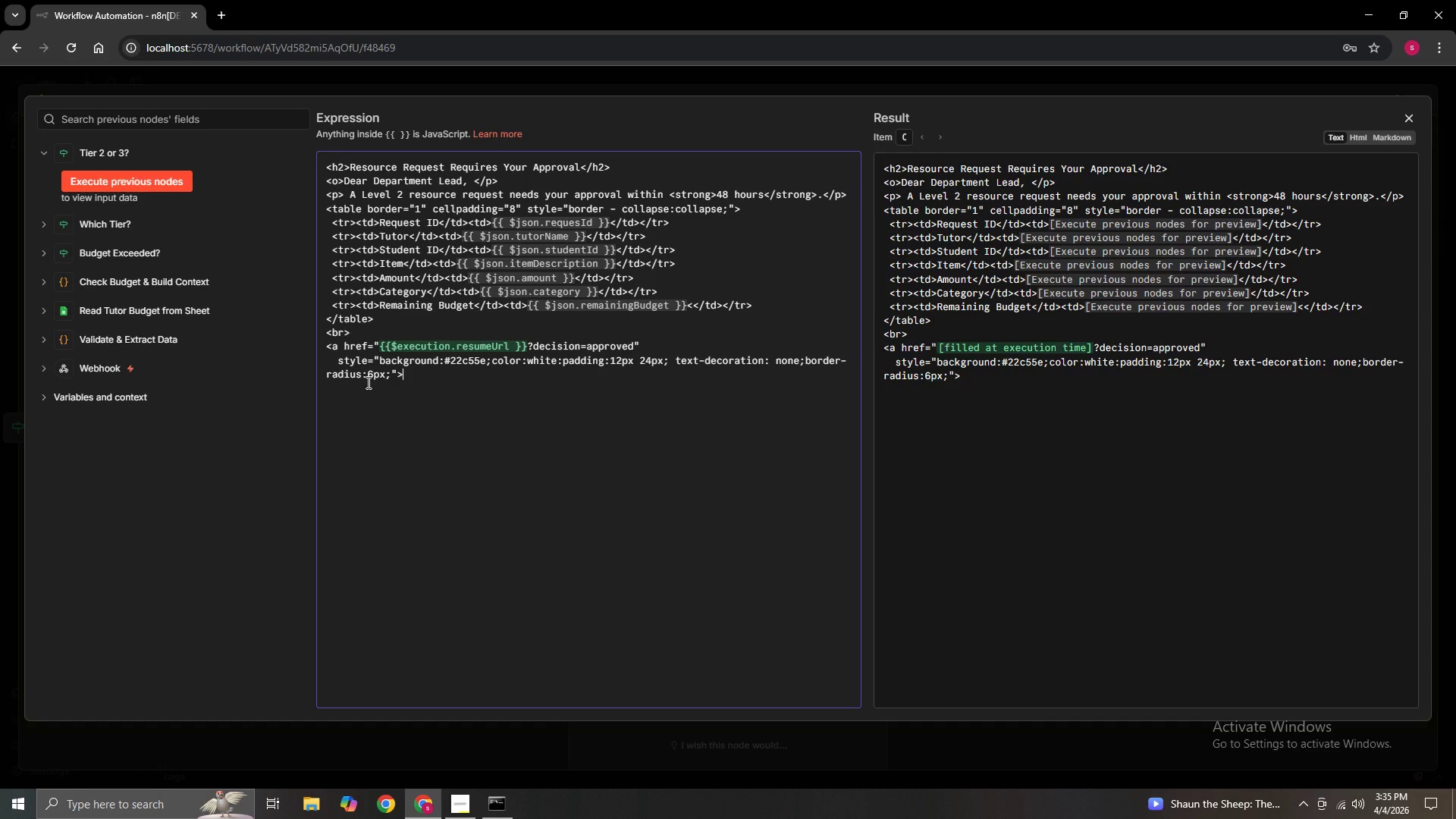 
wait(30.66)
 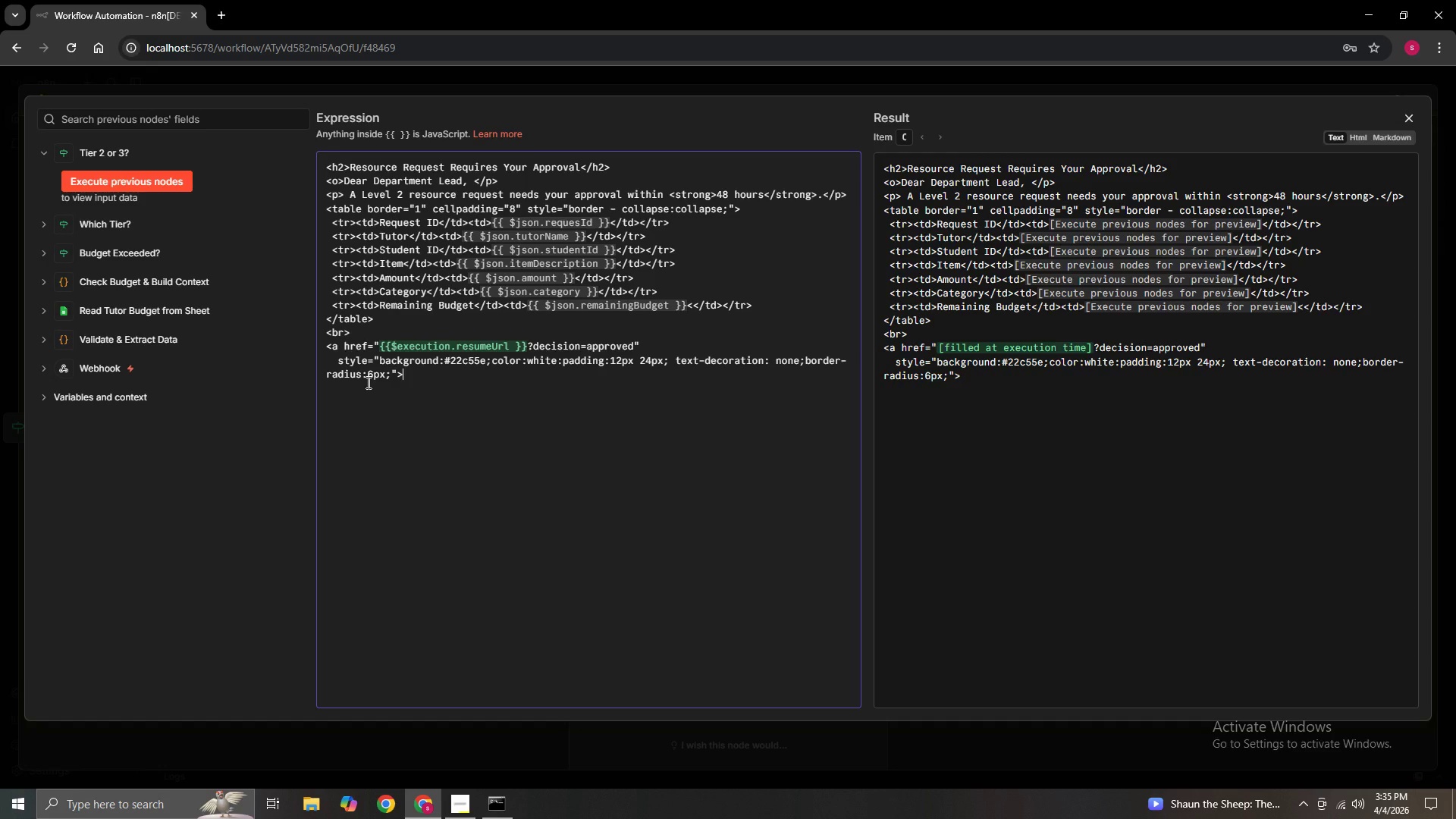 
type( Appro)
key(Backspace)
key(Backspace)
key(Backspace)
key(Backspace)
type(PPROVE)
 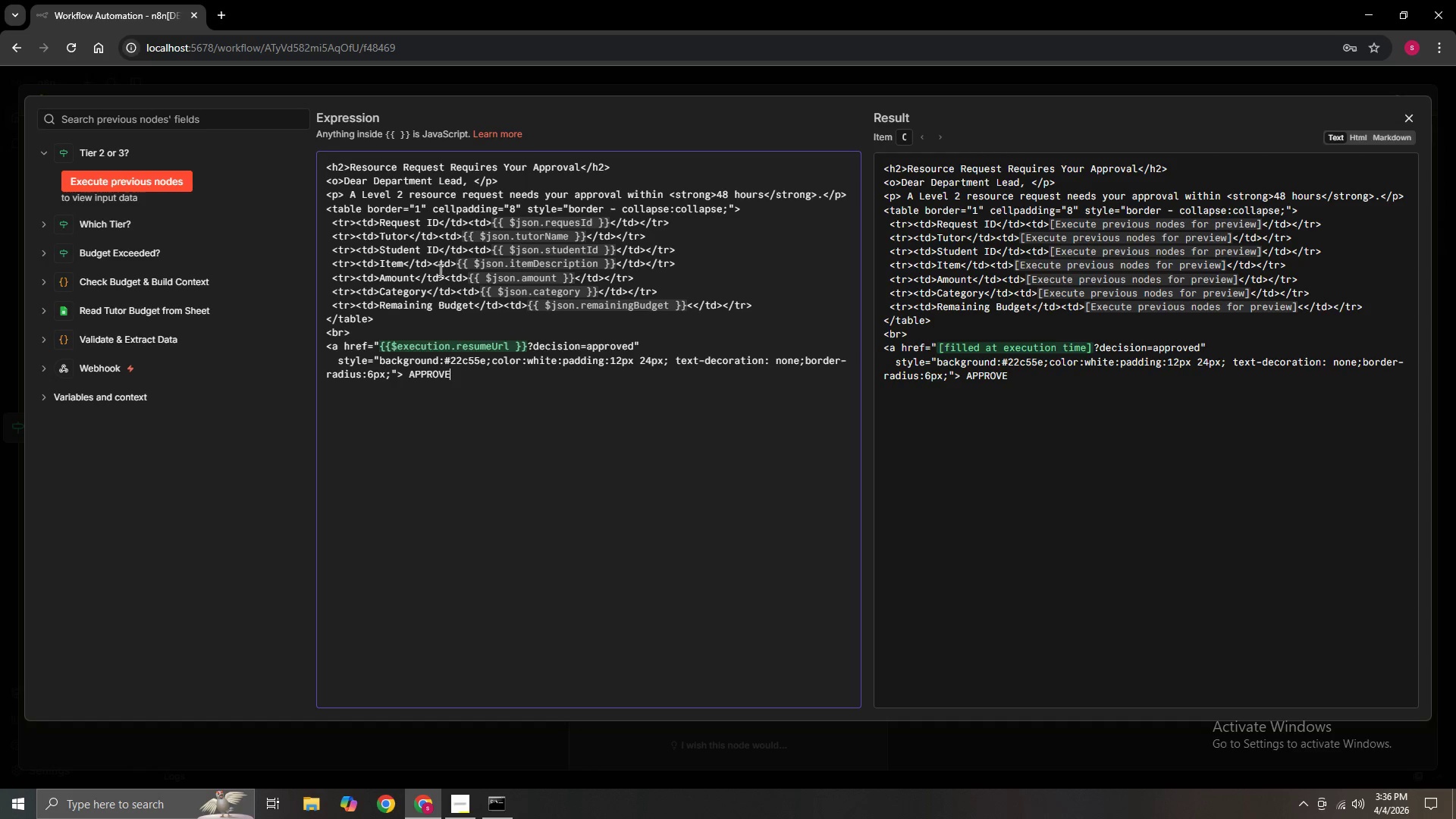 
hold_key(key=ShiftLeft, duration=1.0)
 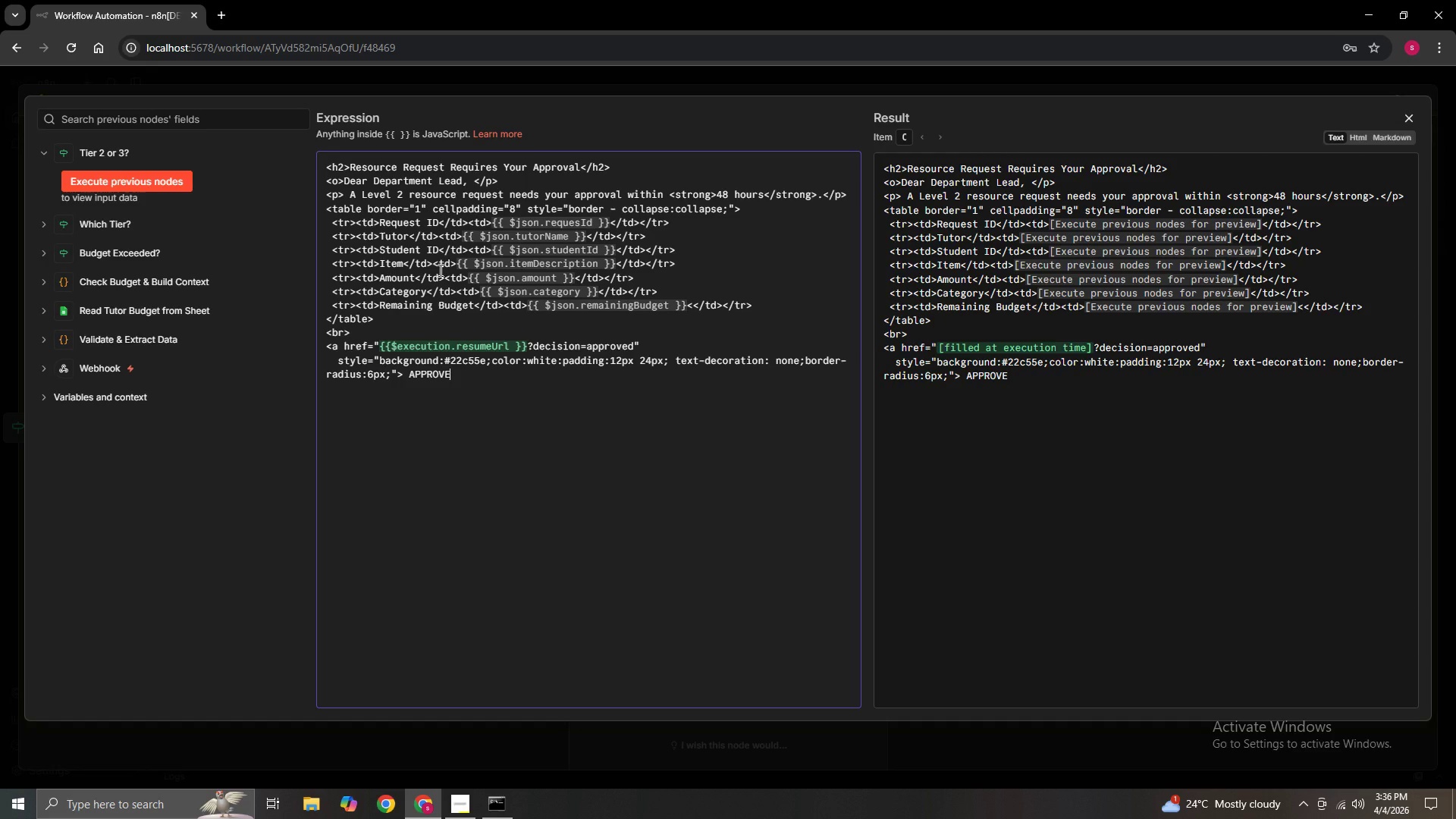 
key(CapsLock)
 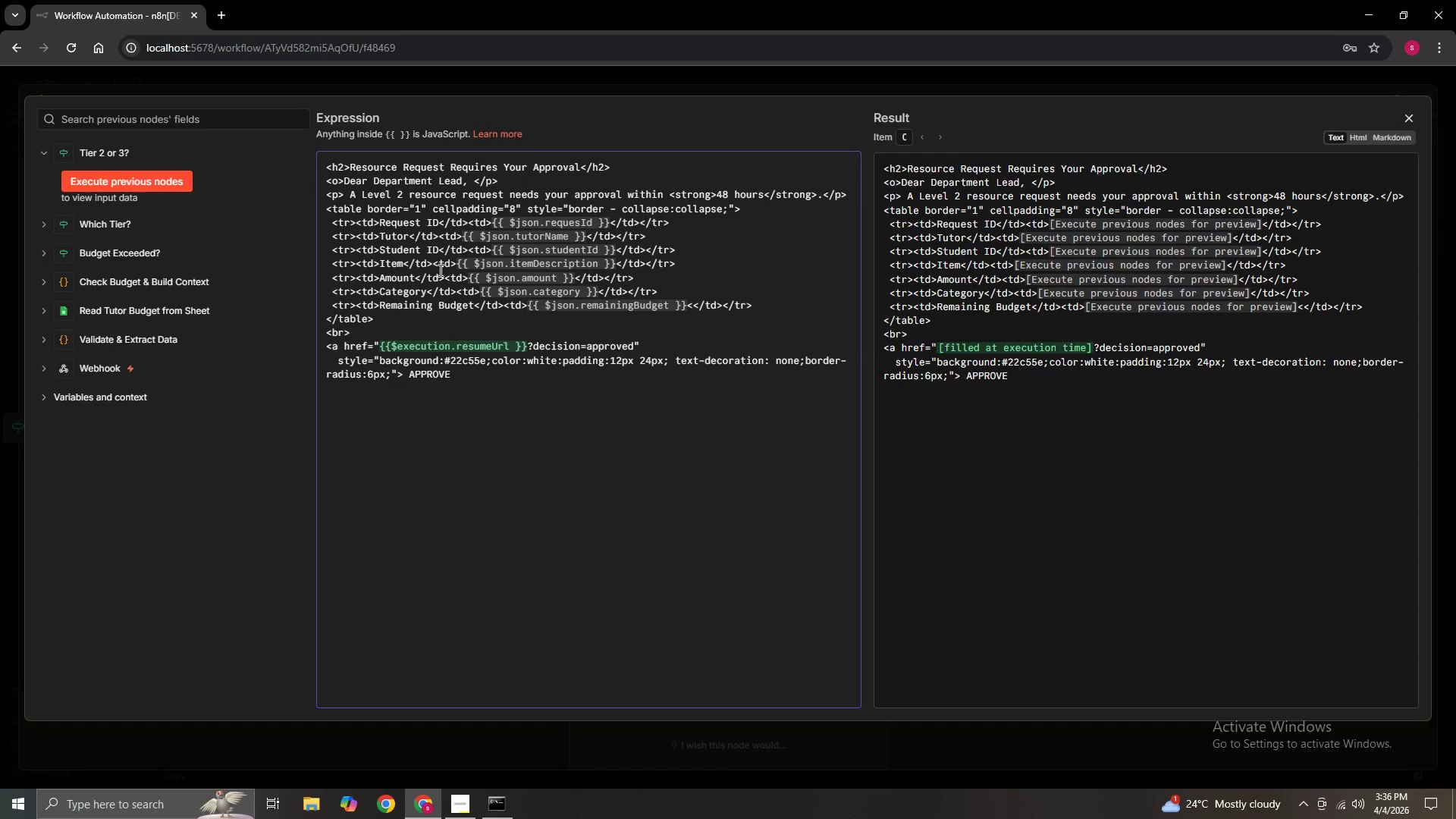 
hold_key(key=ShiftLeft, duration=1.5)
 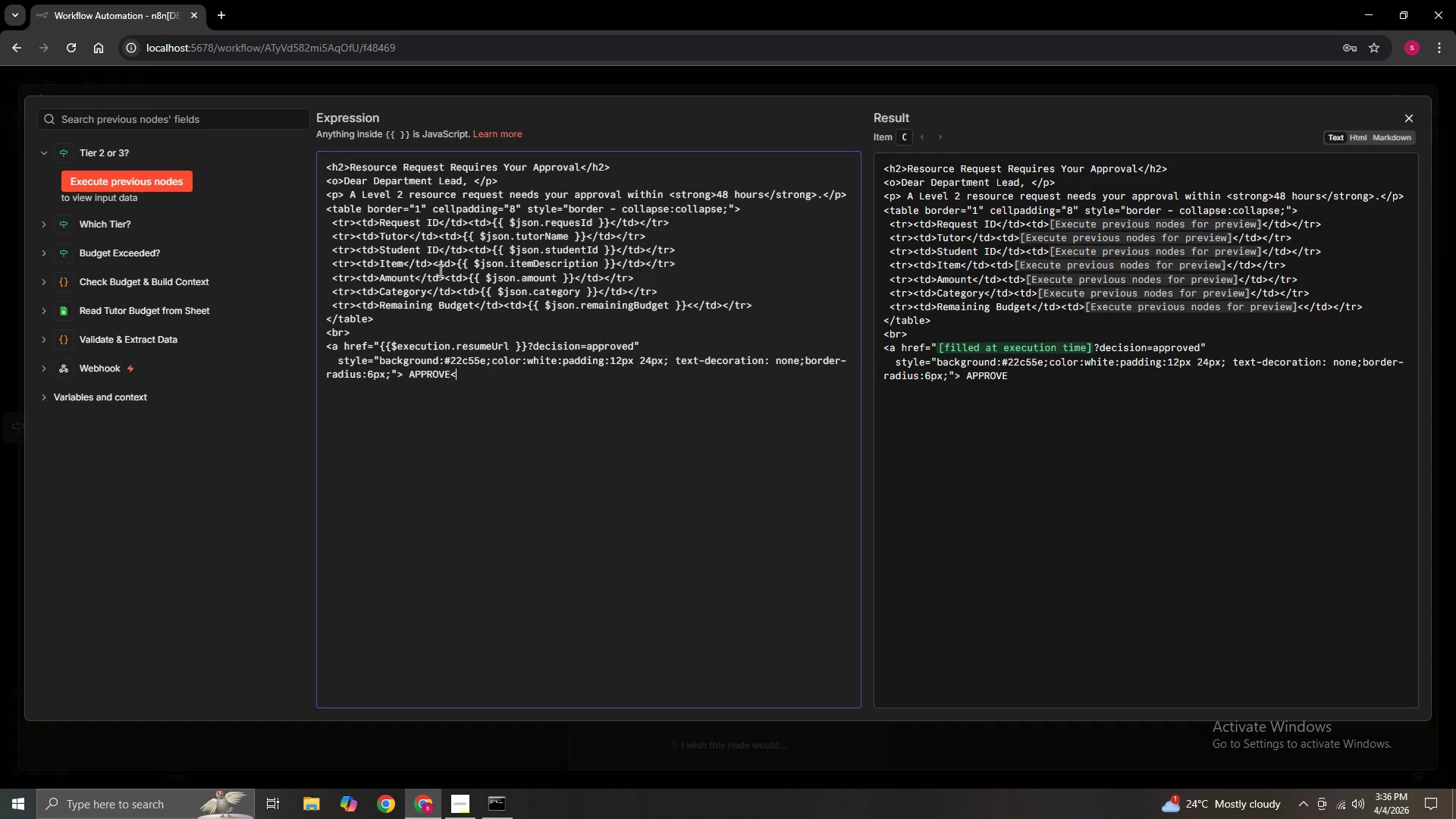 
key(Shift+Comma)
 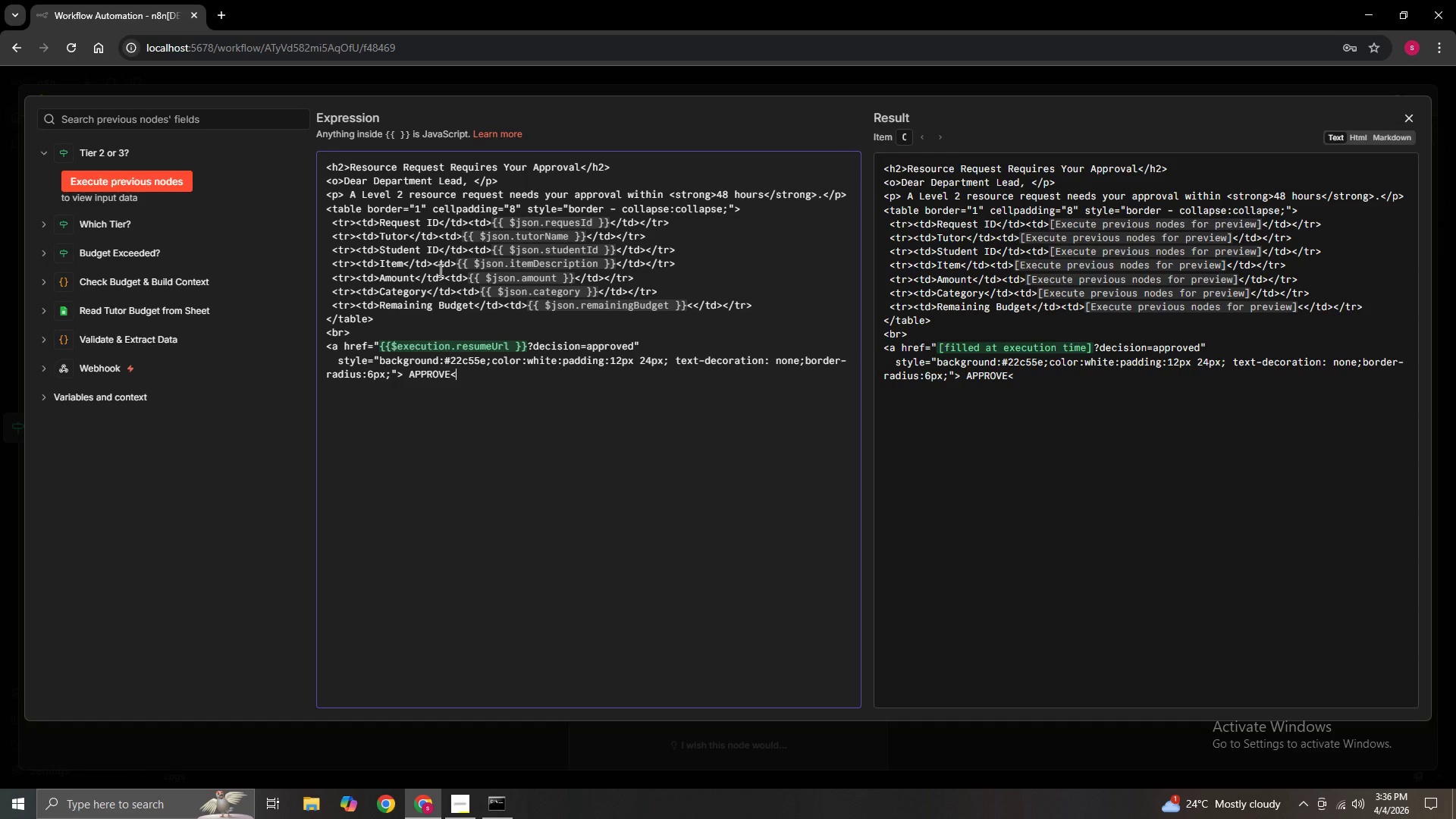 
key(Slash)
 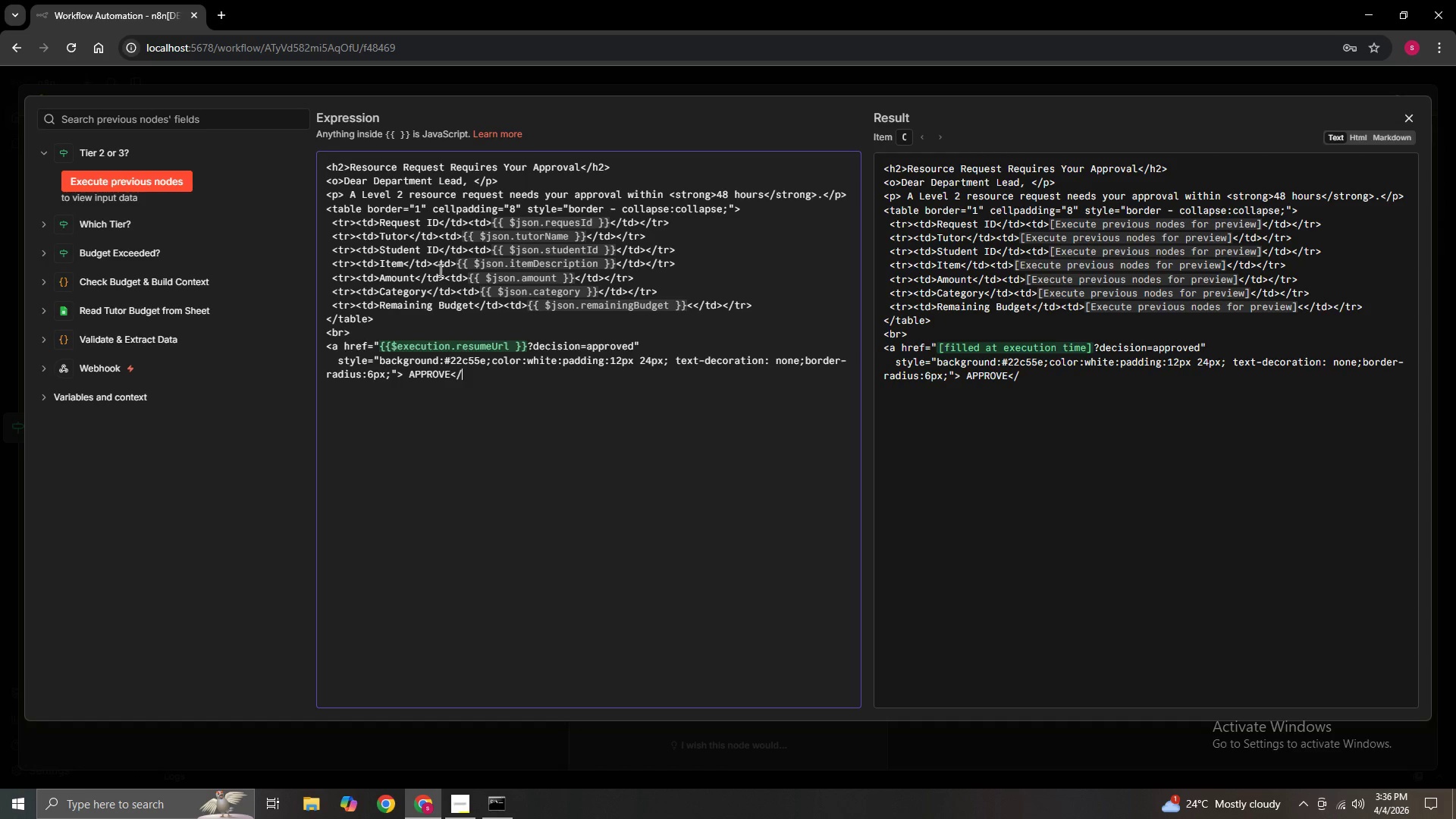 
key(A)
 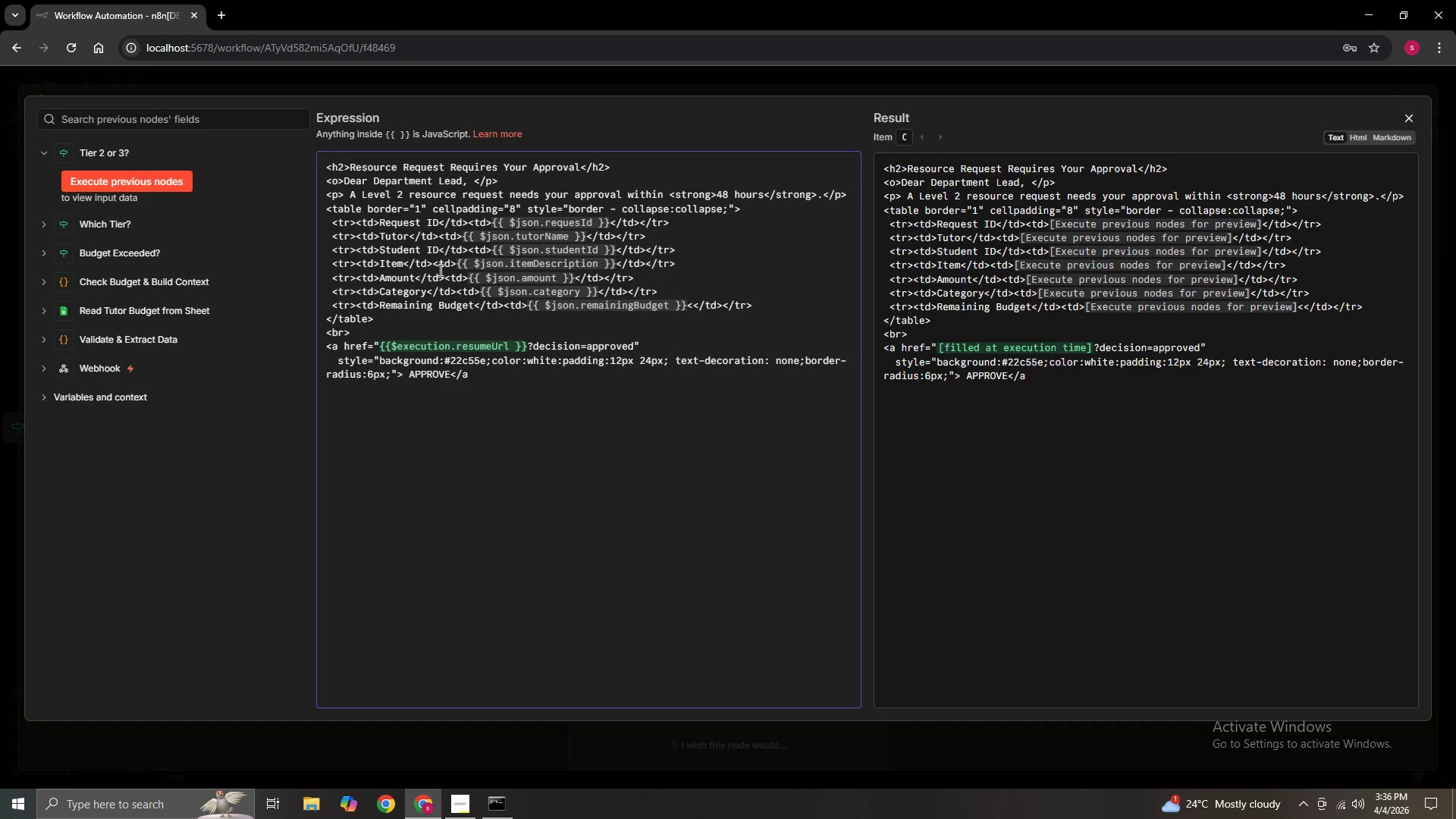 
key(Shift+Period)
 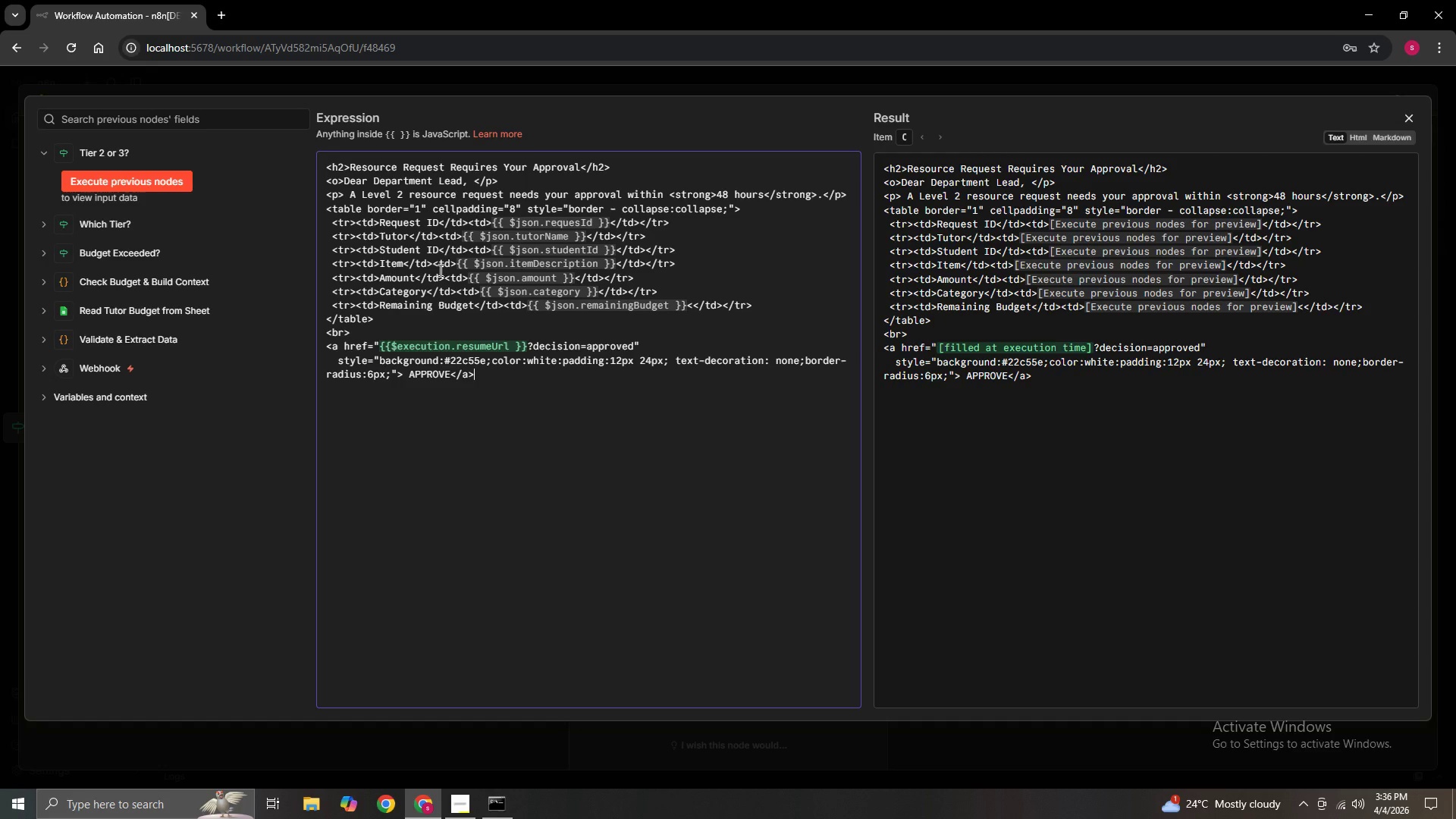 
key(ArrowRight)
 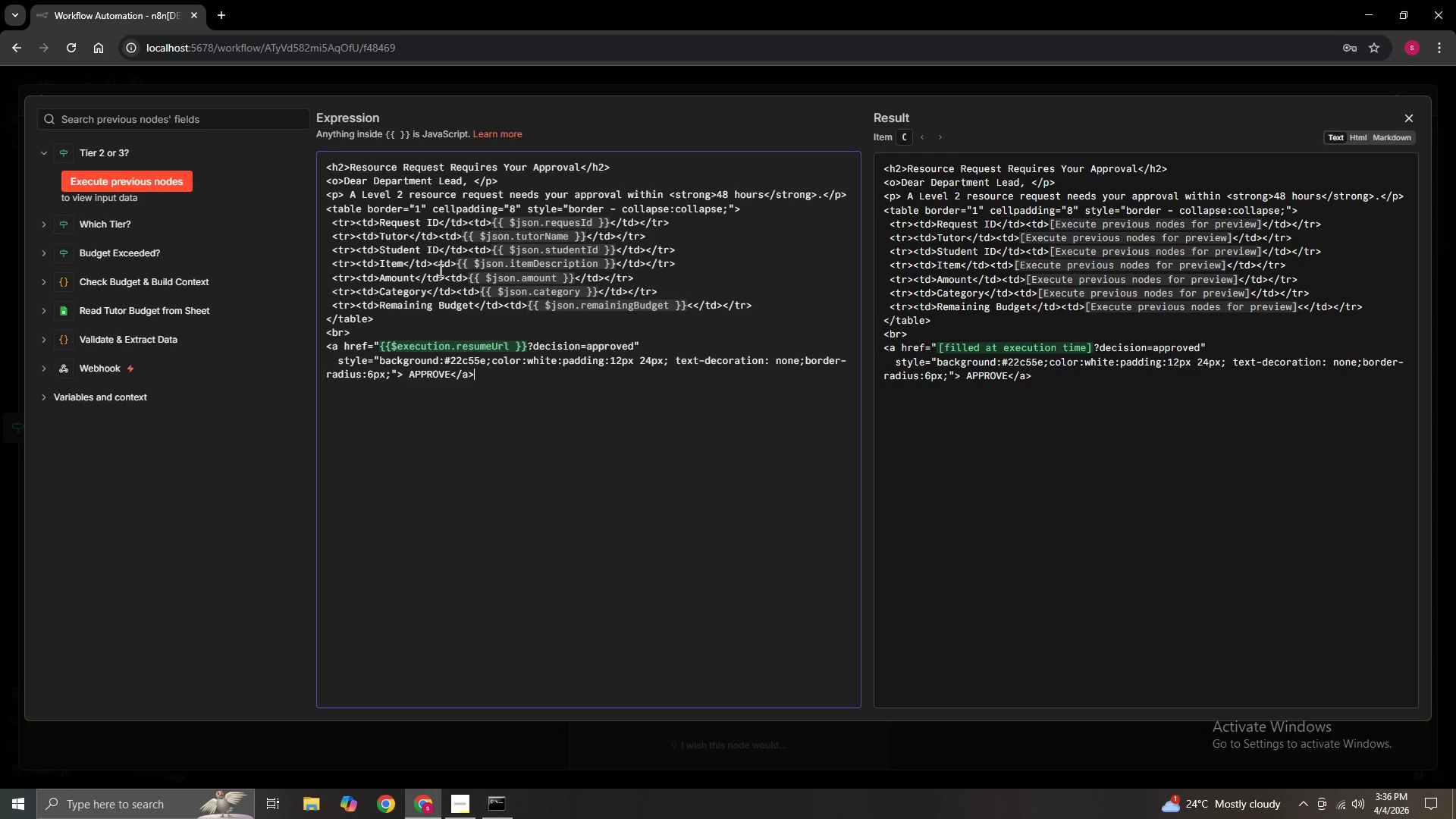 
key(Enter)
 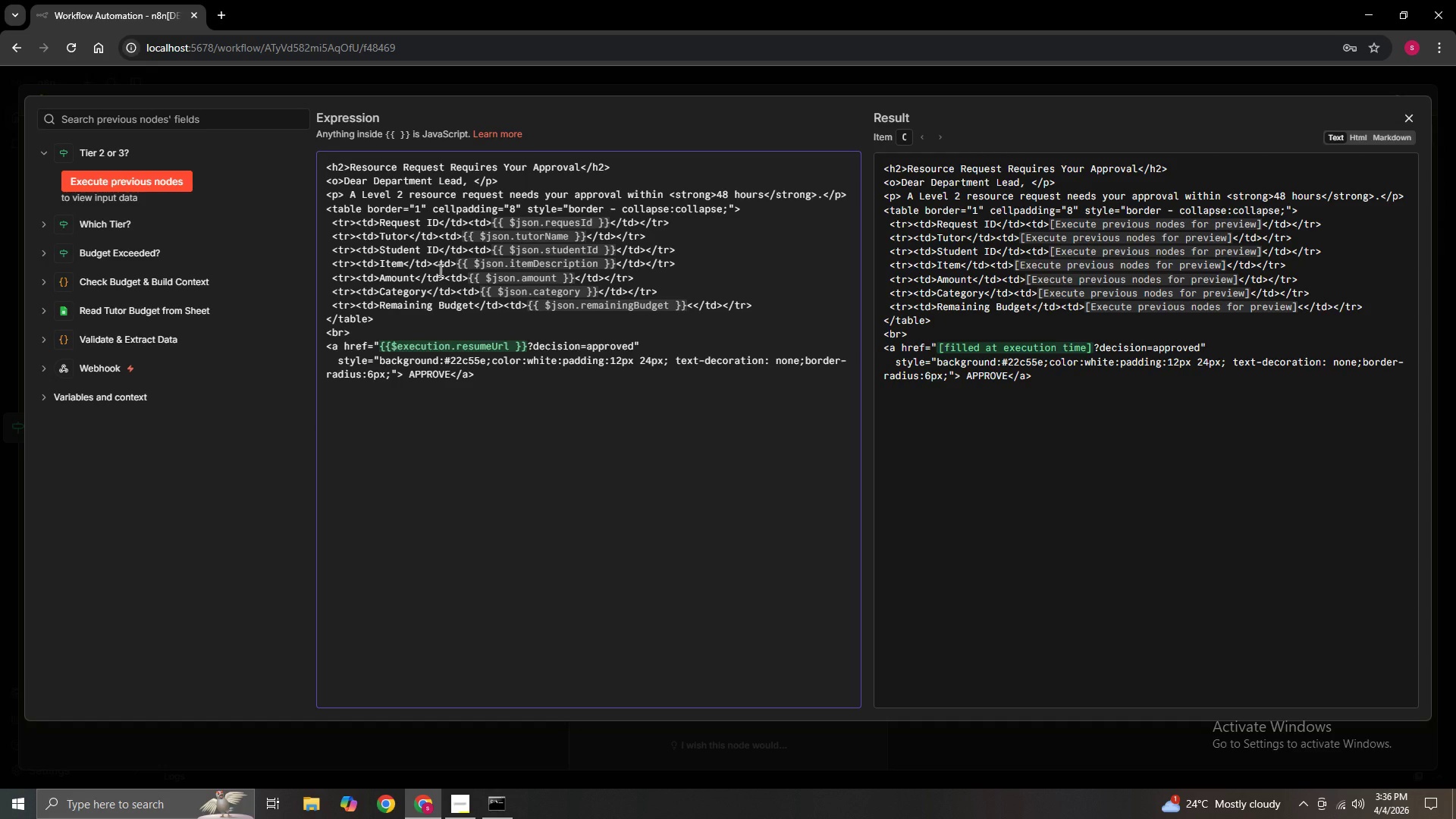 
key(Shift+ShiftLeft)
 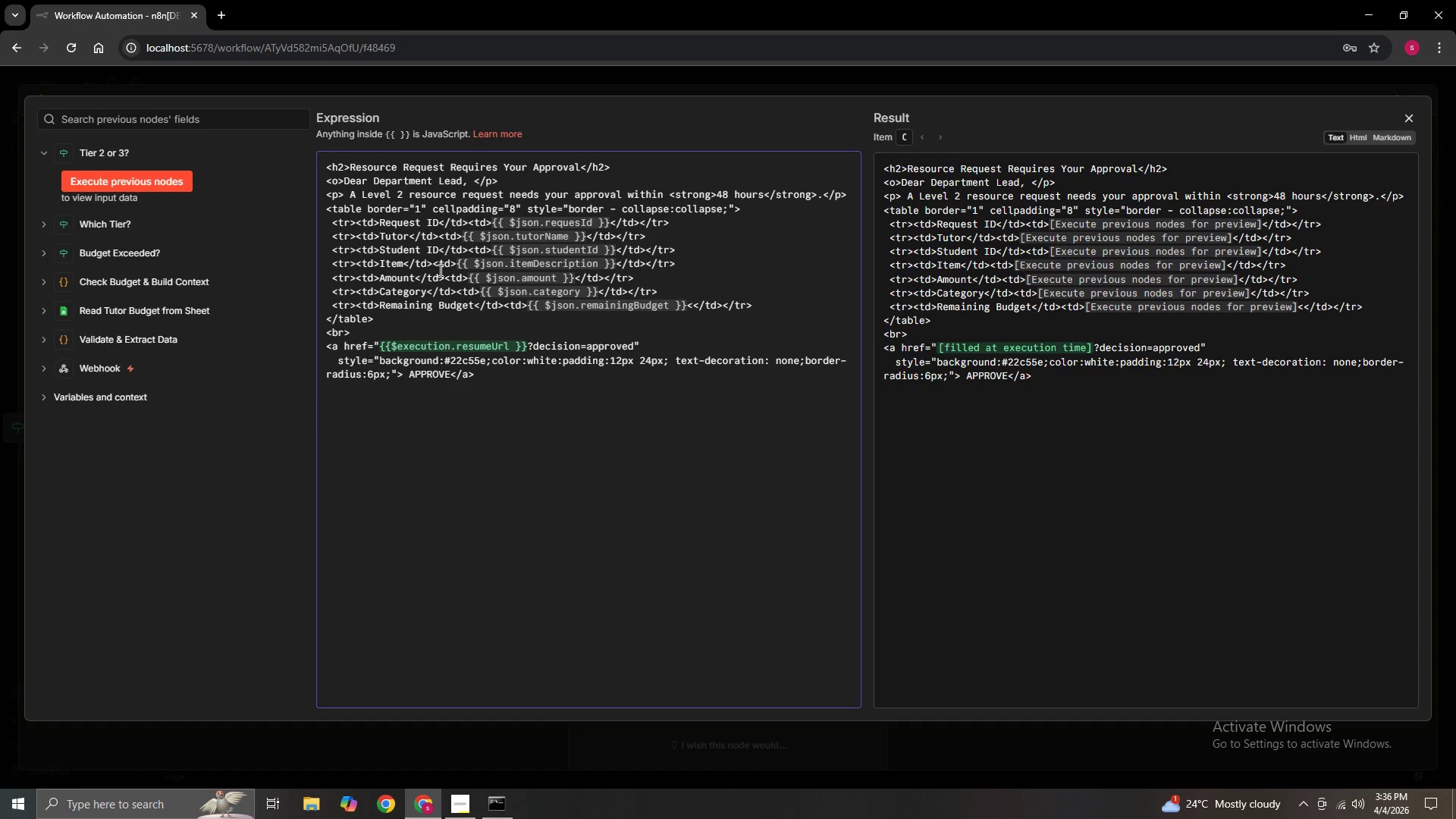 
key(Enter)
 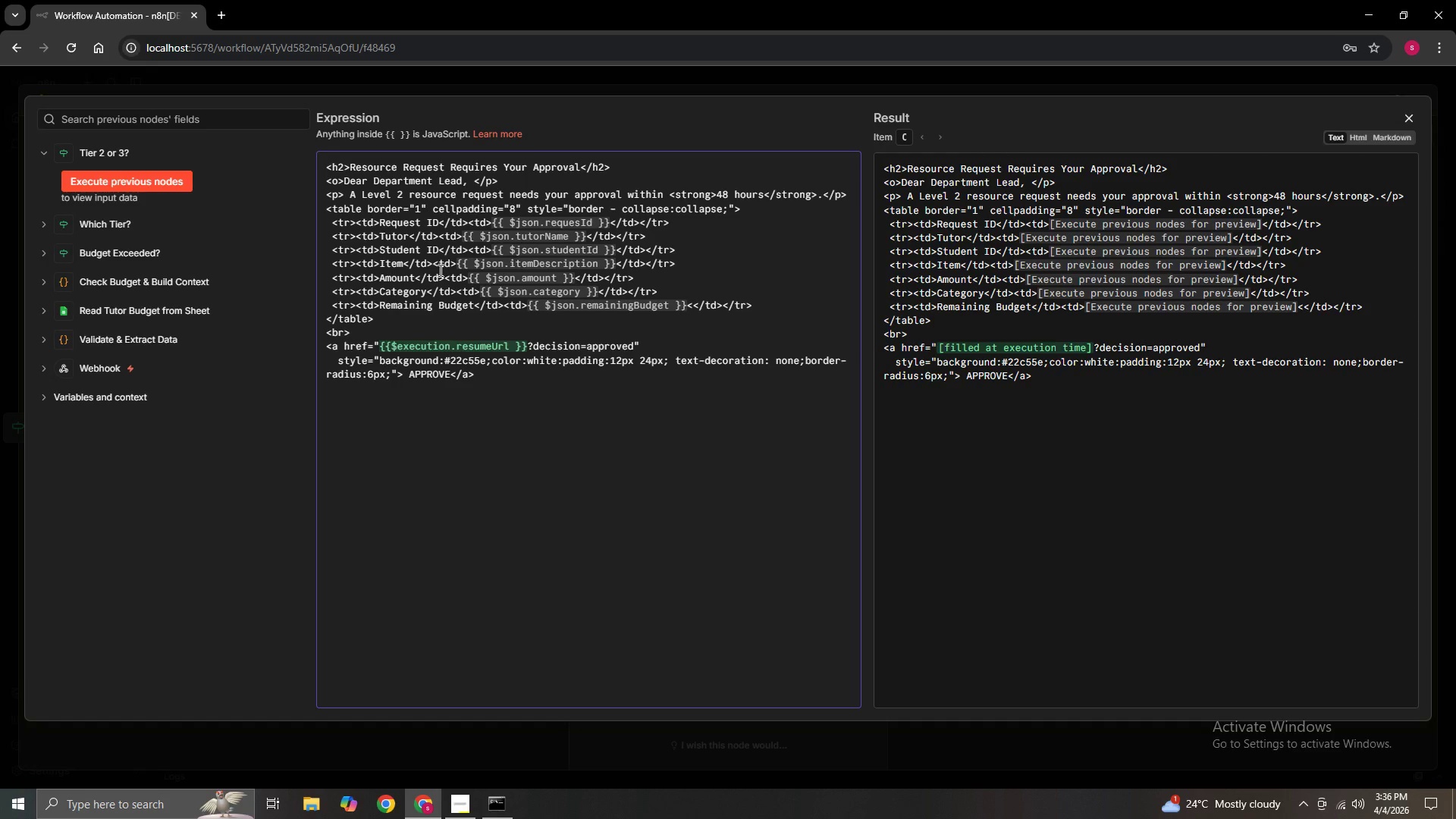 
type(&nbsp)
 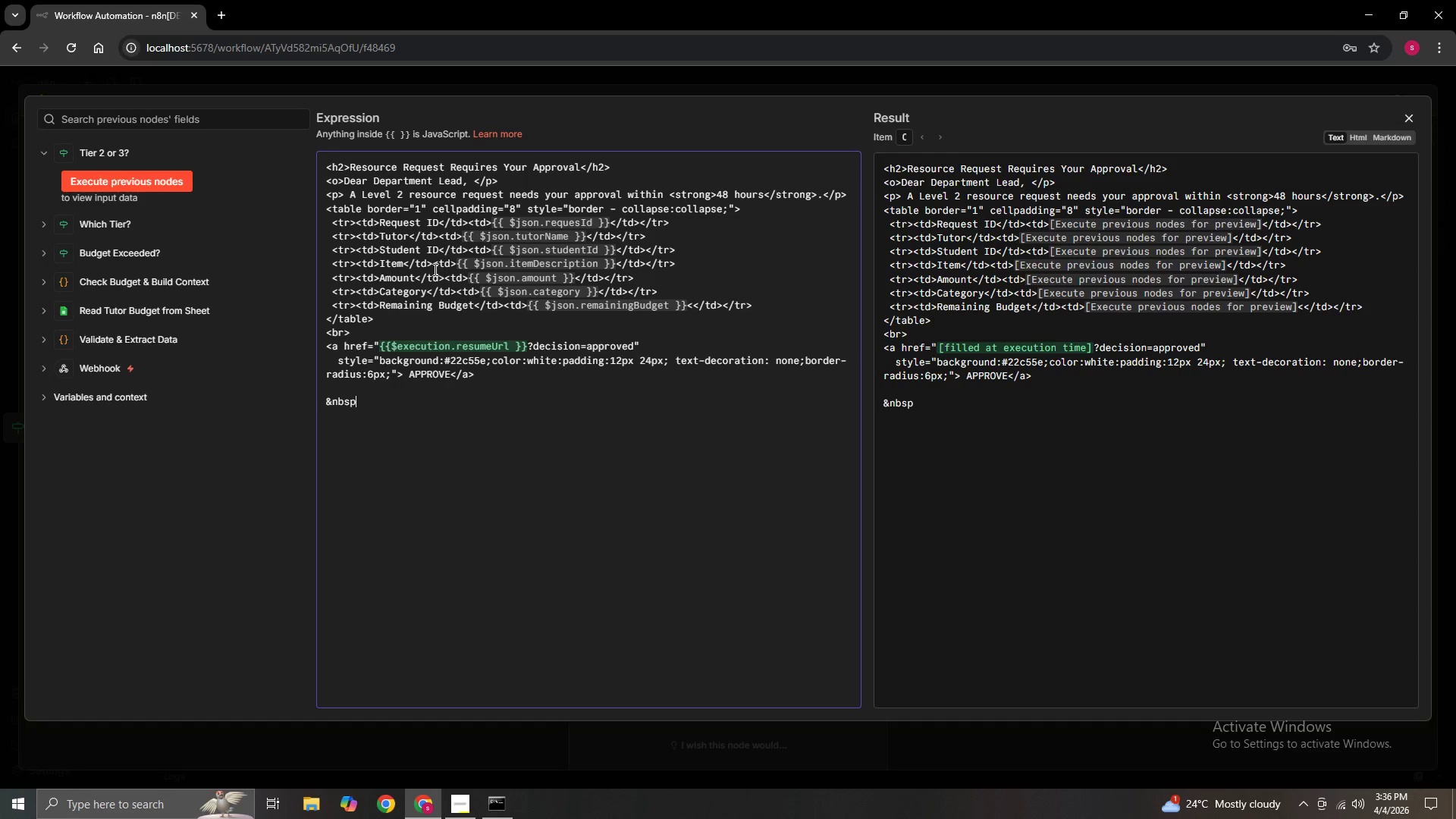 
type(;&nbsp:)
key(Backspace)
type(;)
 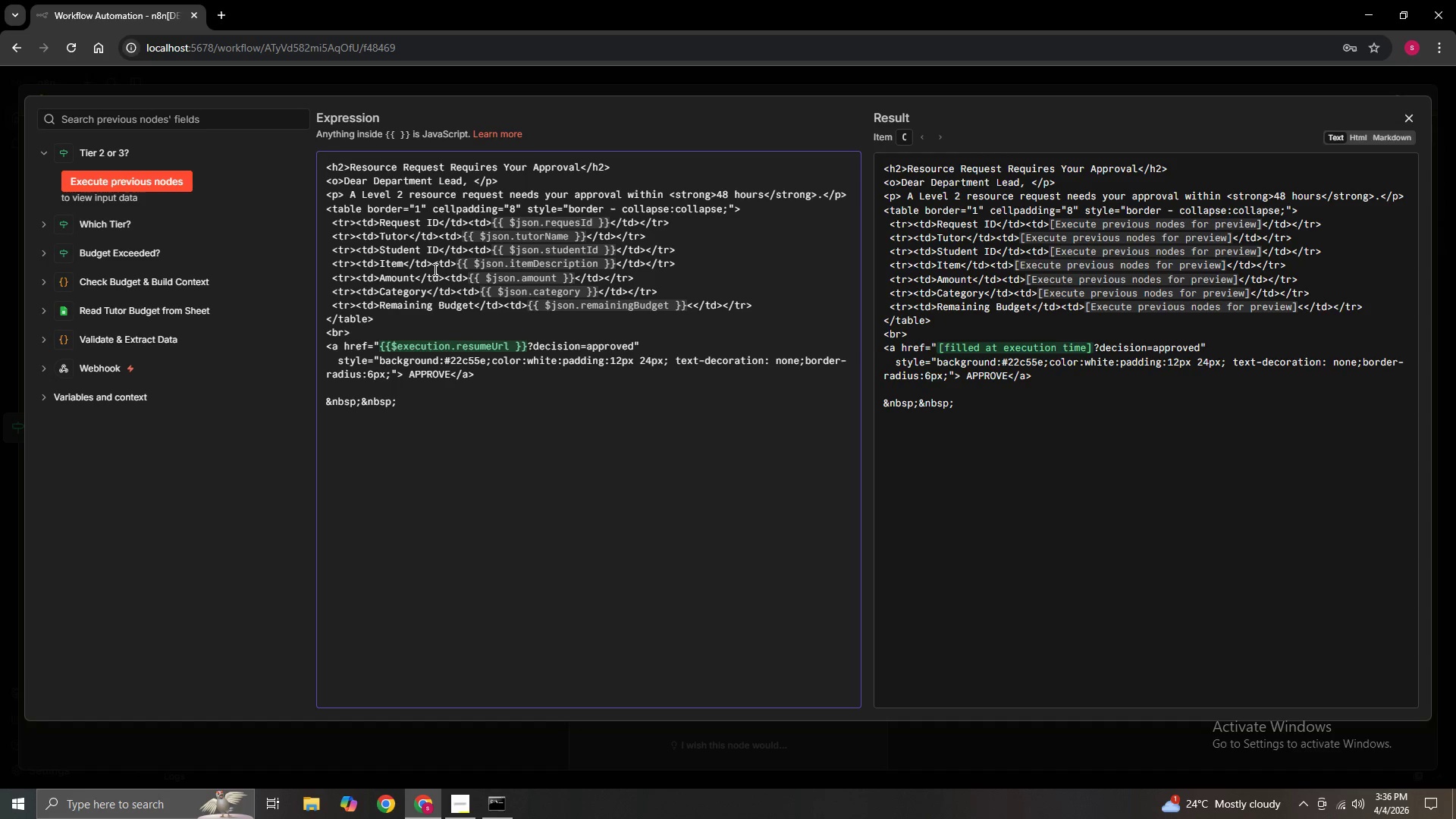 
hold_key(key=ShiftLeft, duration=1.5)
 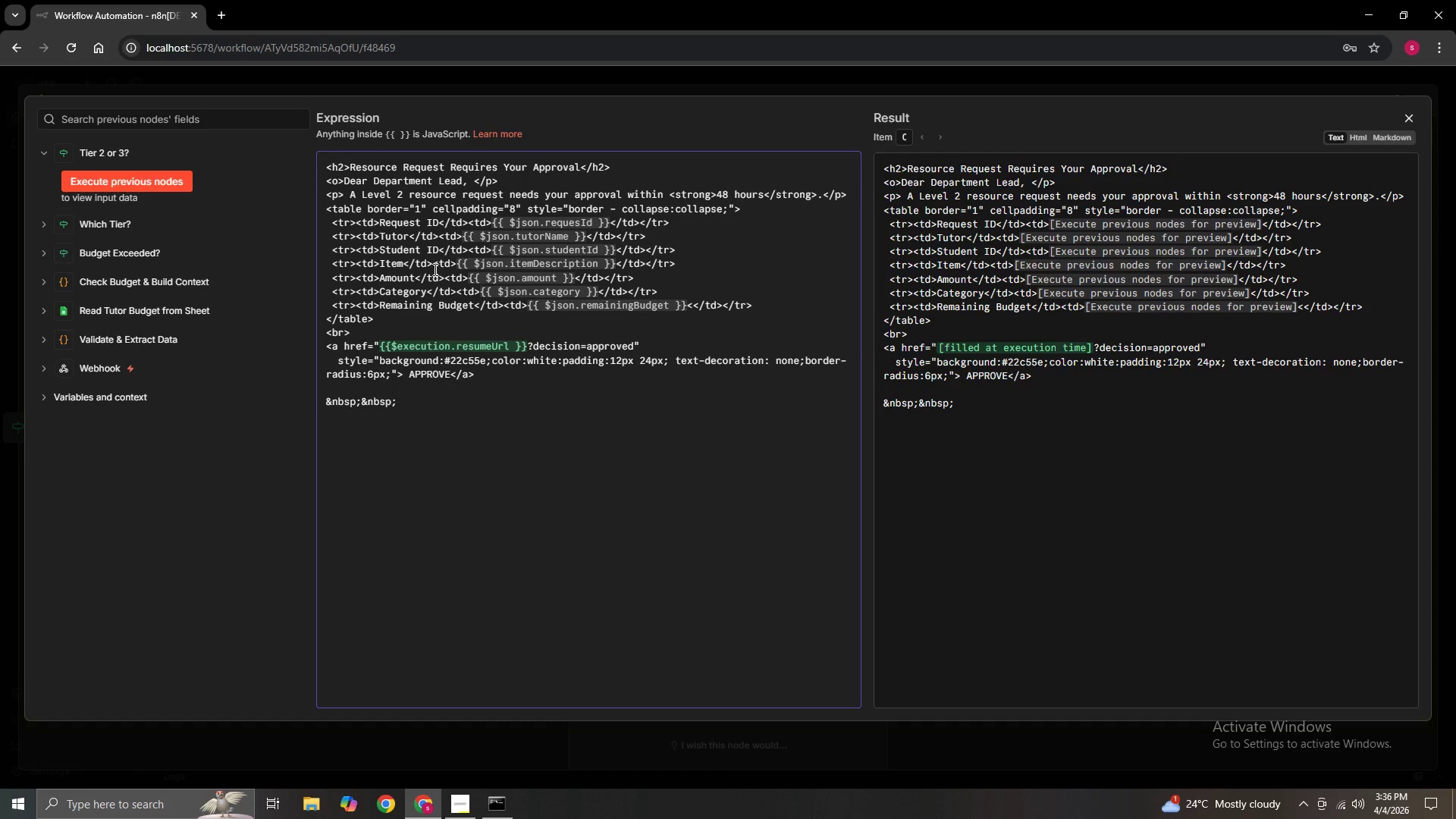 
type(&nbsp;)
 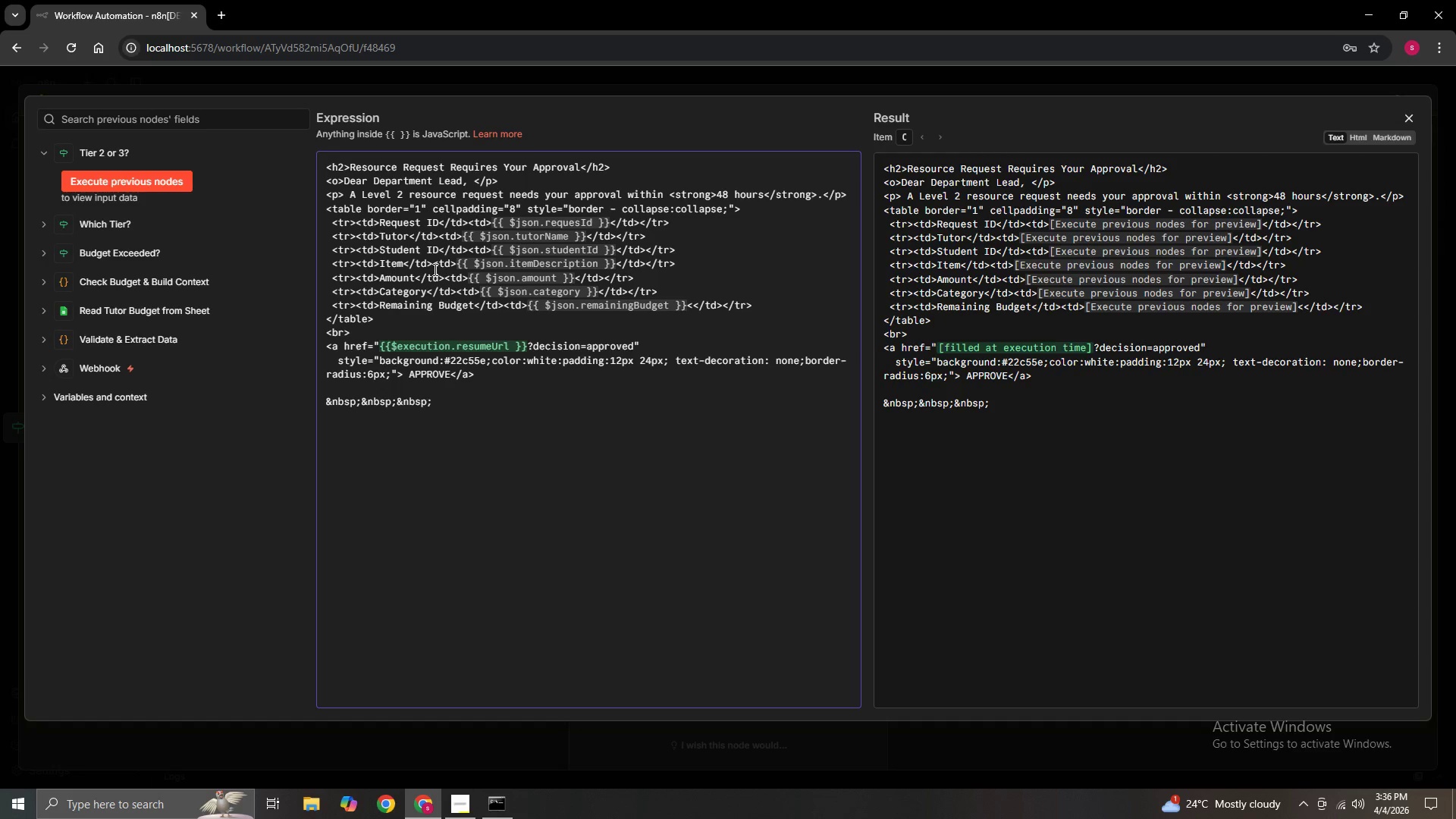 
key(Enter)
 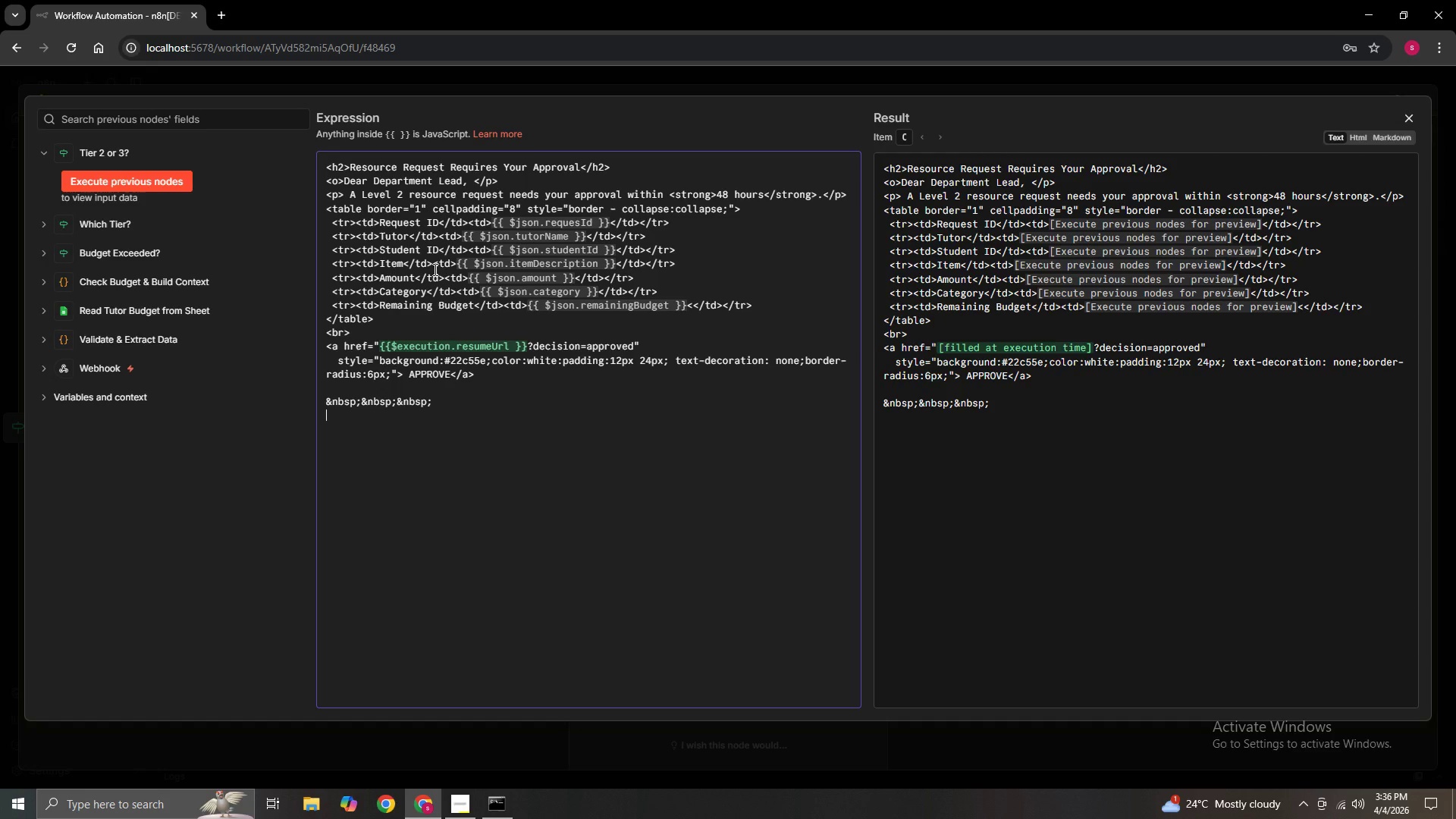 
type(<a href)
 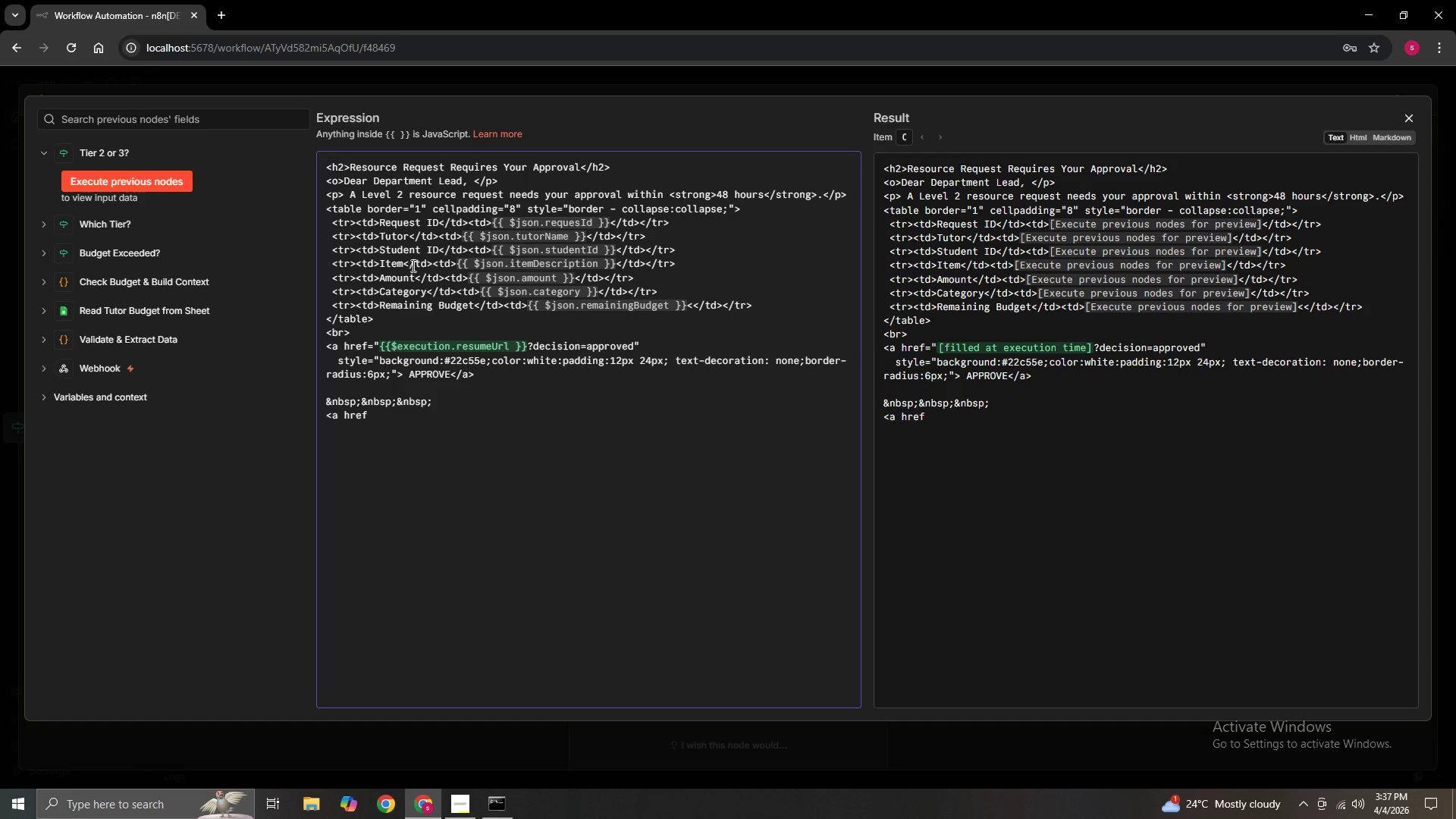 
wait(6.45)
 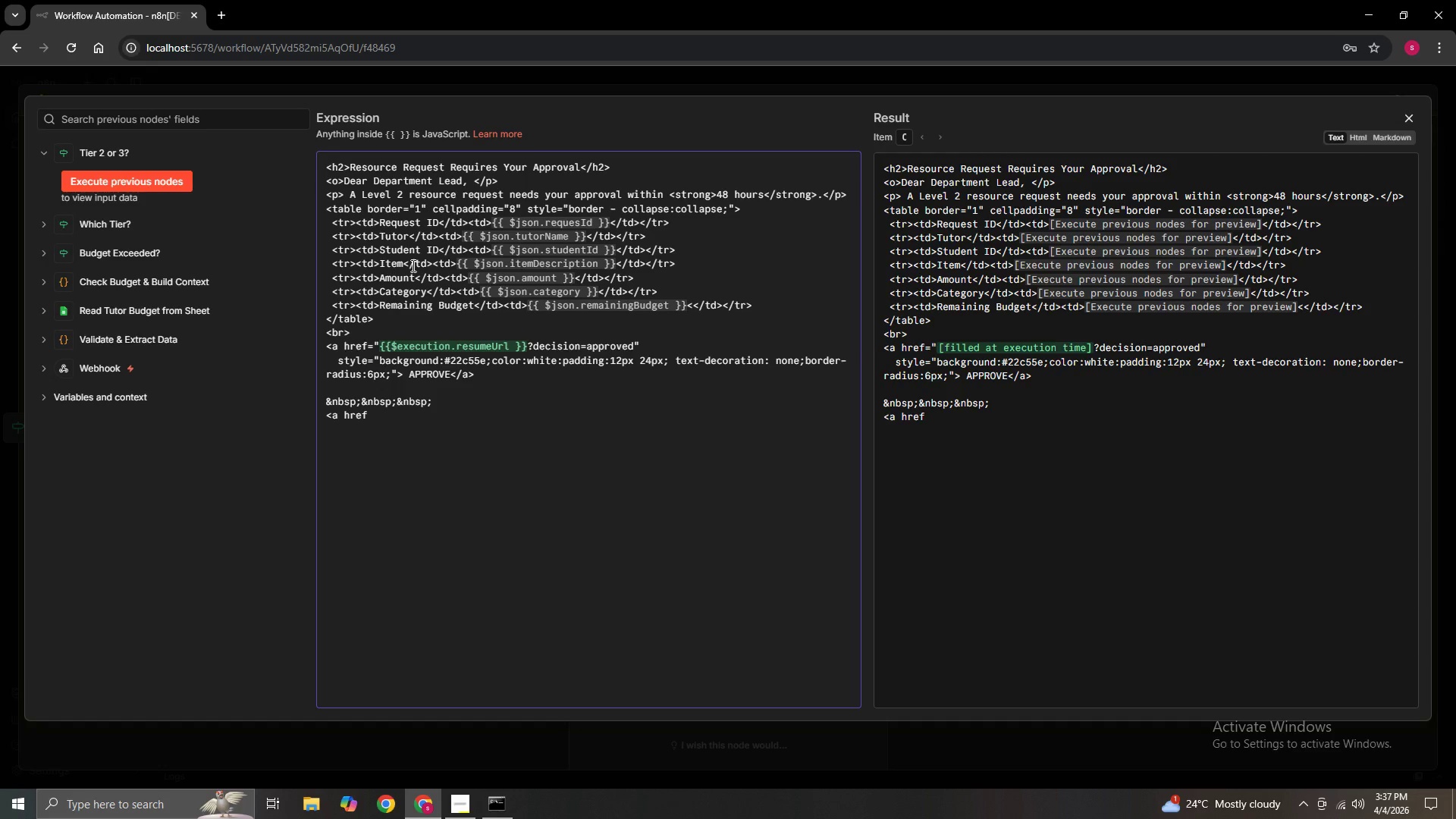 
type(= "{{ $exe)
 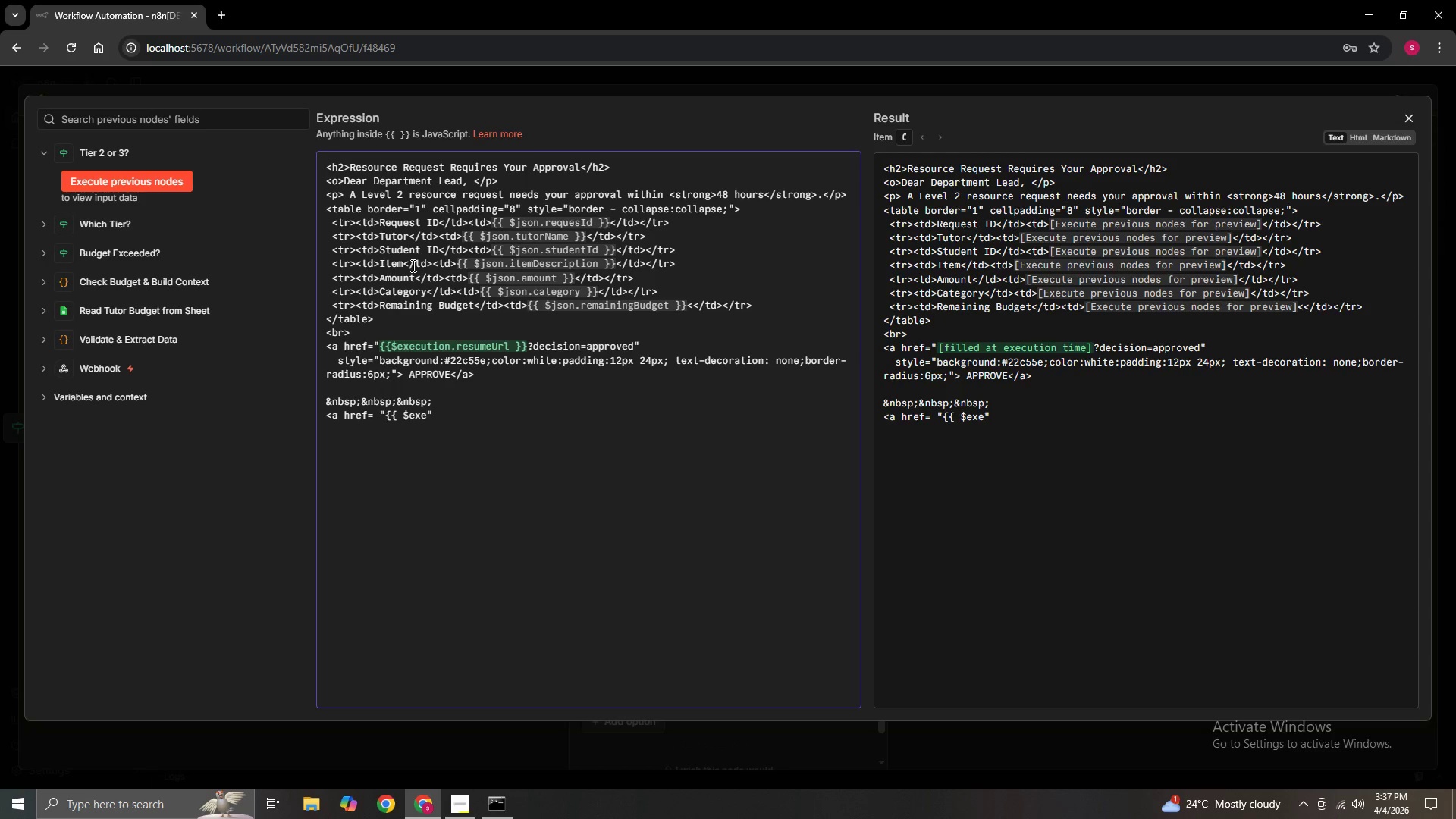 
wait(5.34)
 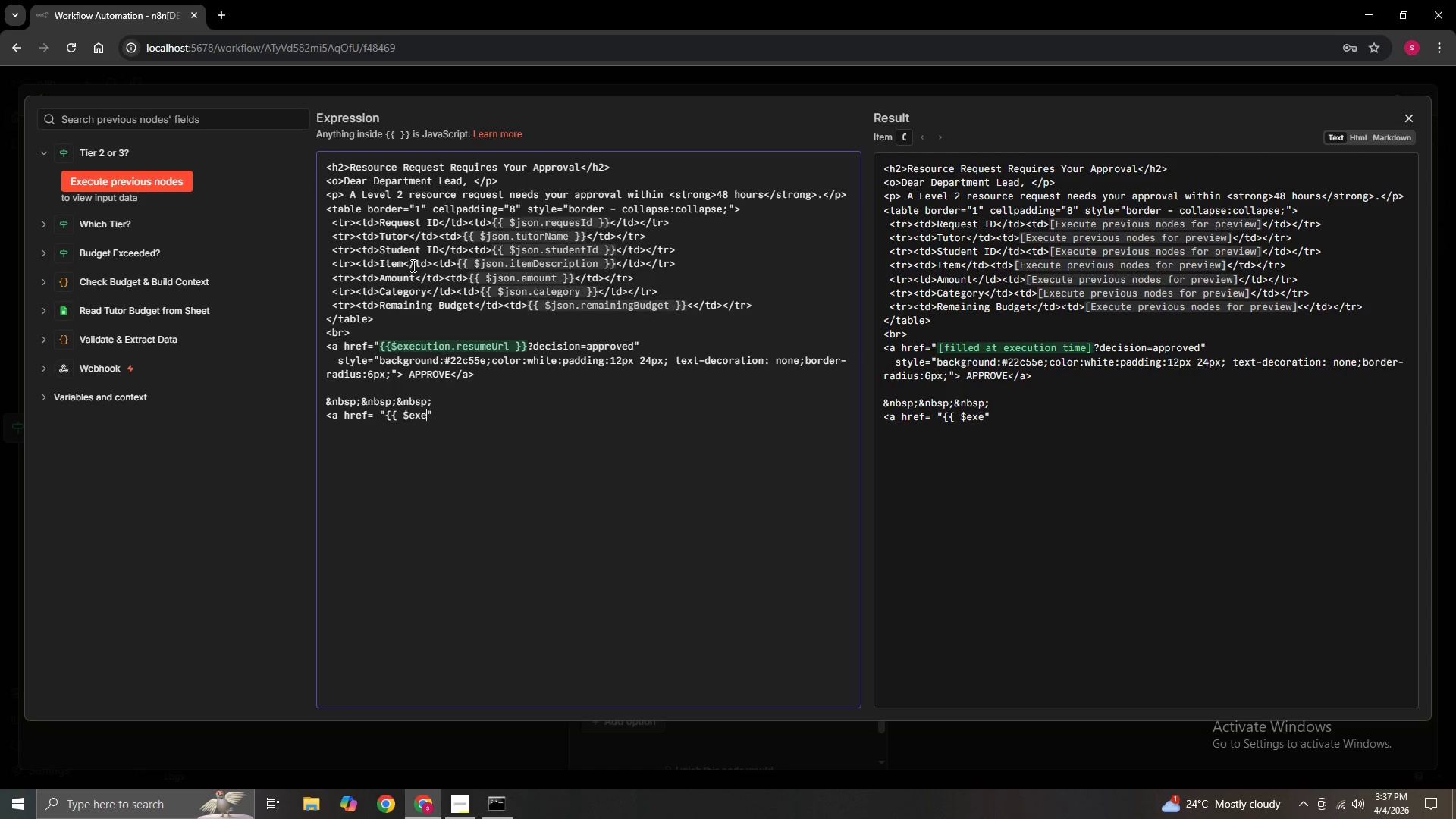 
type(ution)
 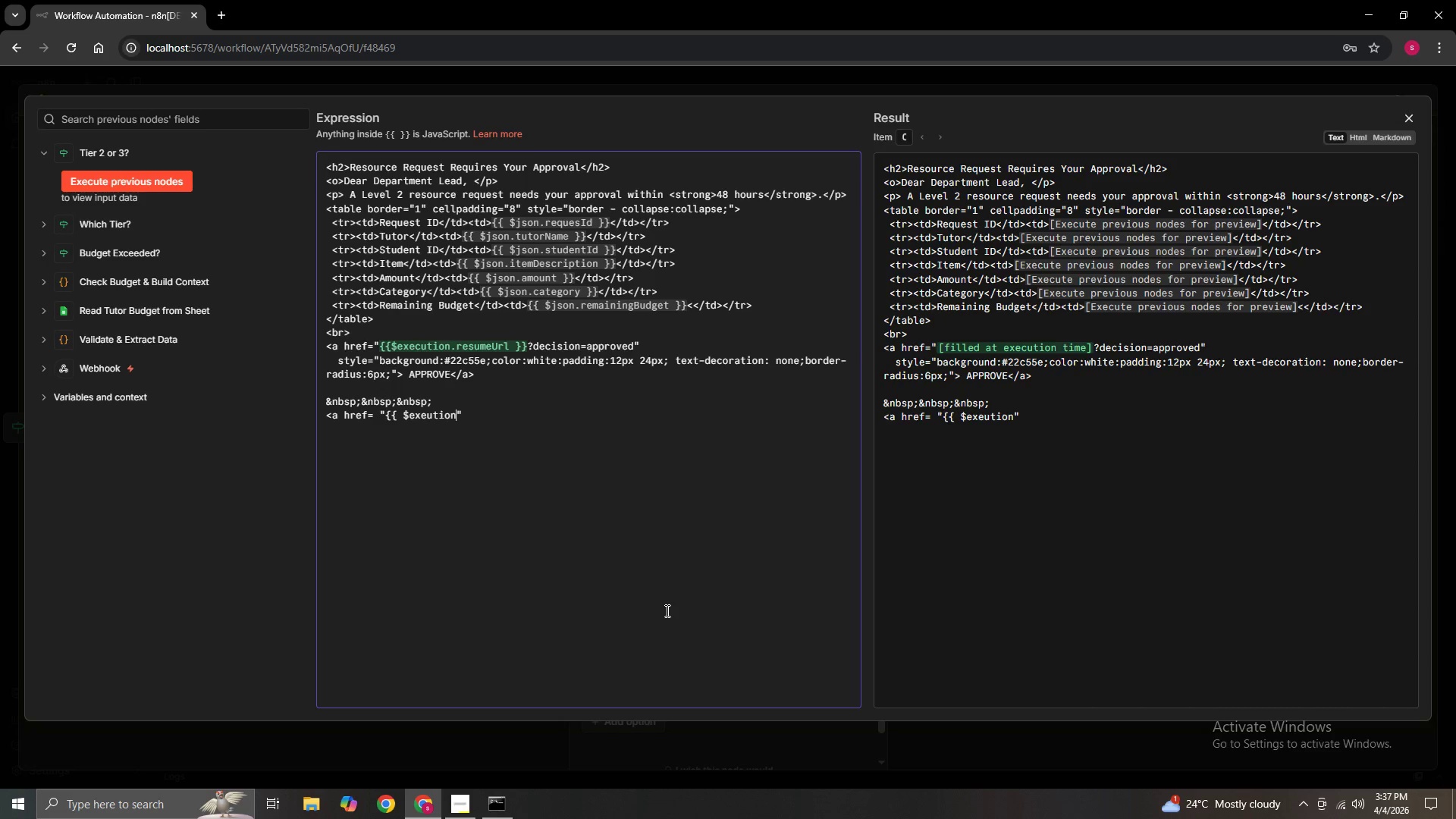 
hold_key(key=ArrowLeft, duration=0.61)
 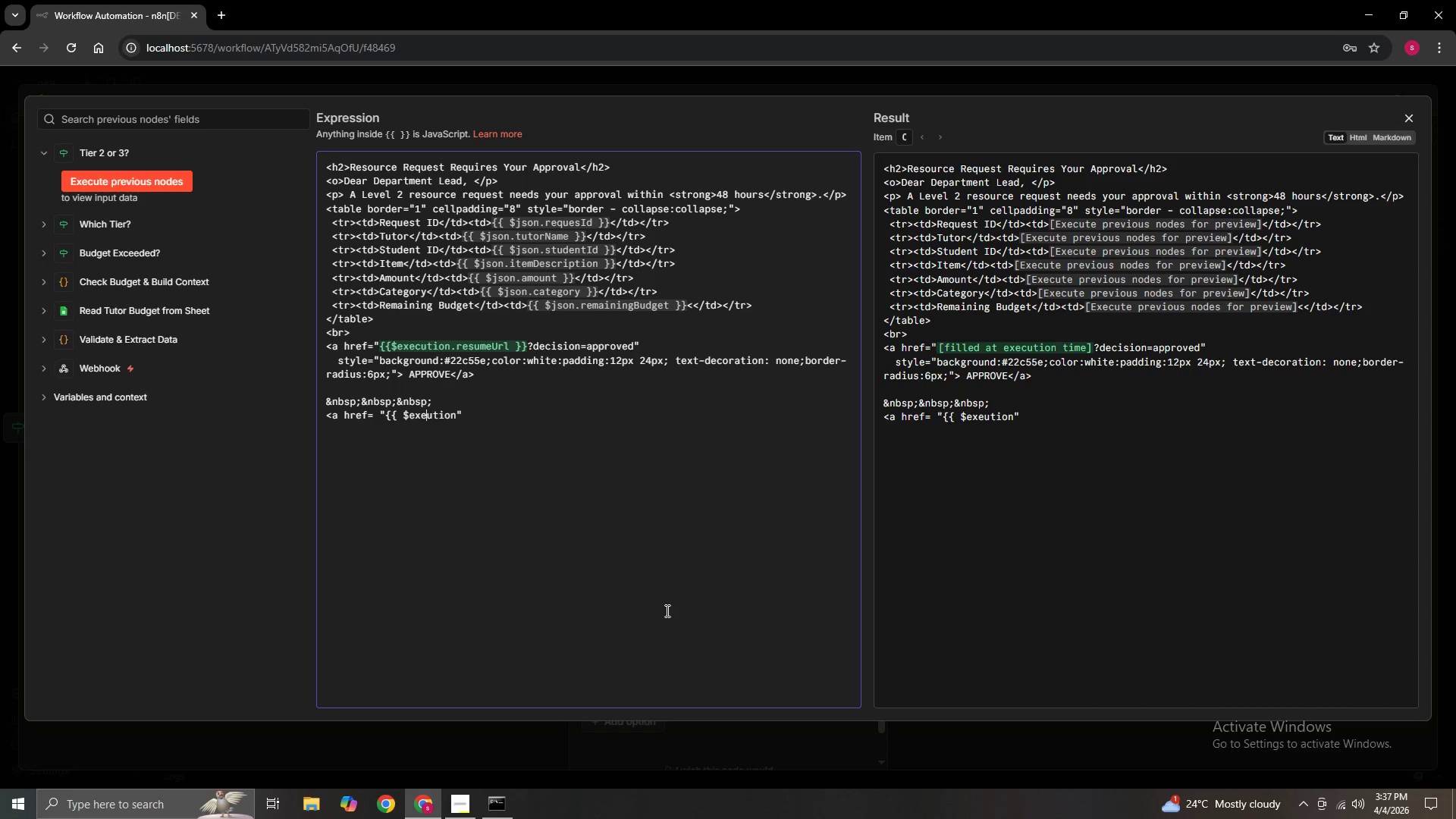 
key(ArrowLeft)
 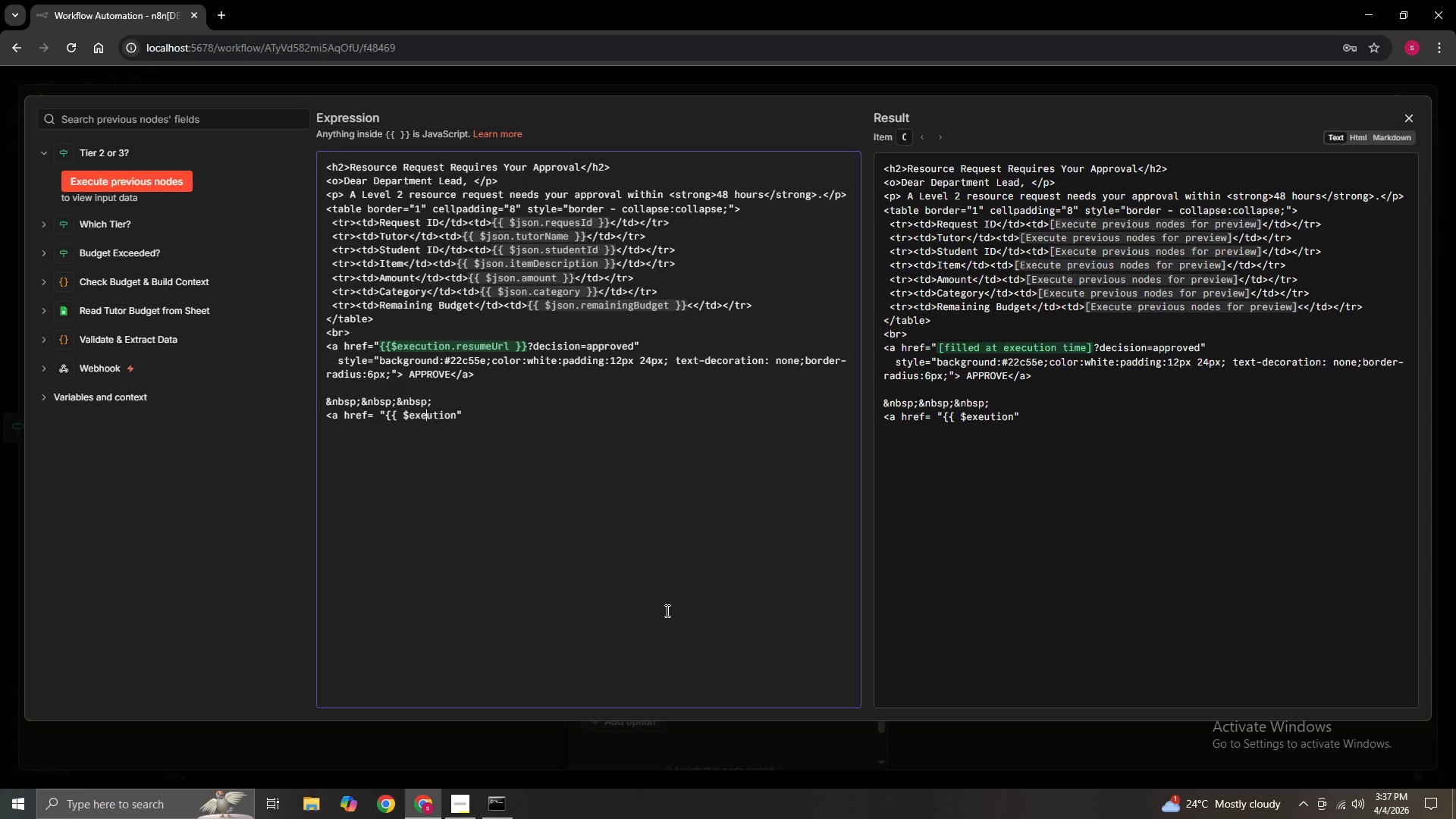 
key(C)
 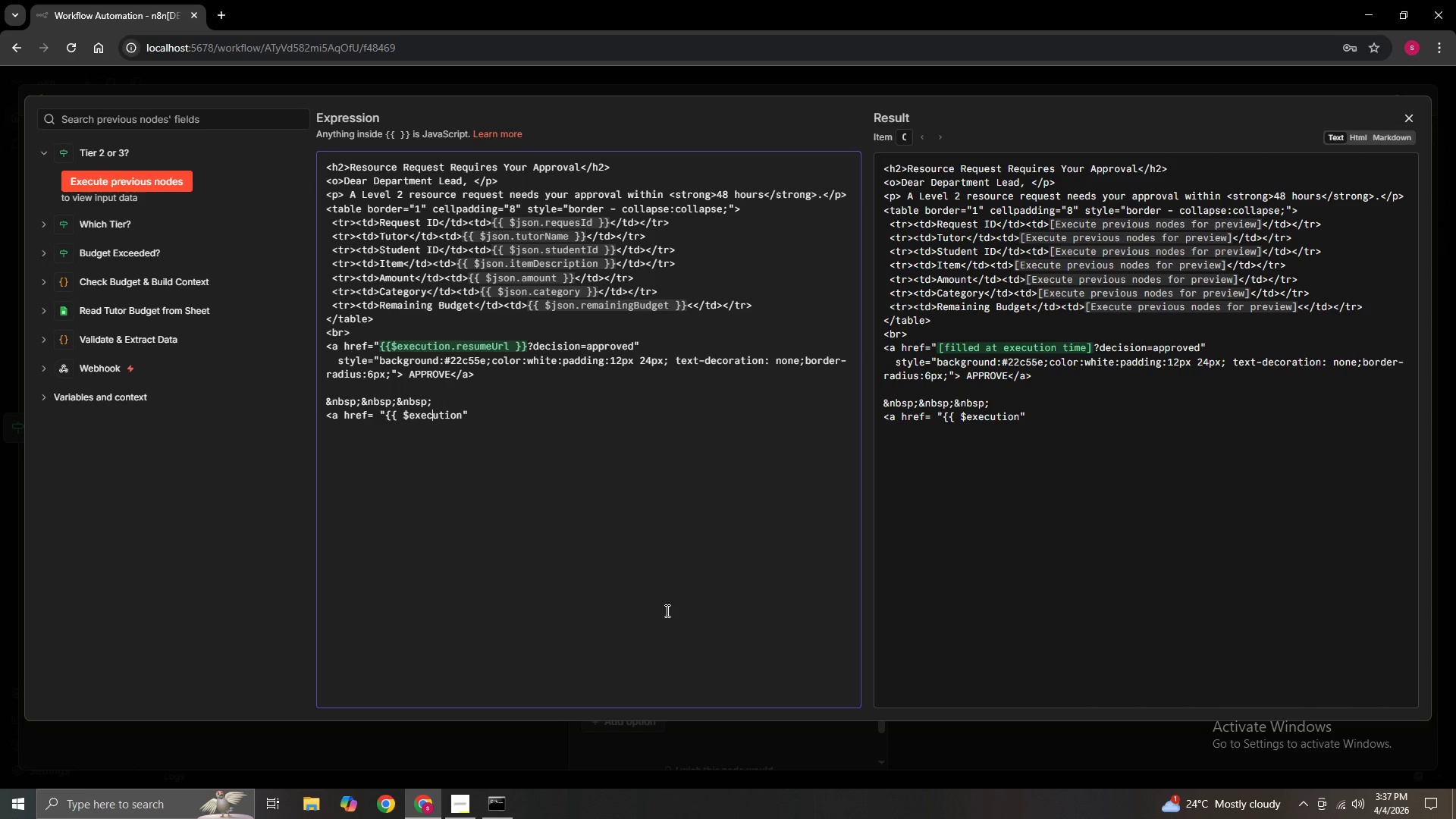 
hold_key(key=ArrowRight, duration=0.53)
 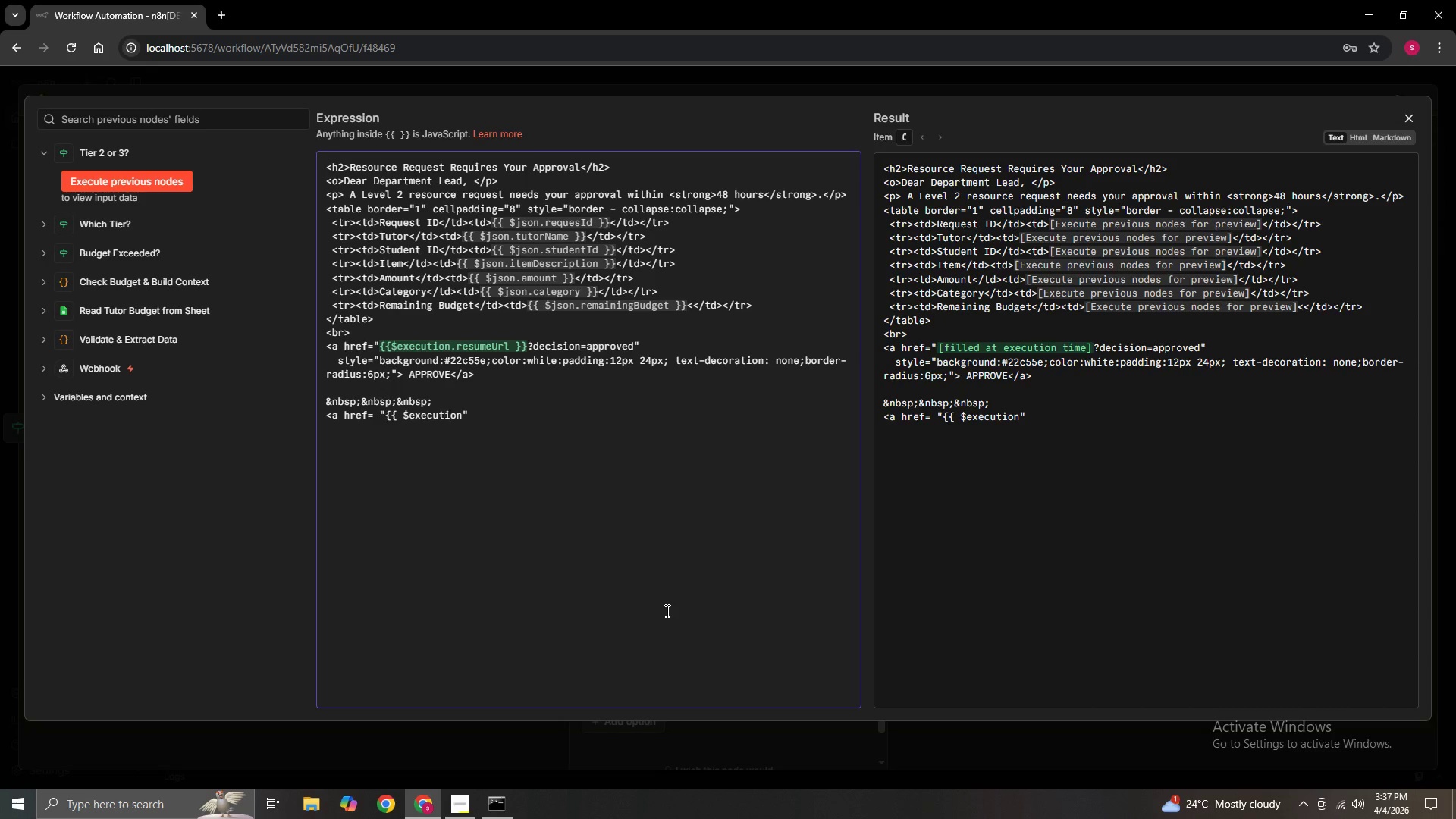 
key(ArrowRight)
 